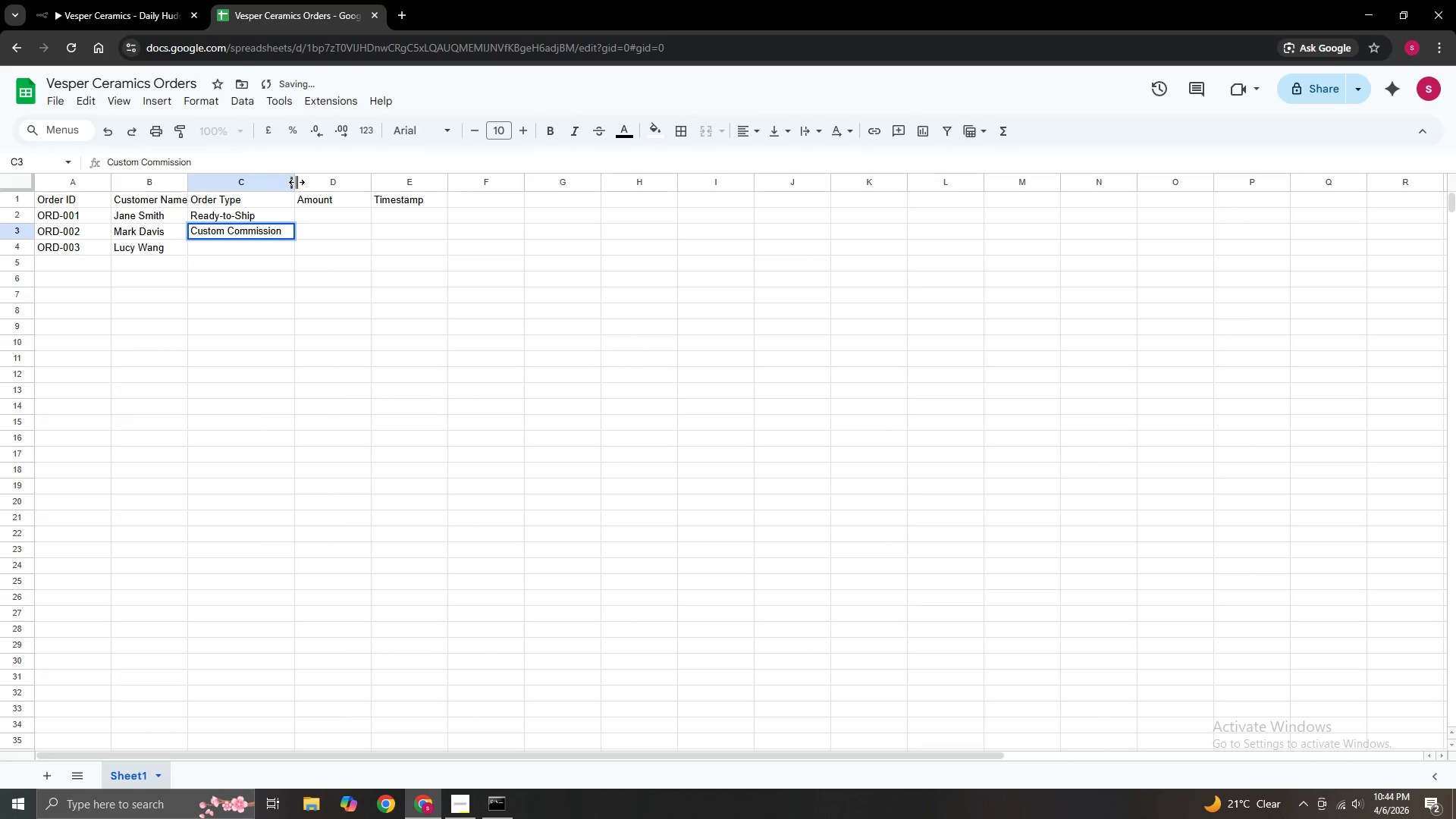 
left_click_drag(start_coordinate=[297, 182], to_coordinate=[308, 183])
 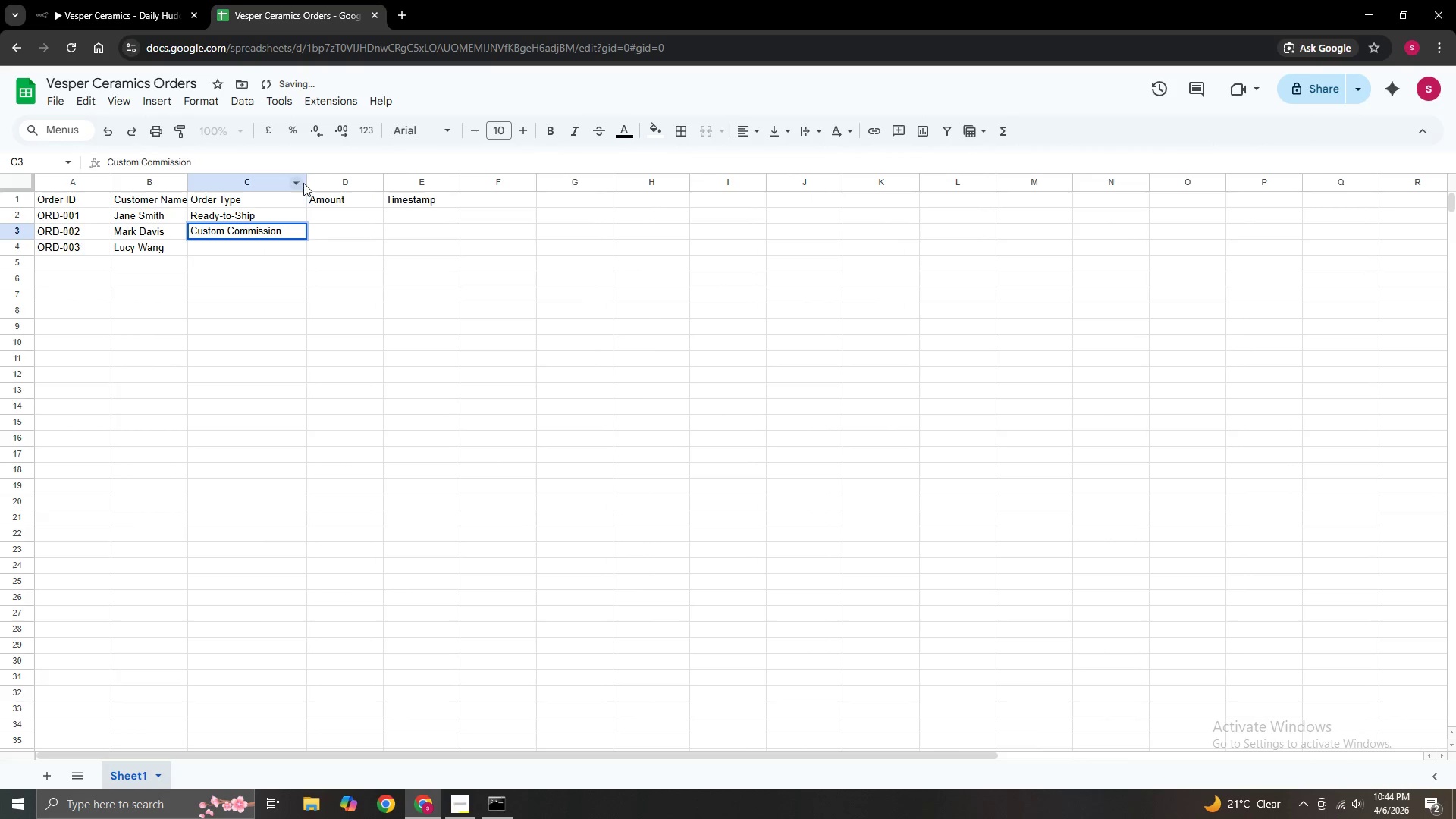 
left_click_drag(start_coordinate=[303, 180], to_coordinate=[286, 182])
 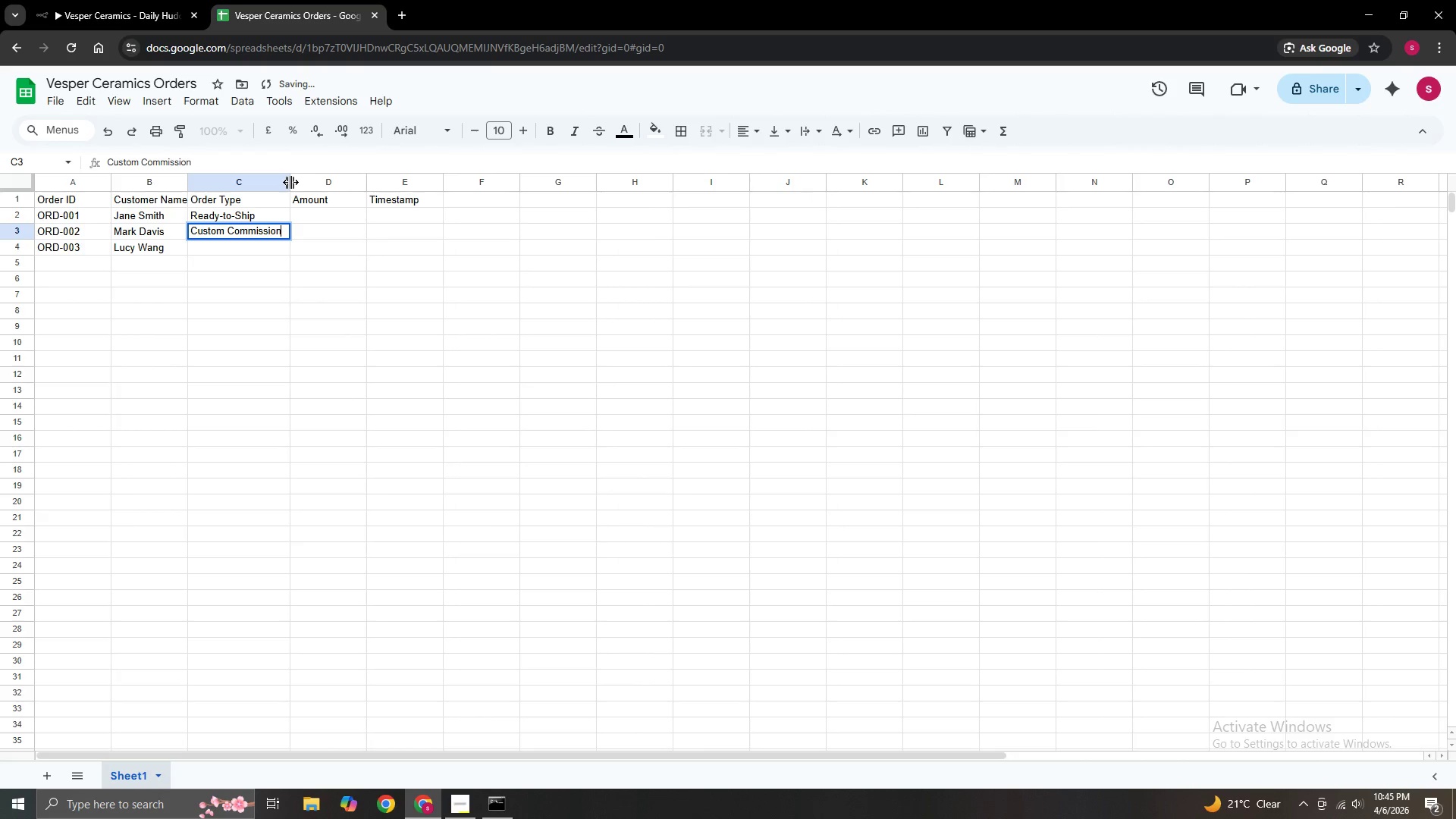 
key(Enter)
 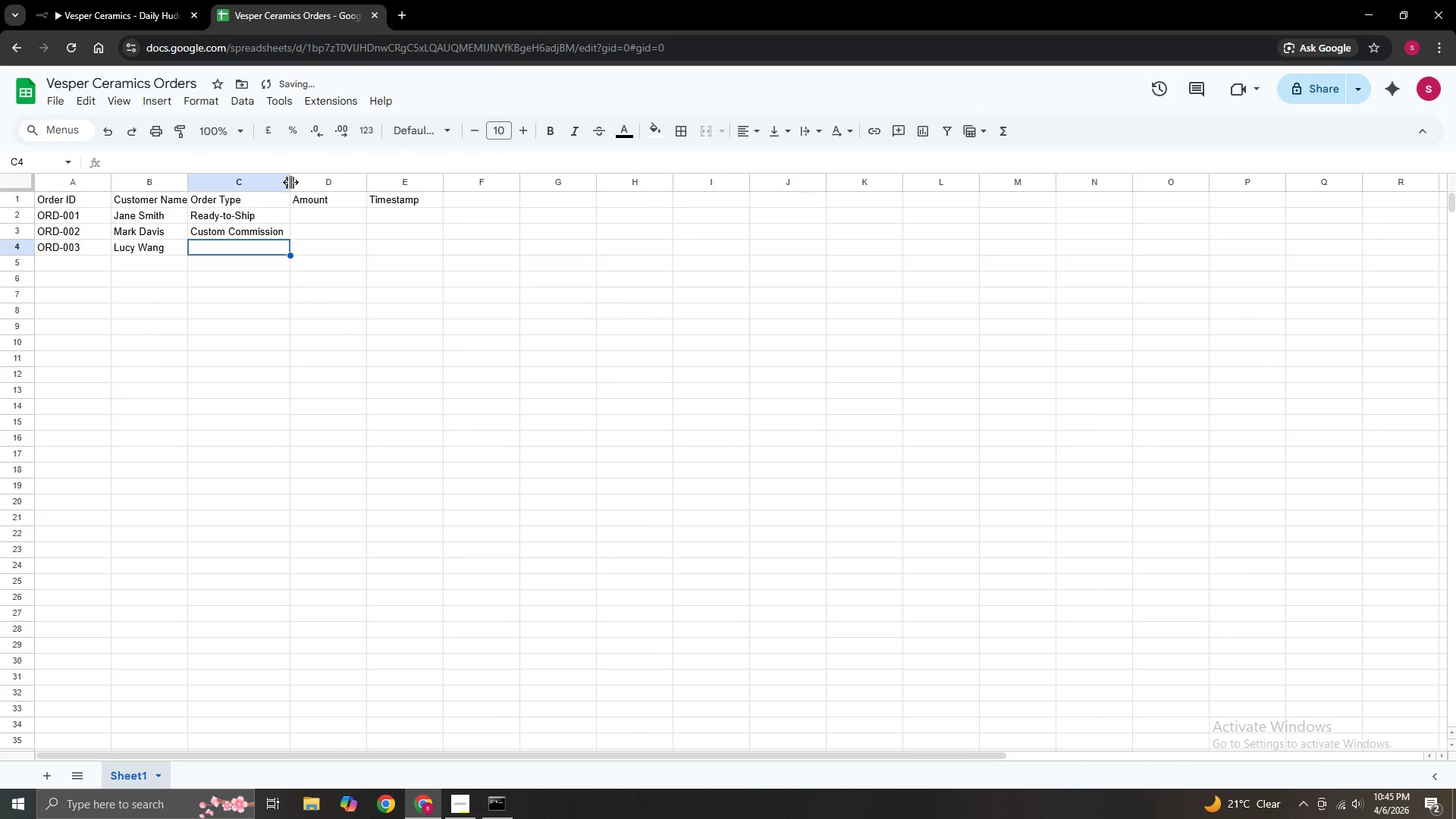 
type(Read)
 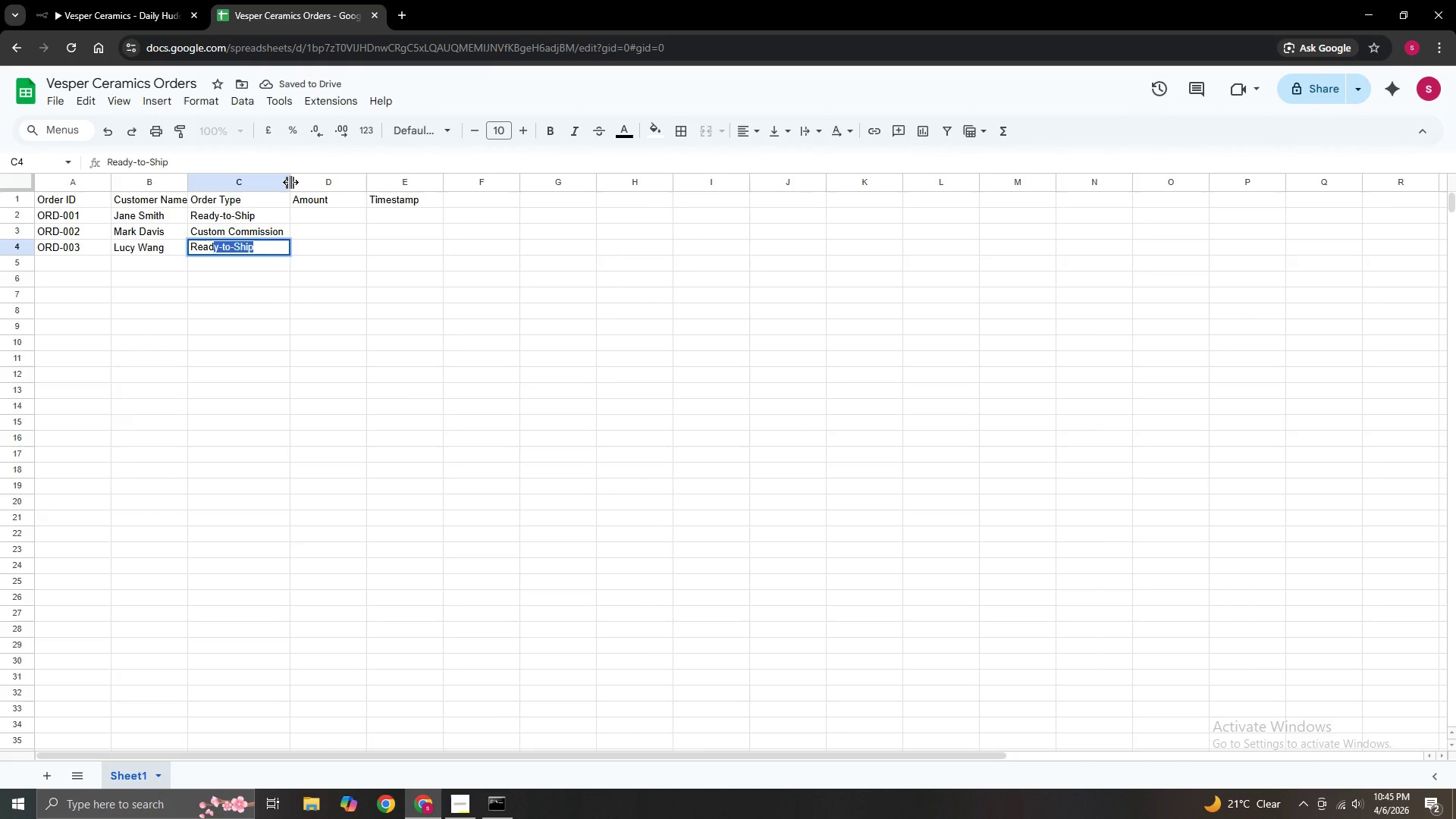 
key(Enter)
 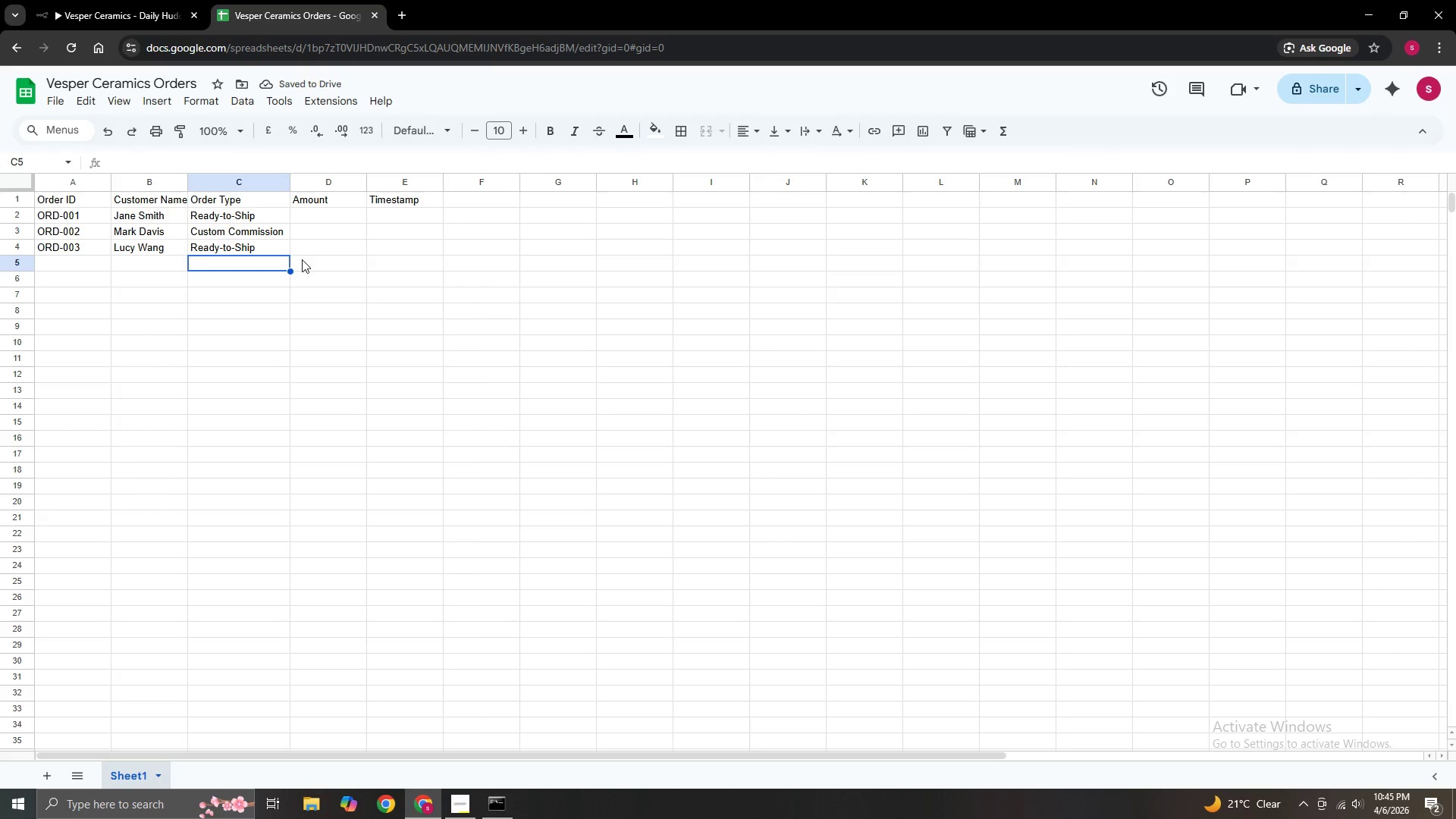 
wait(5.08)
 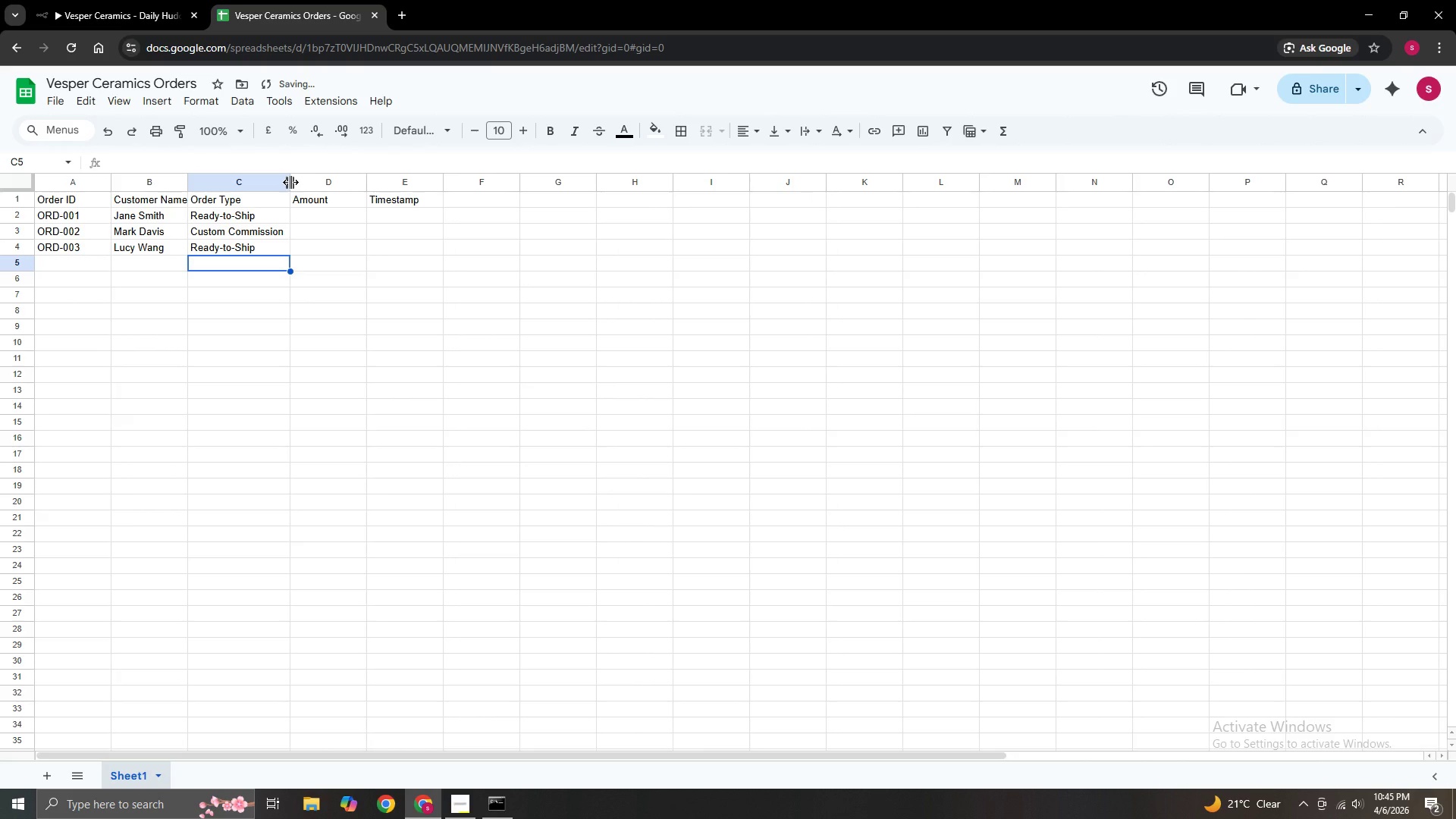 
left_click([314, 215])
 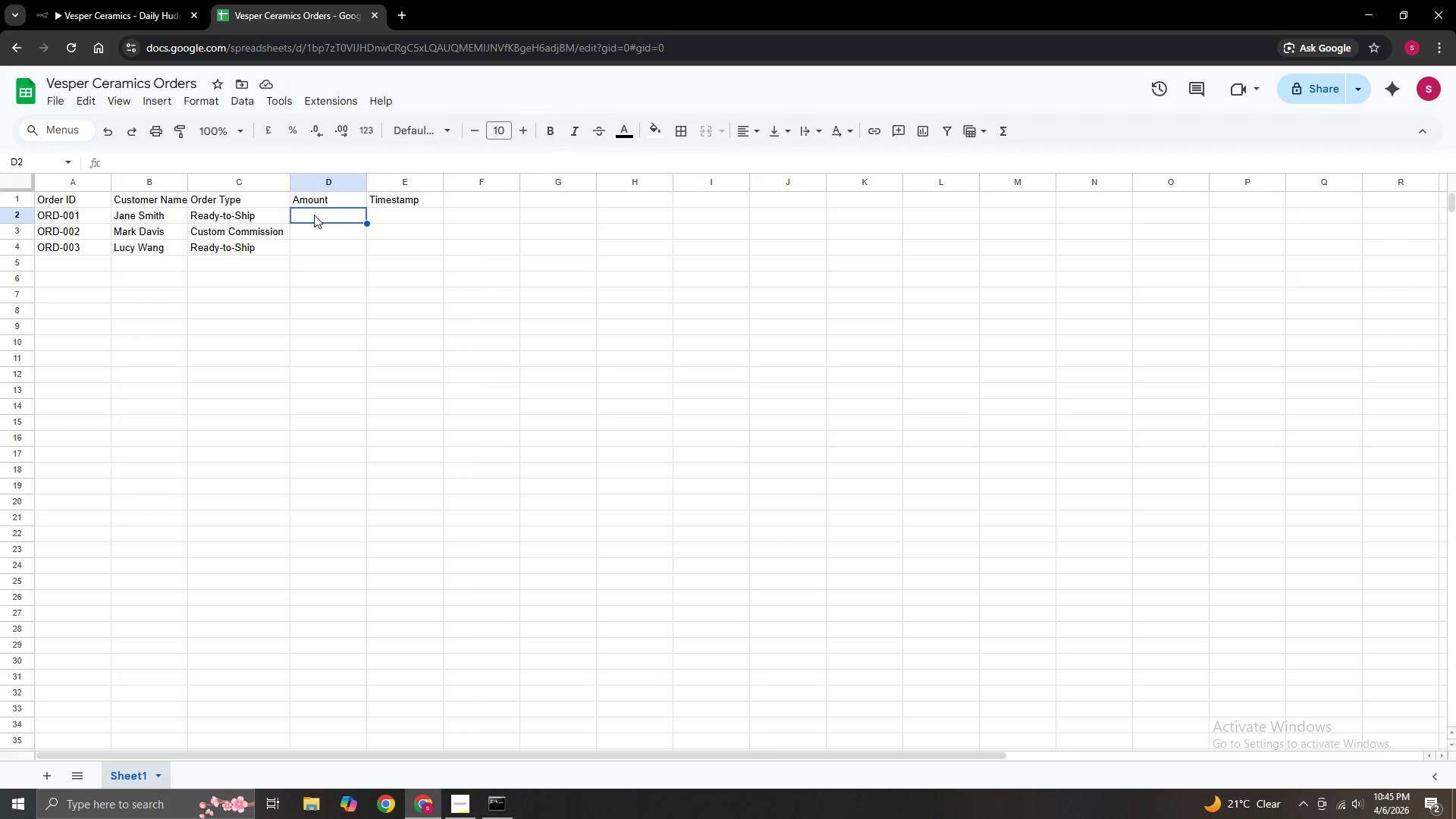 
key(Numpad1)
 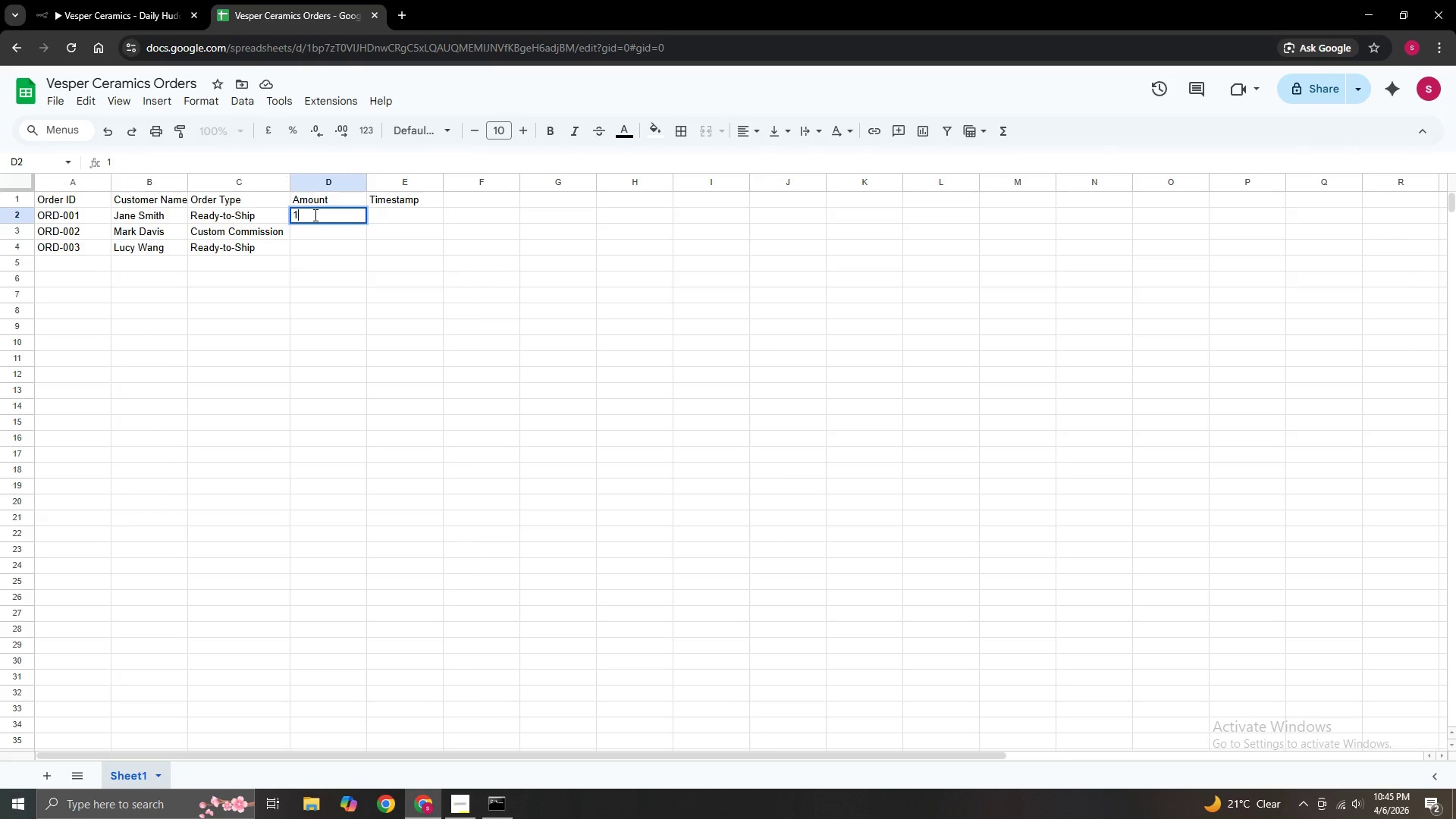 
key(Numpad5)
 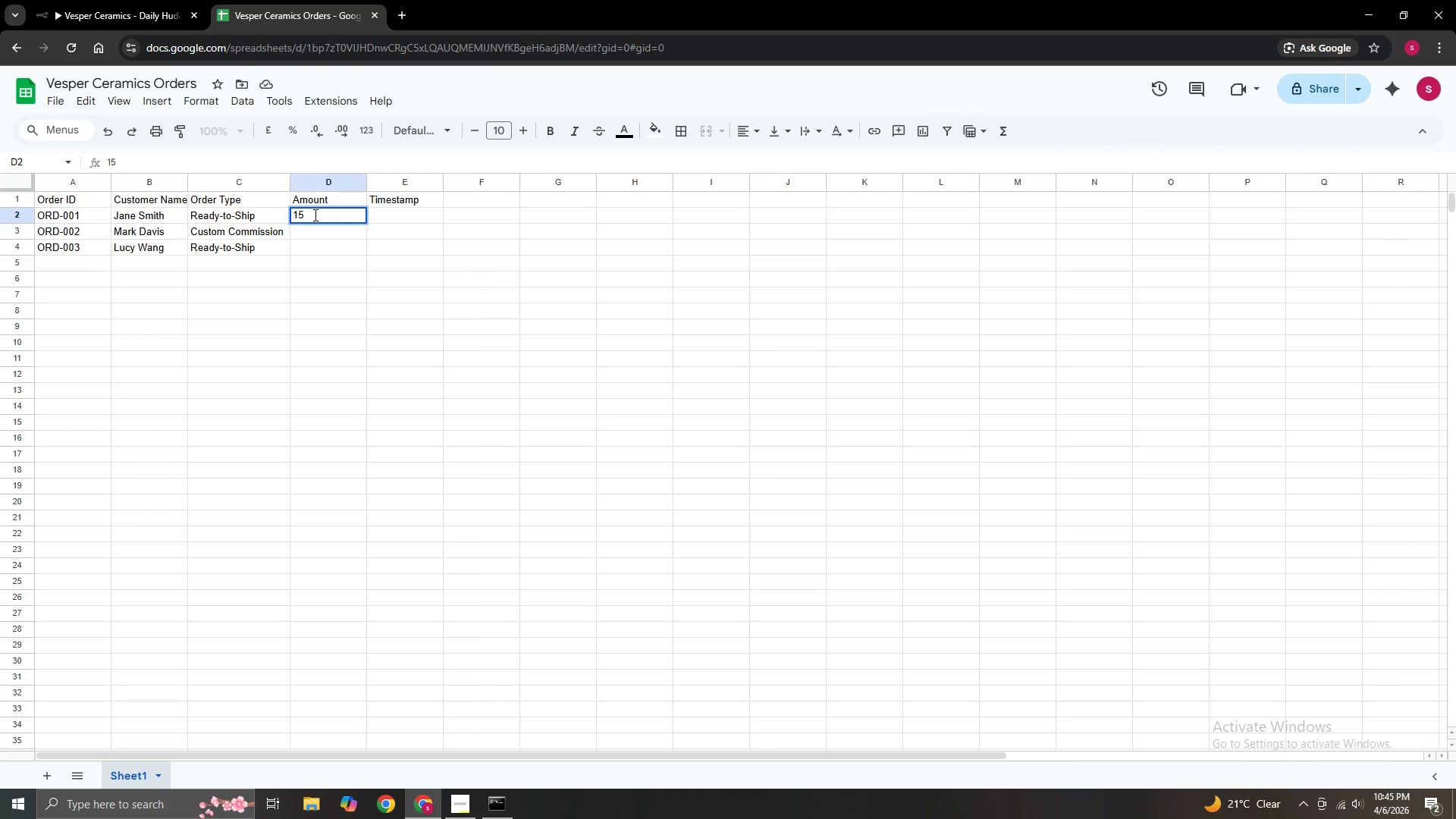 
key(Numpad0)
 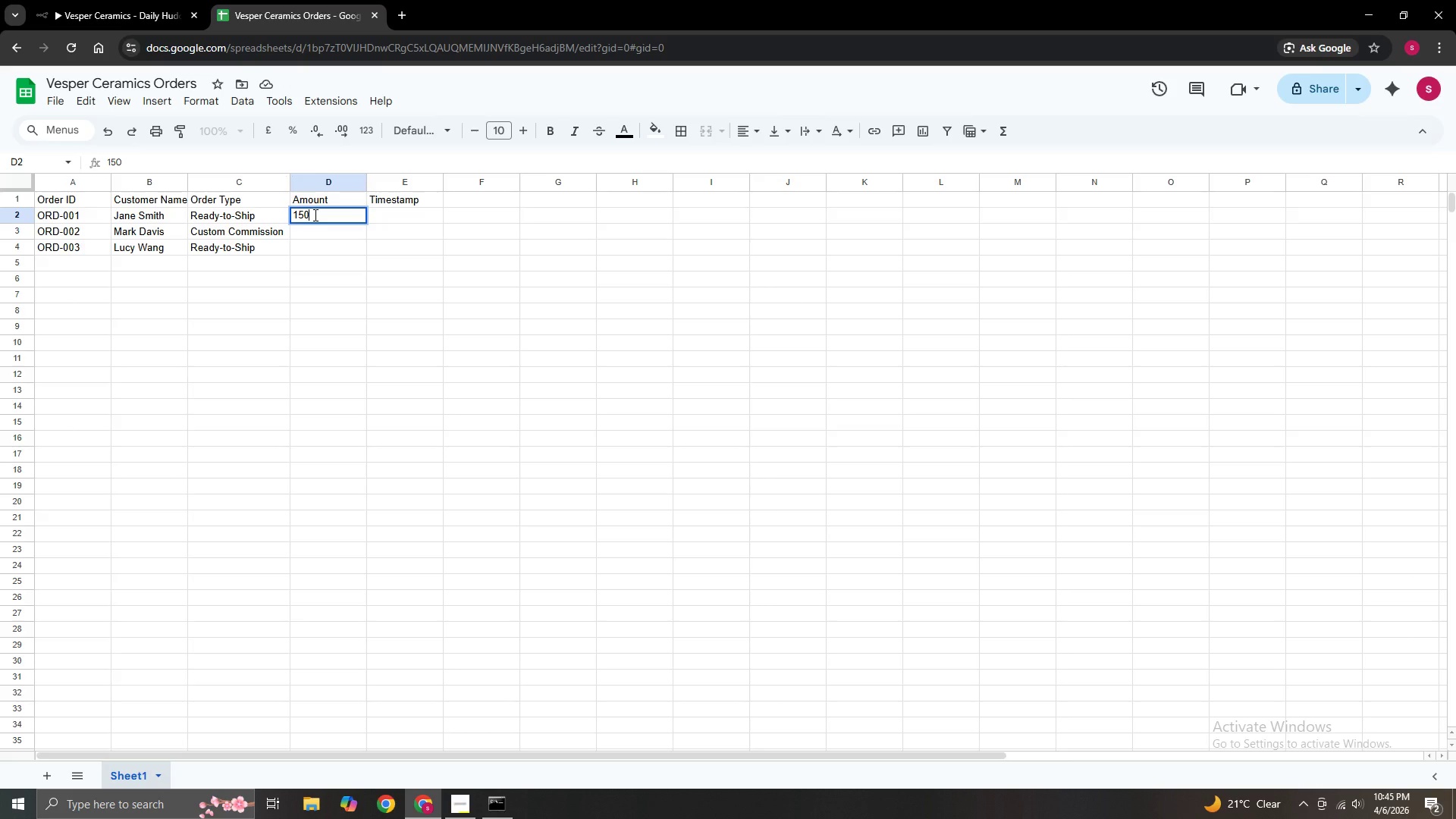 
key(NumpadEnter)
 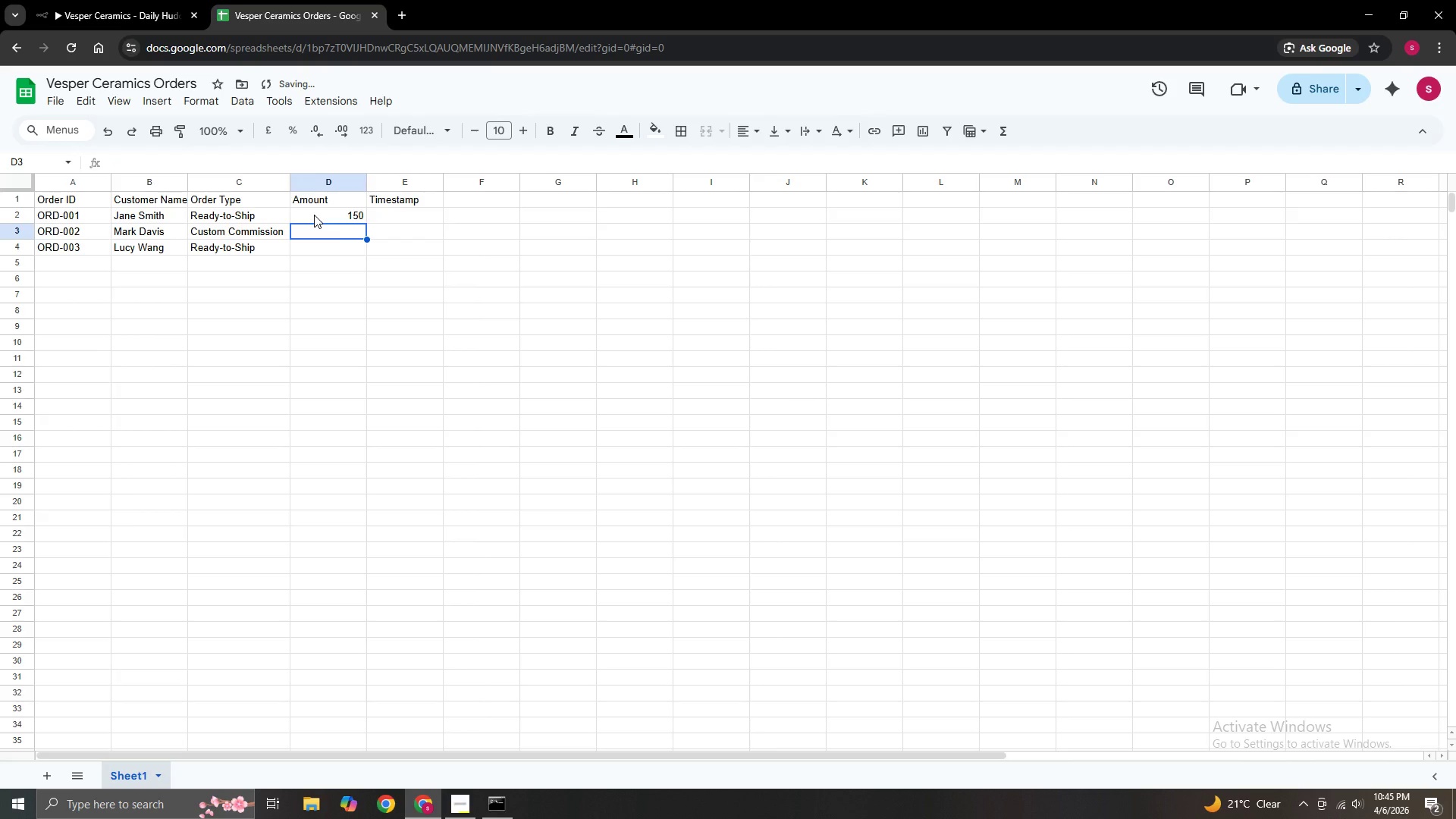 
key(Numpad4)
 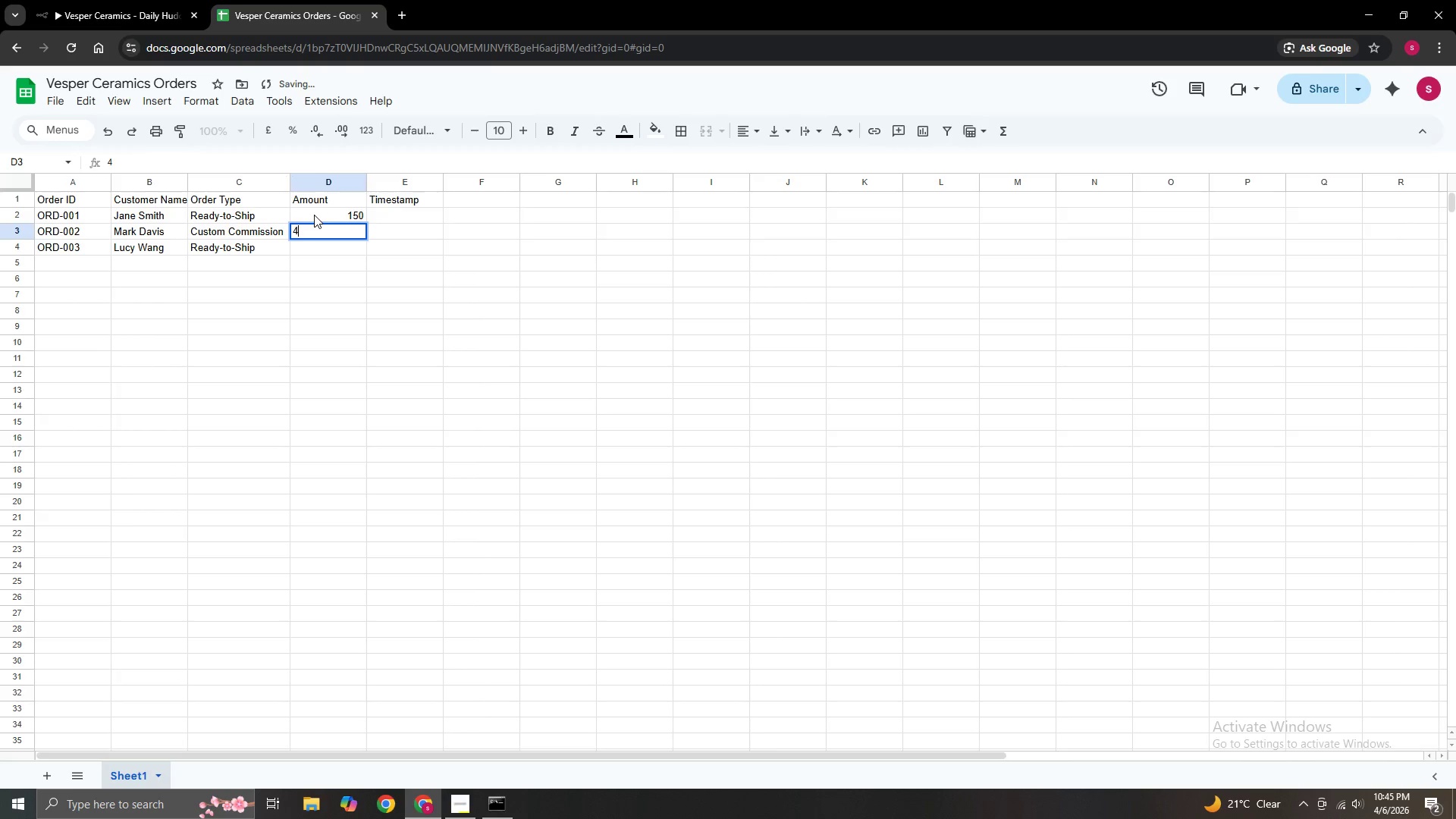 
key(Numpad5)
 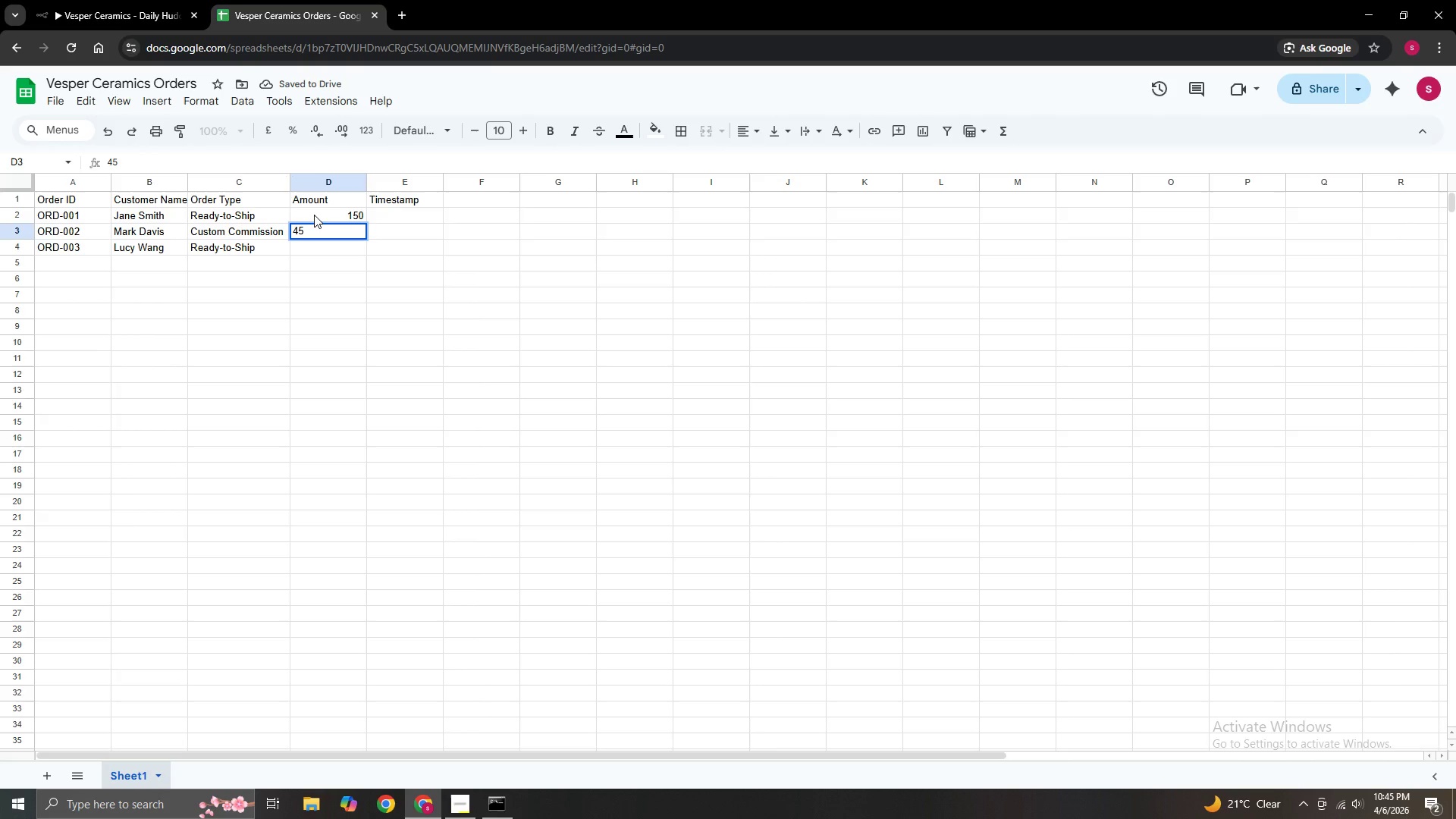 
key(Numpad0)
 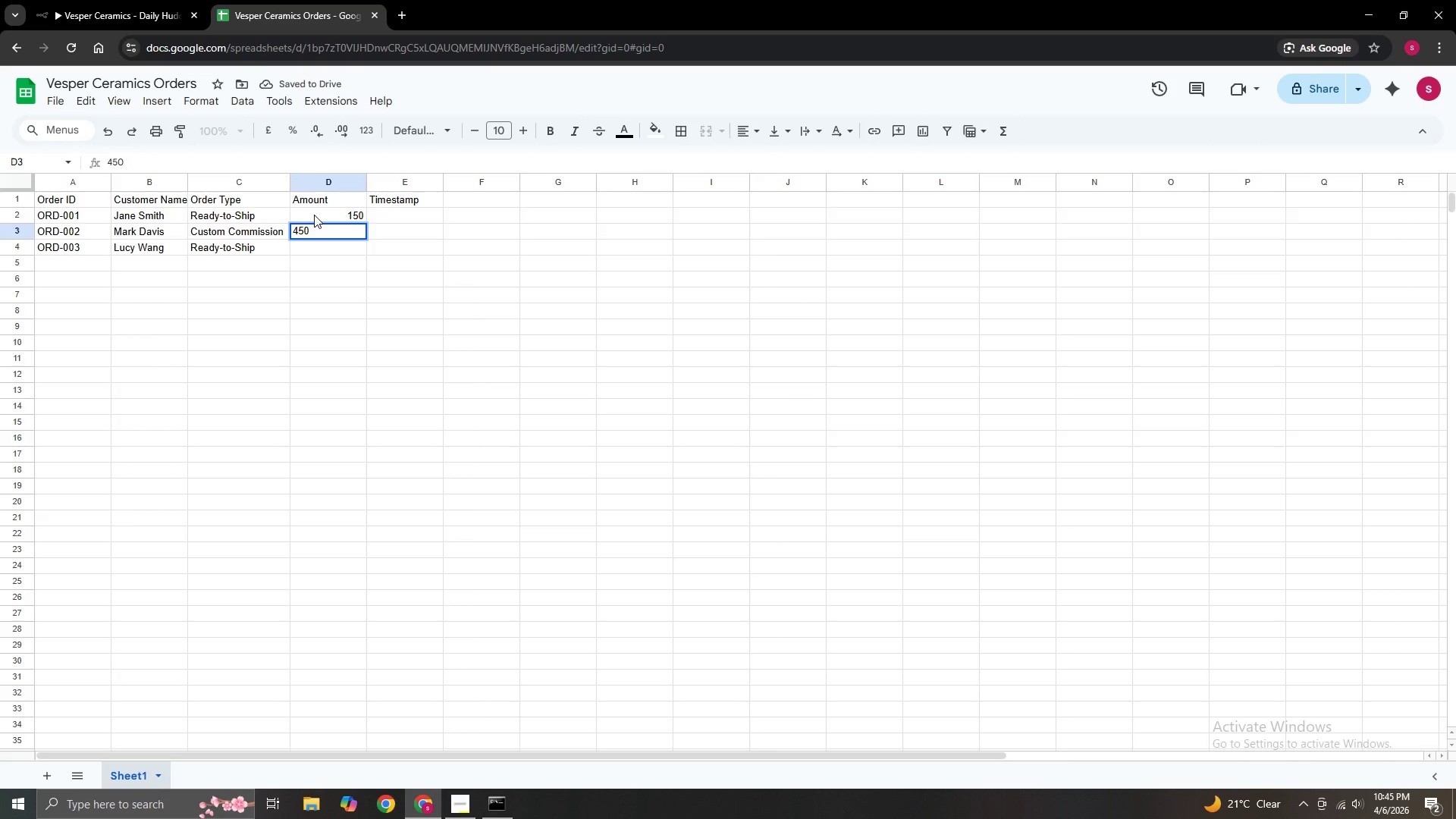 
key(NumpadEnter)
 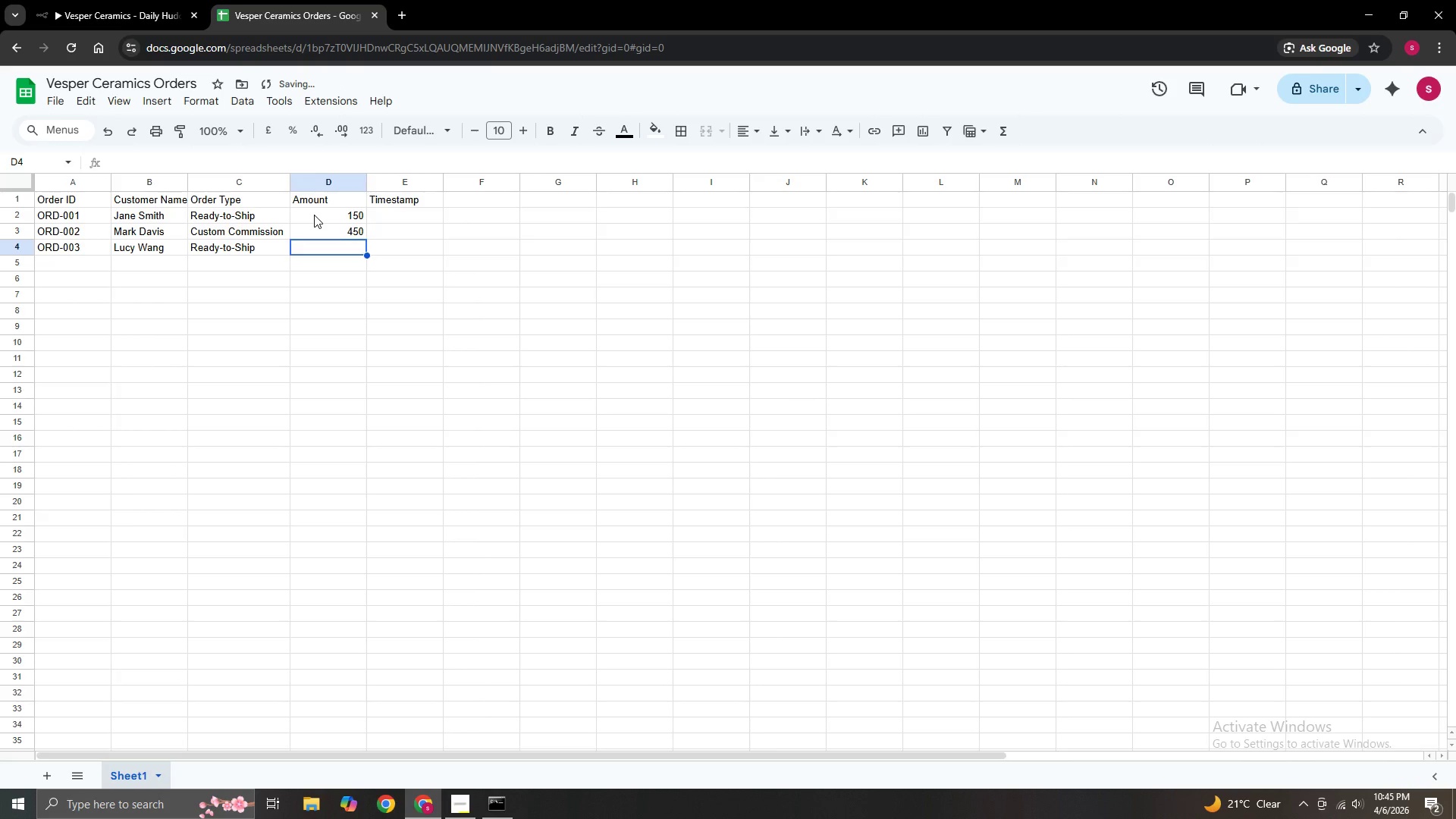 
key(Numpad3)
 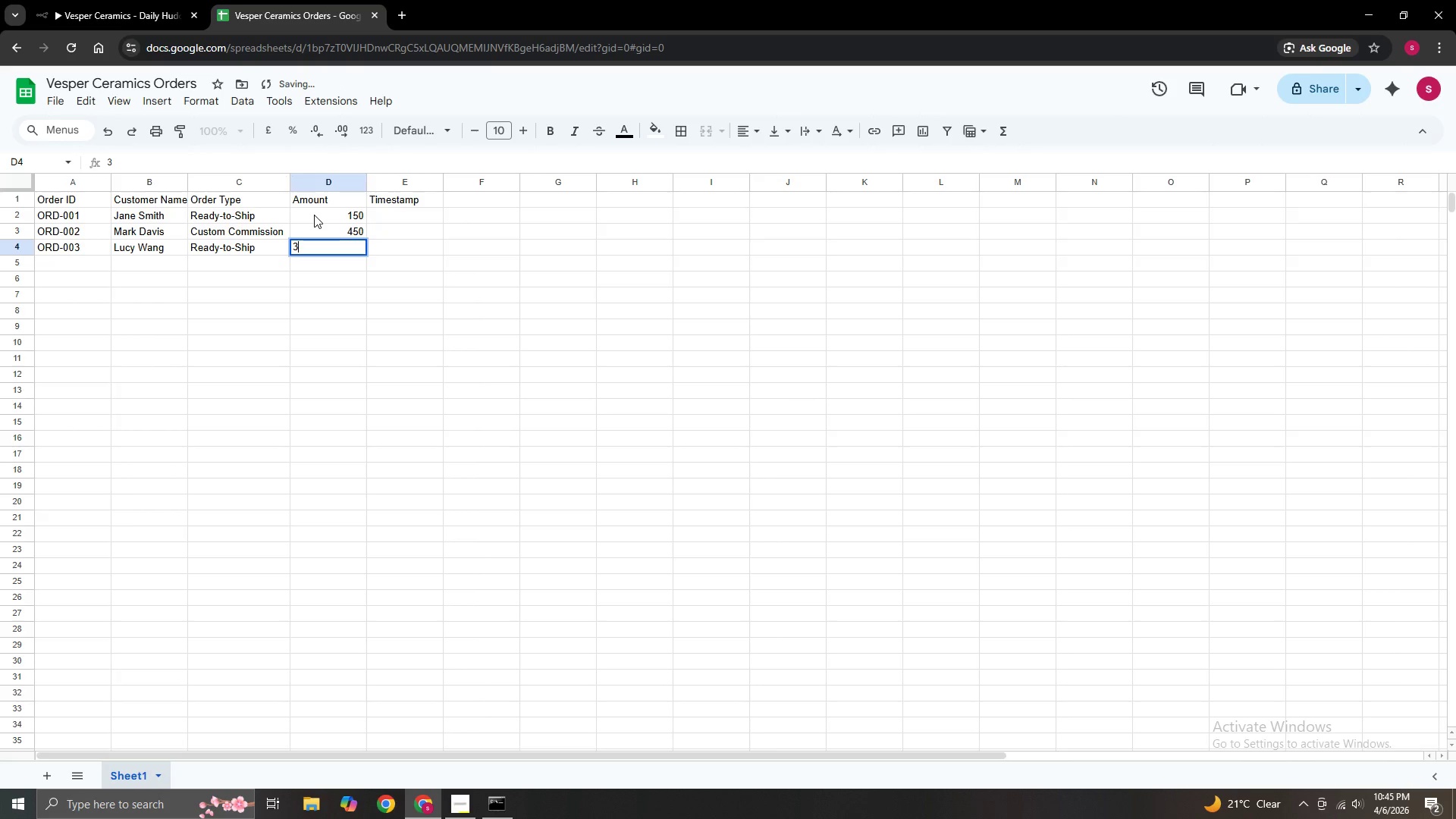 
key(Numpad2)
 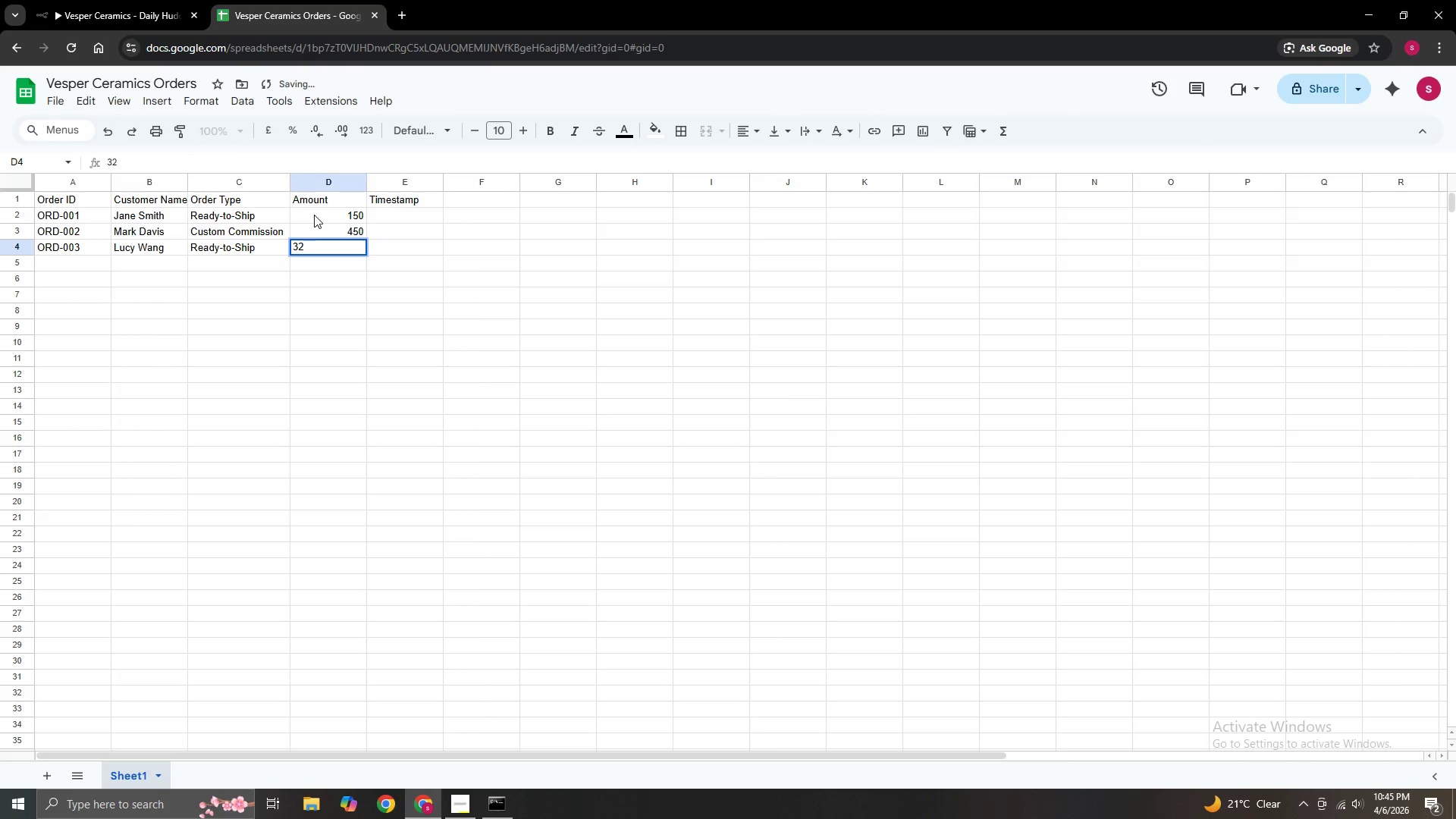 
key(Numpad0)
 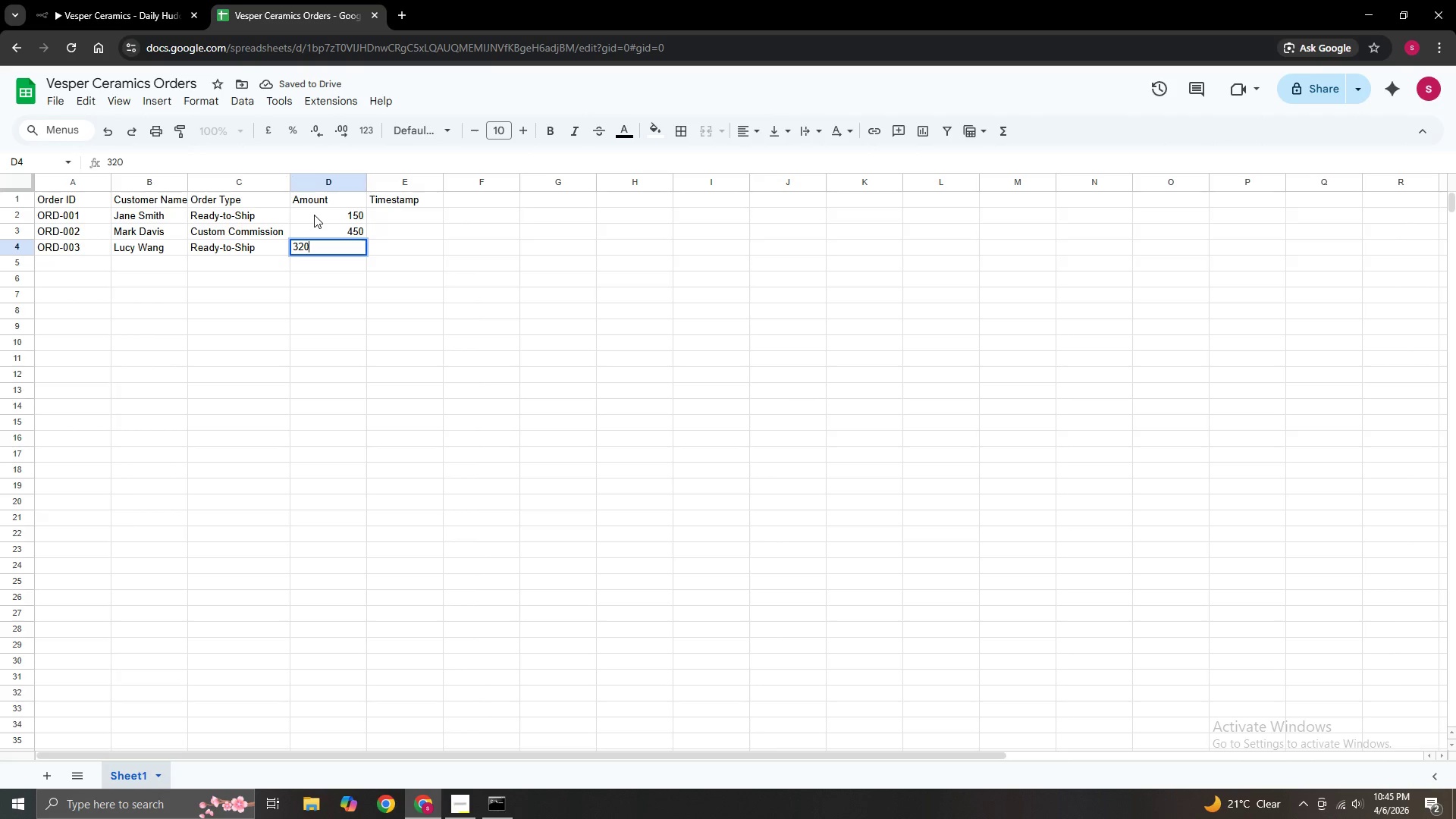 
key(NumpadEnter)
 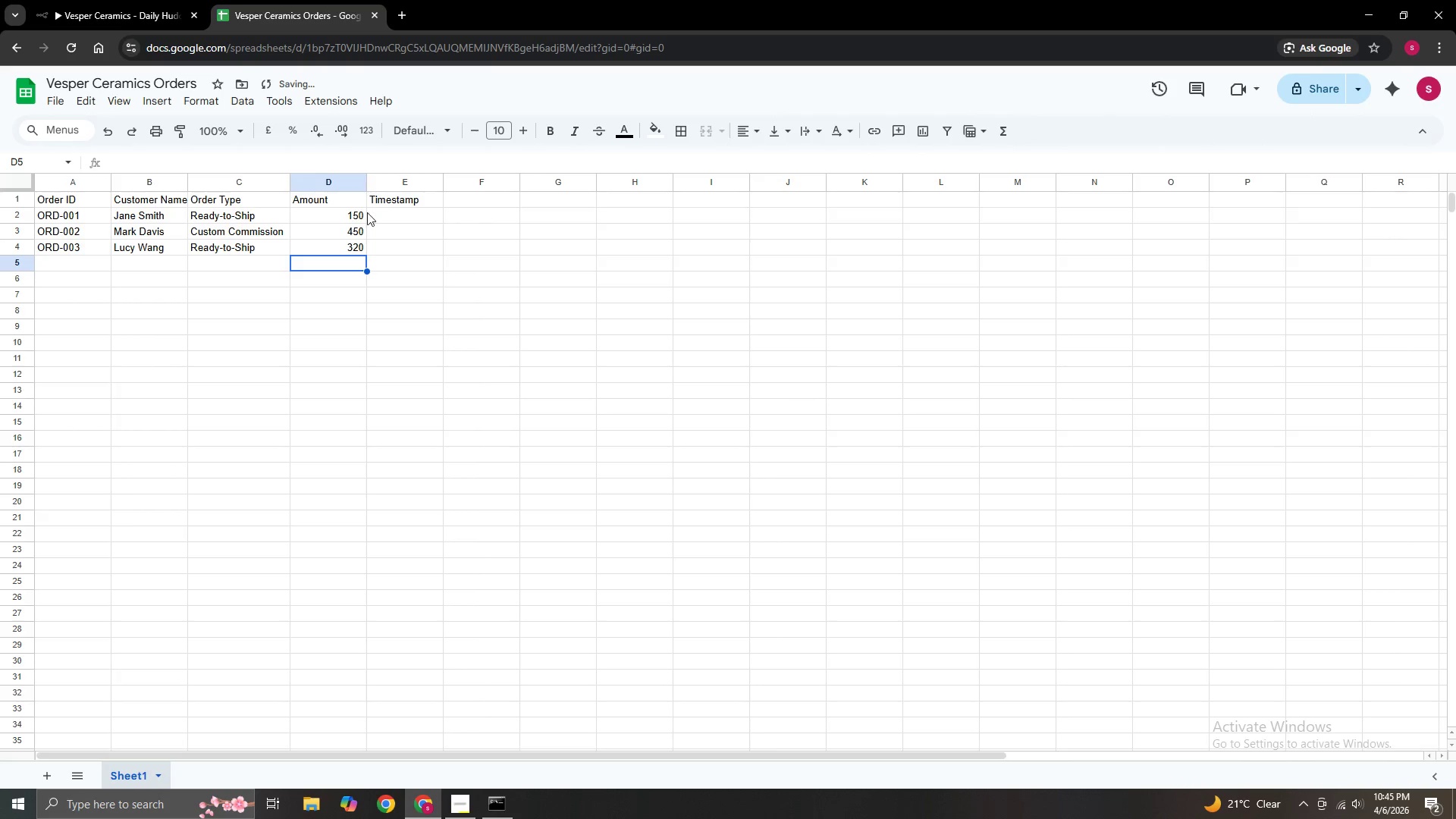 
left_click([378, 211])
 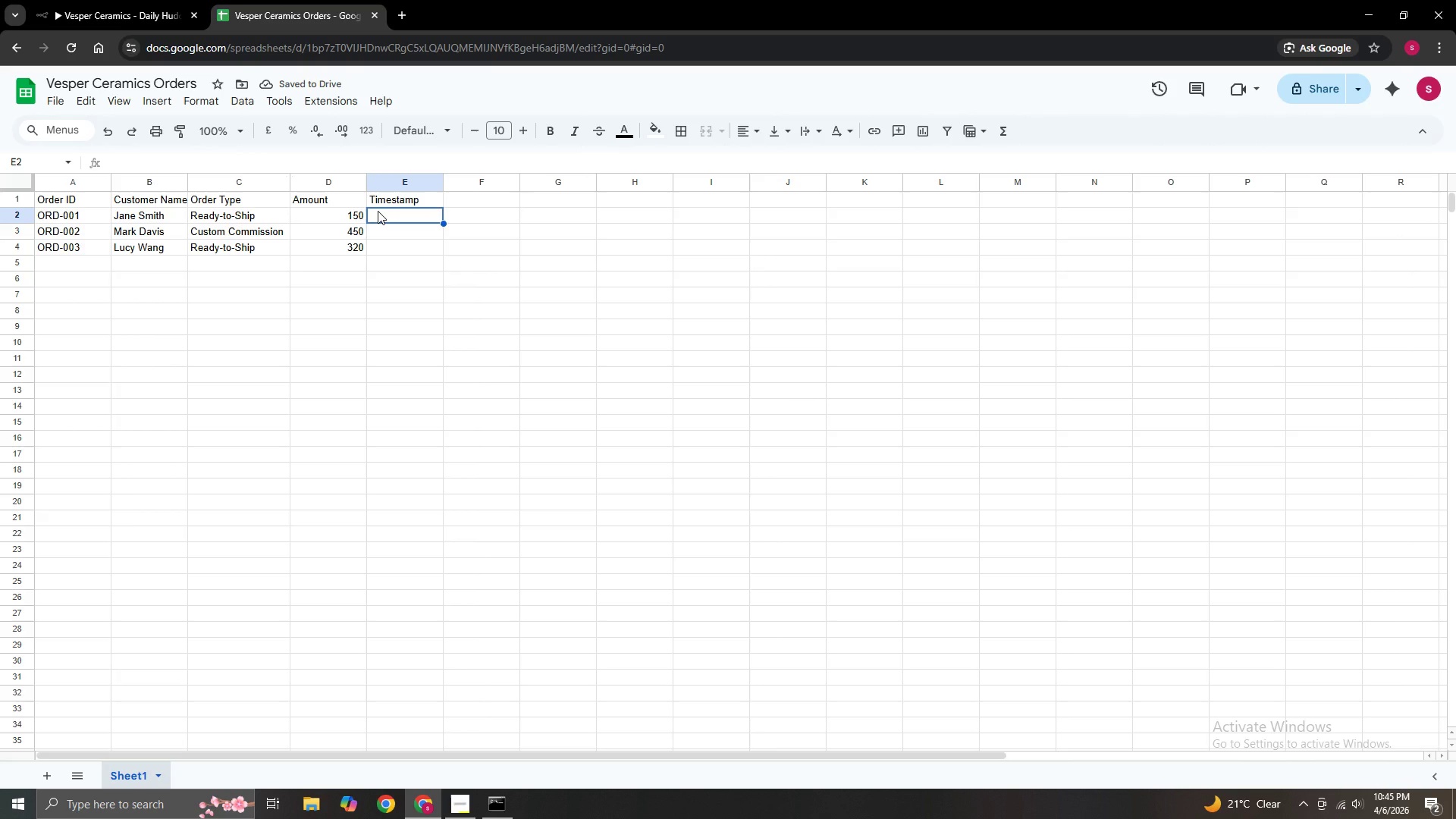 
key(Numpad2)
 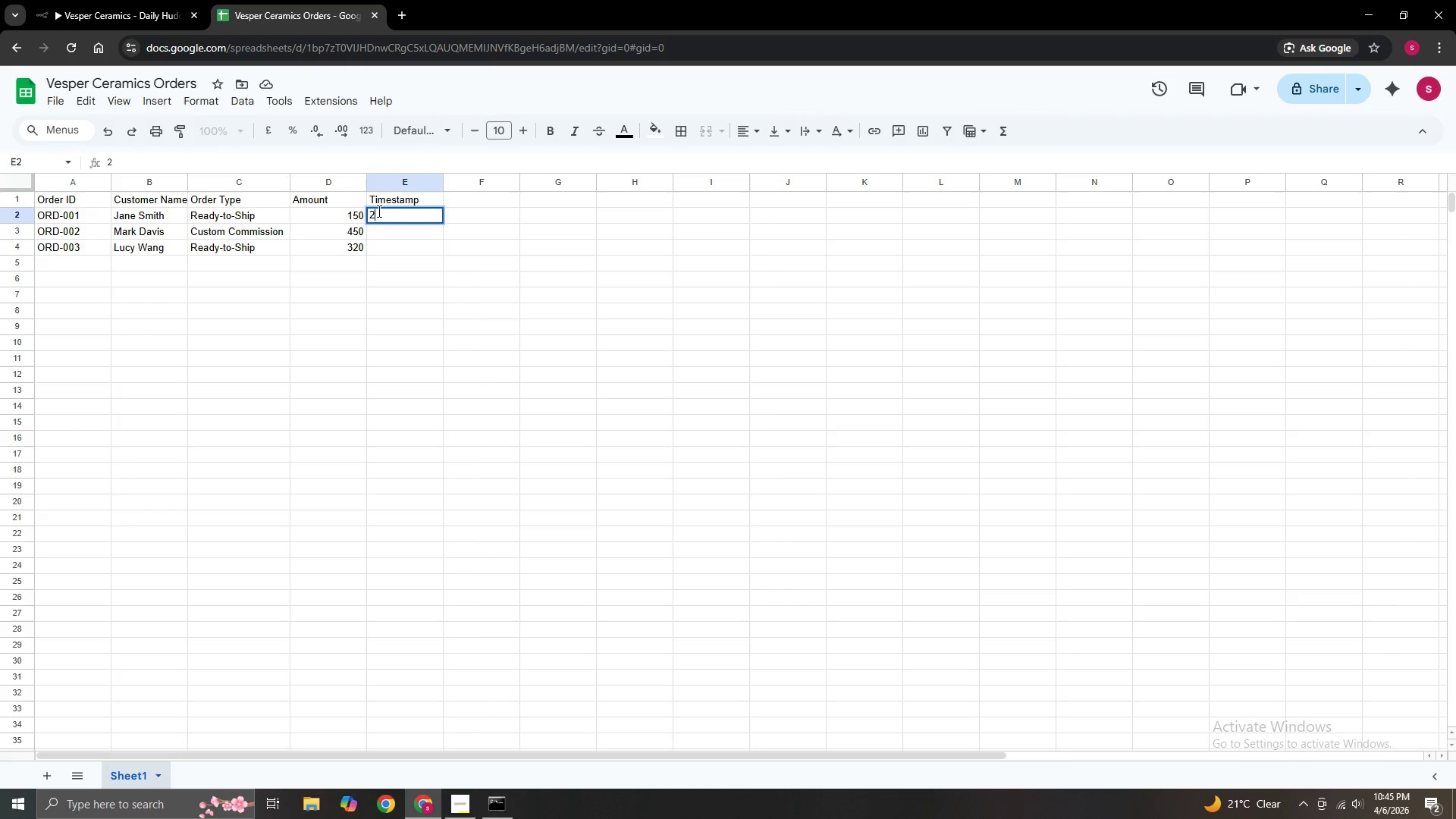 
key(Numpad0)
 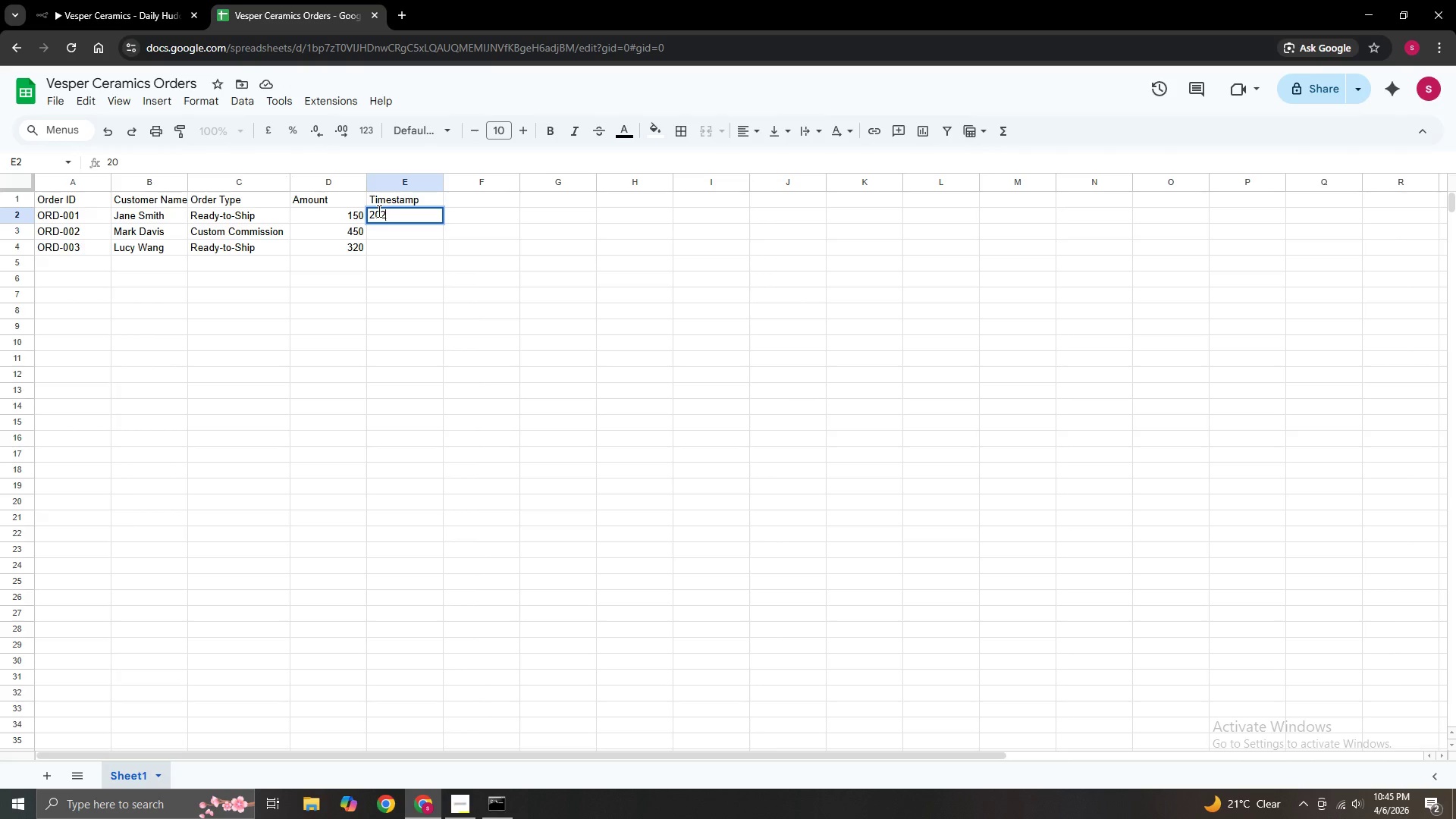 
key(Numpad2)
 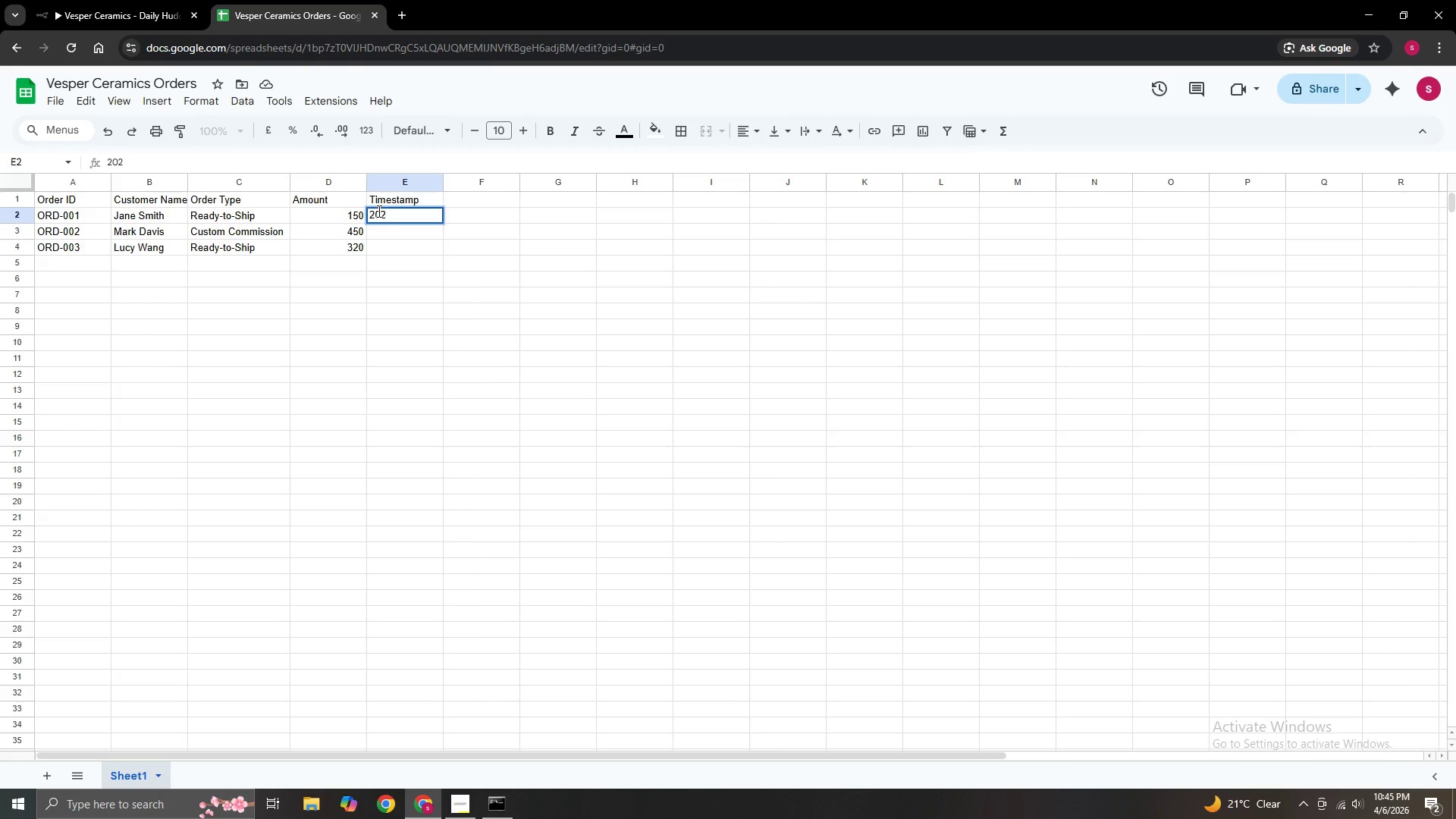 
key(Numpad6)
 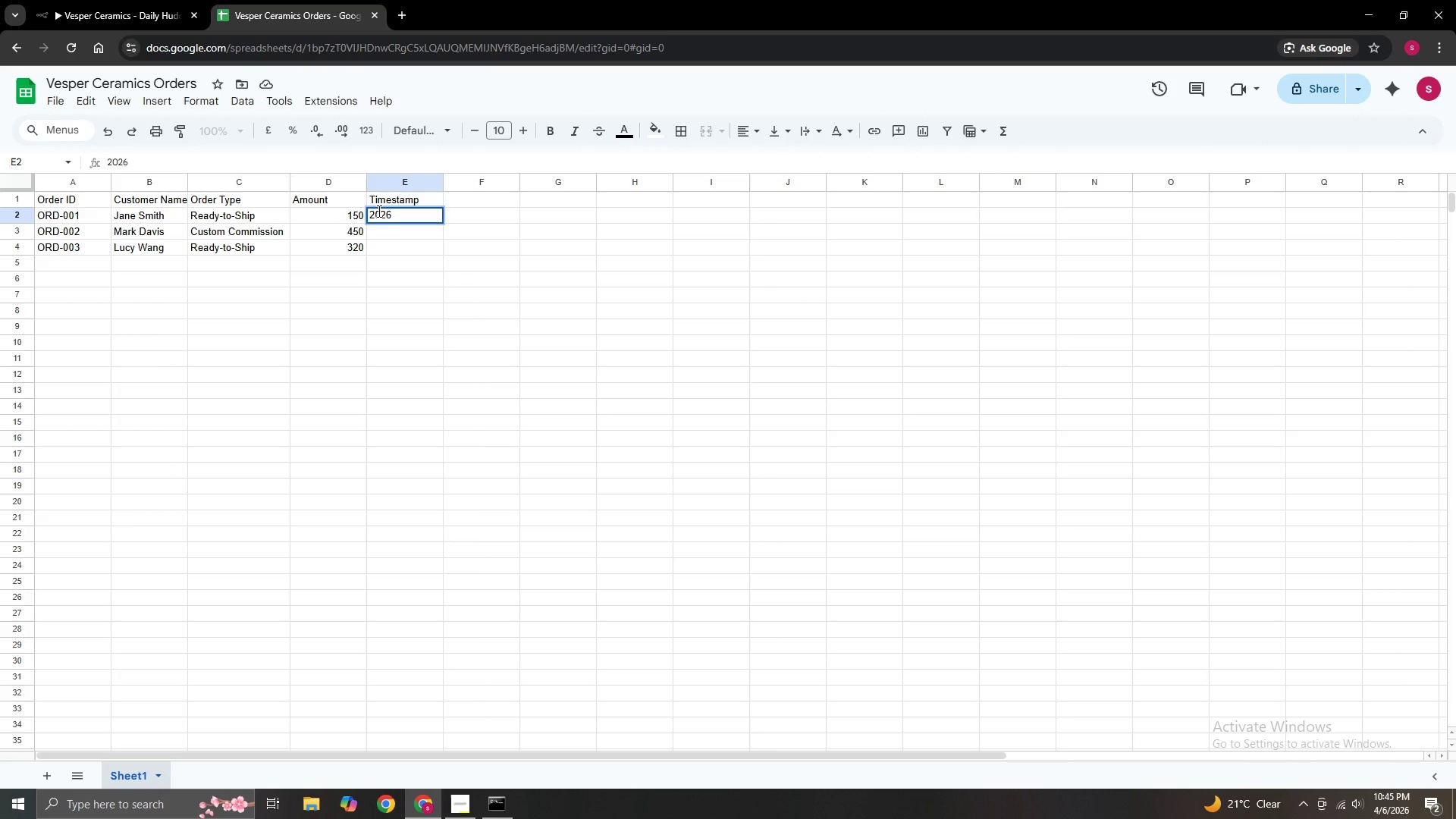 
key(NumpadSubtract)
 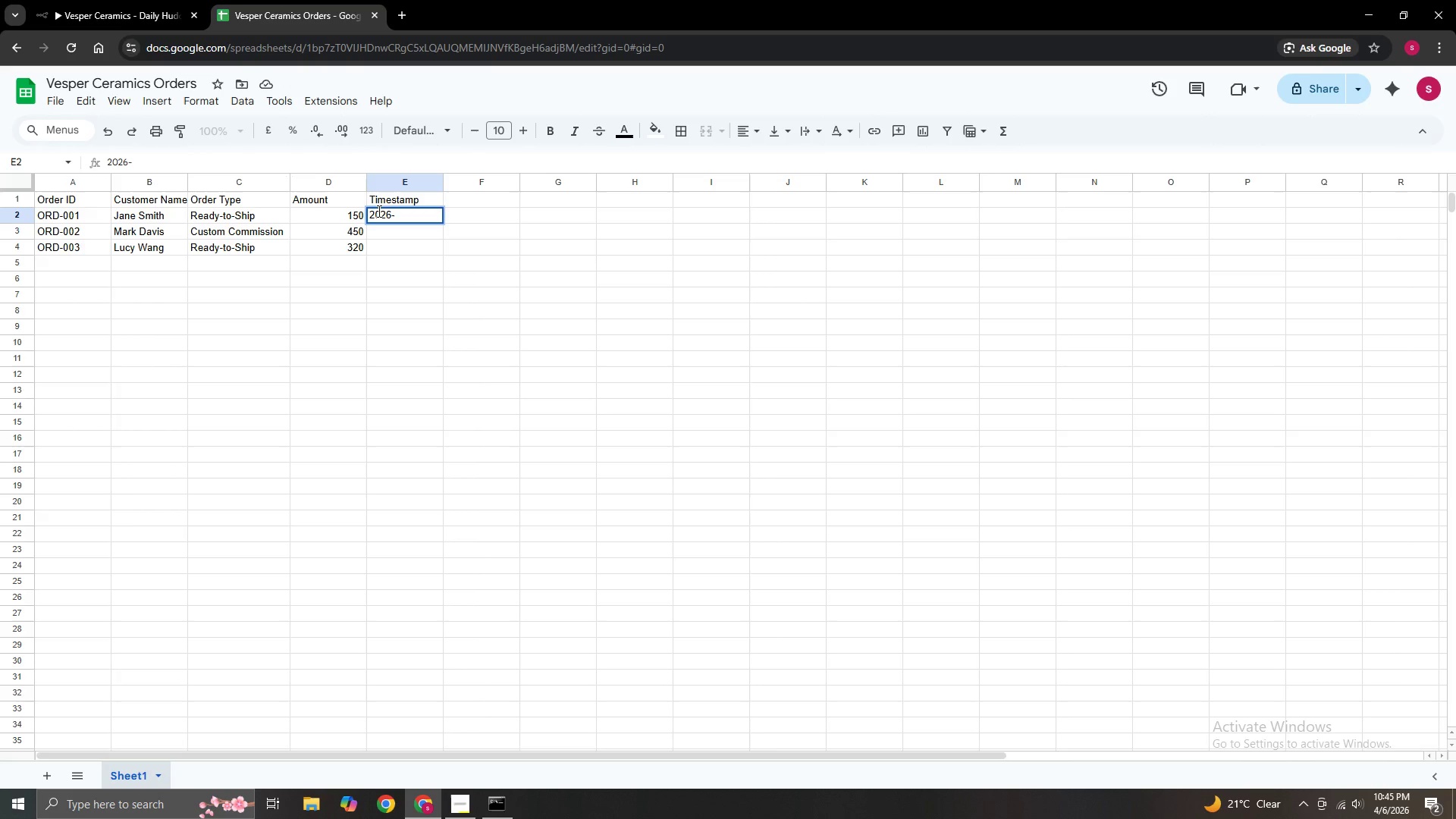 
key(Numpad0)
 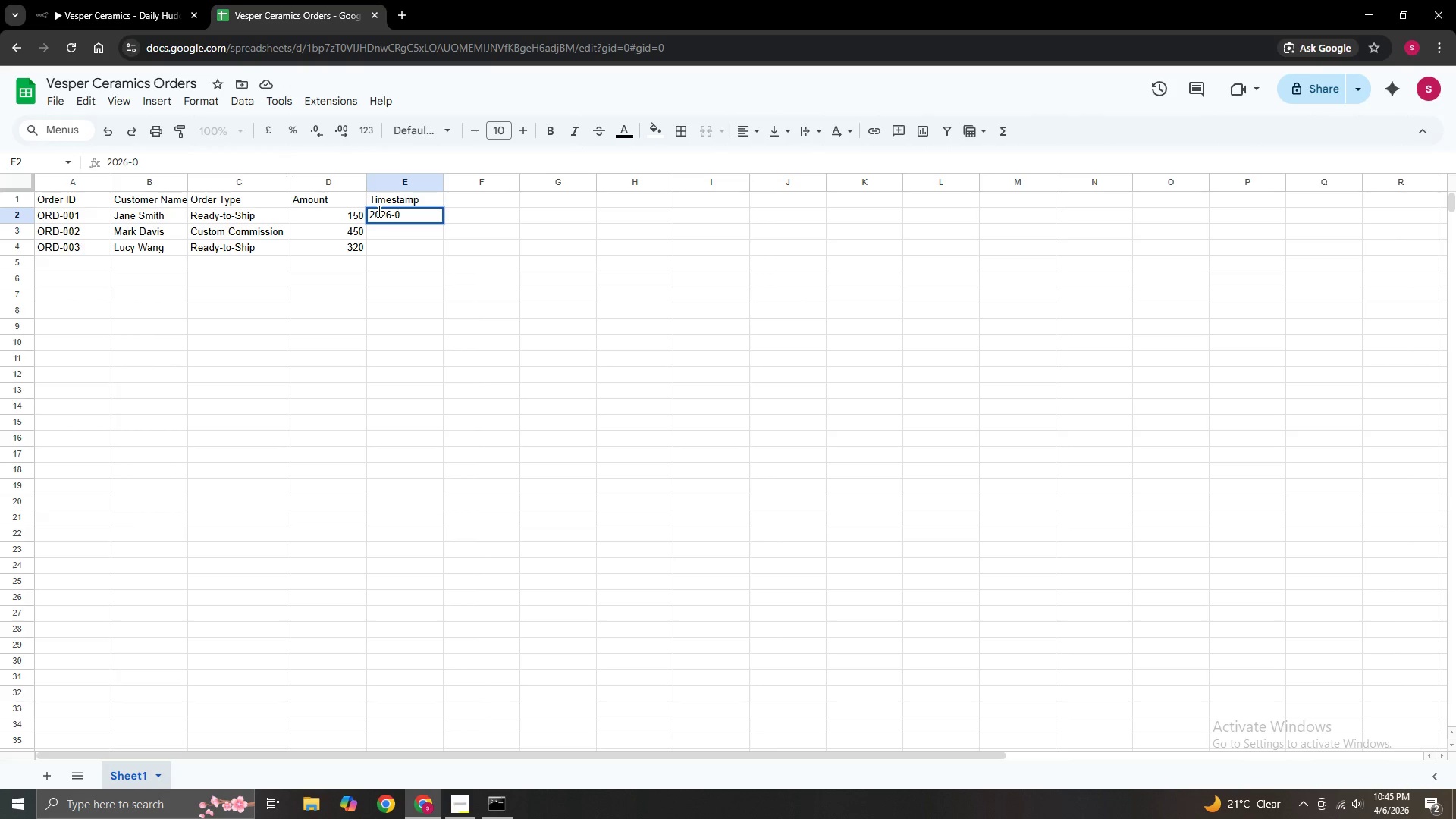 
key(Numpad4)
 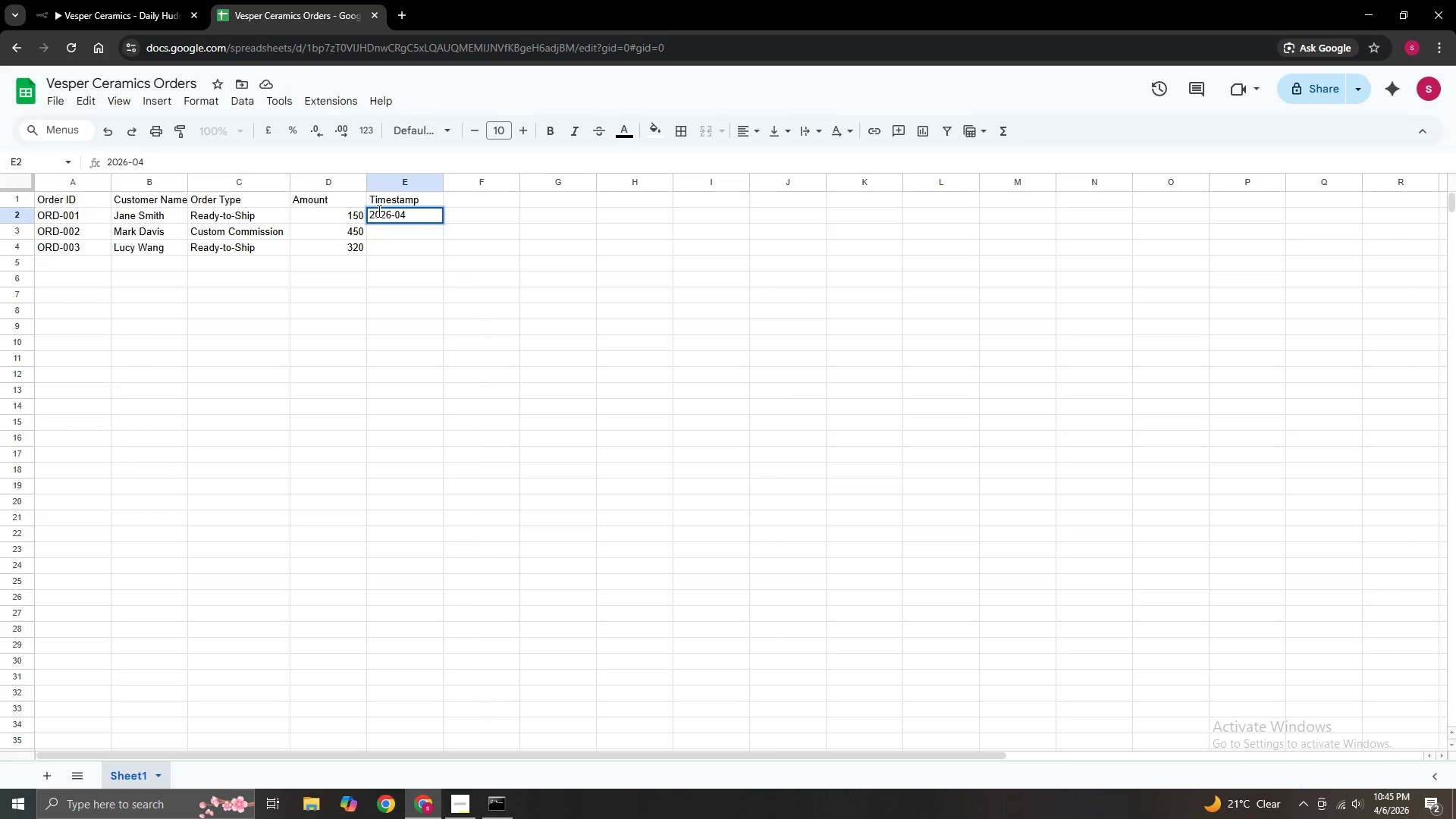 
key(NumpadSubtract)
 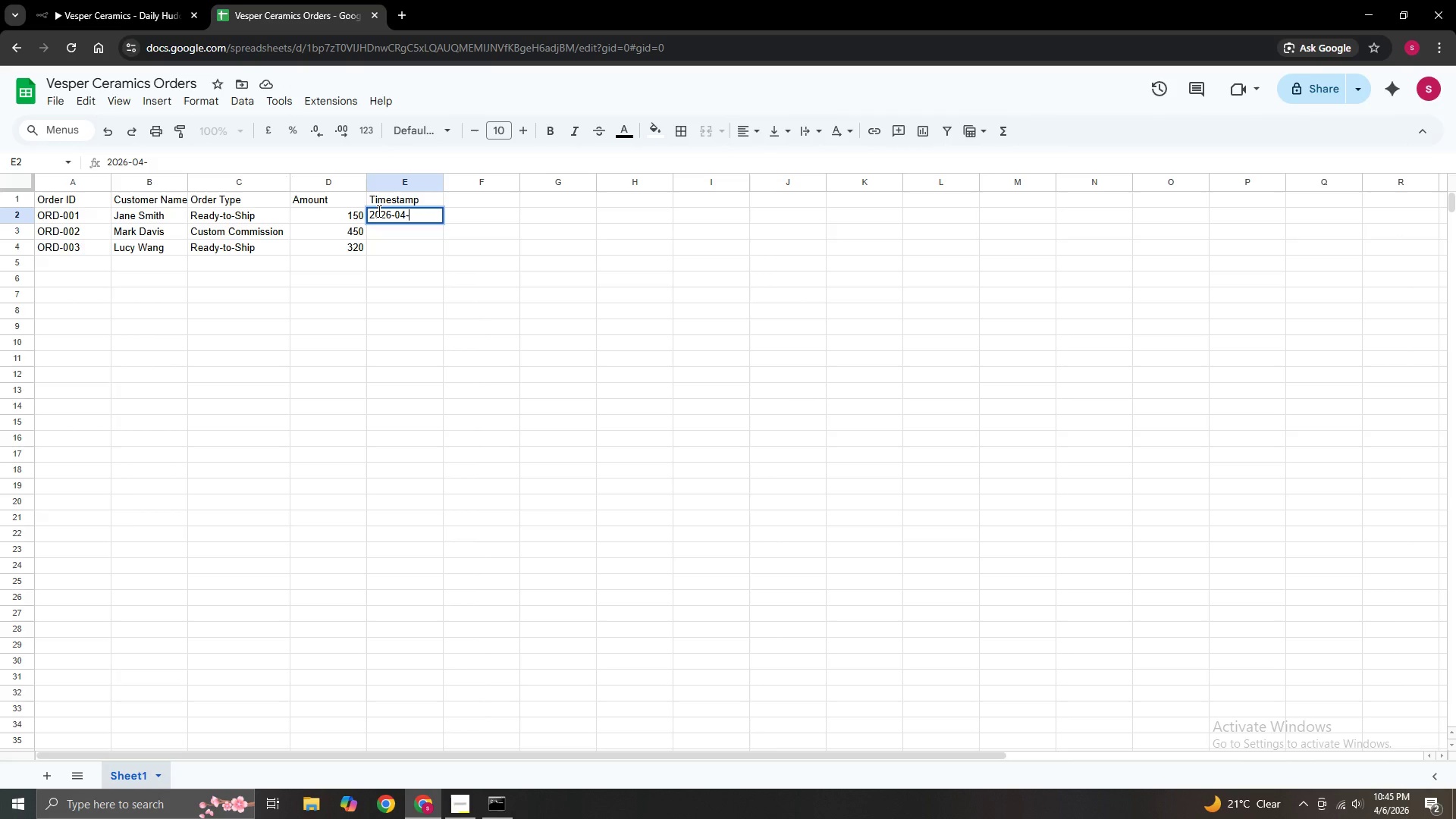 
key(Numpad0)
 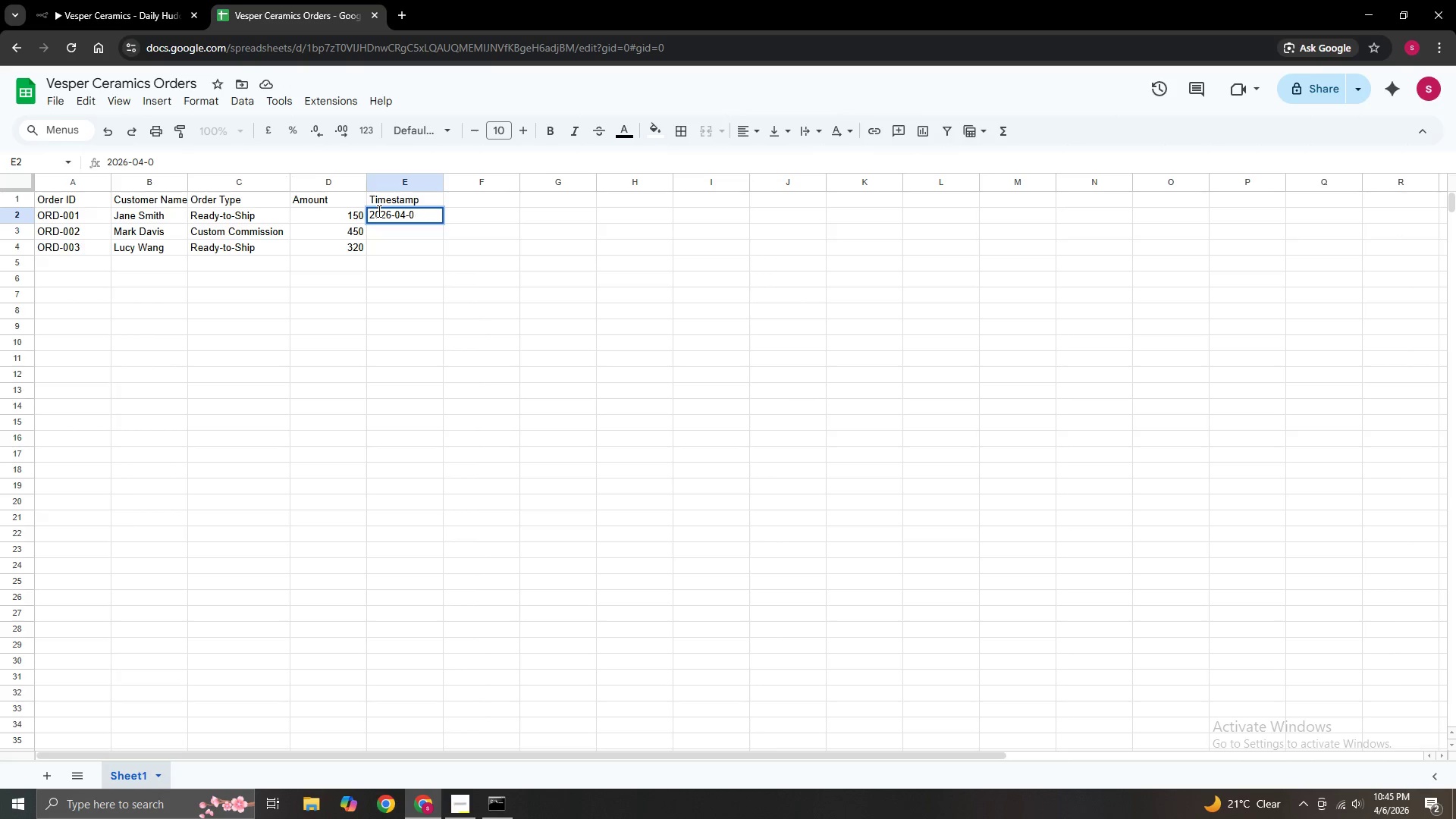 
key(Numpad6)
 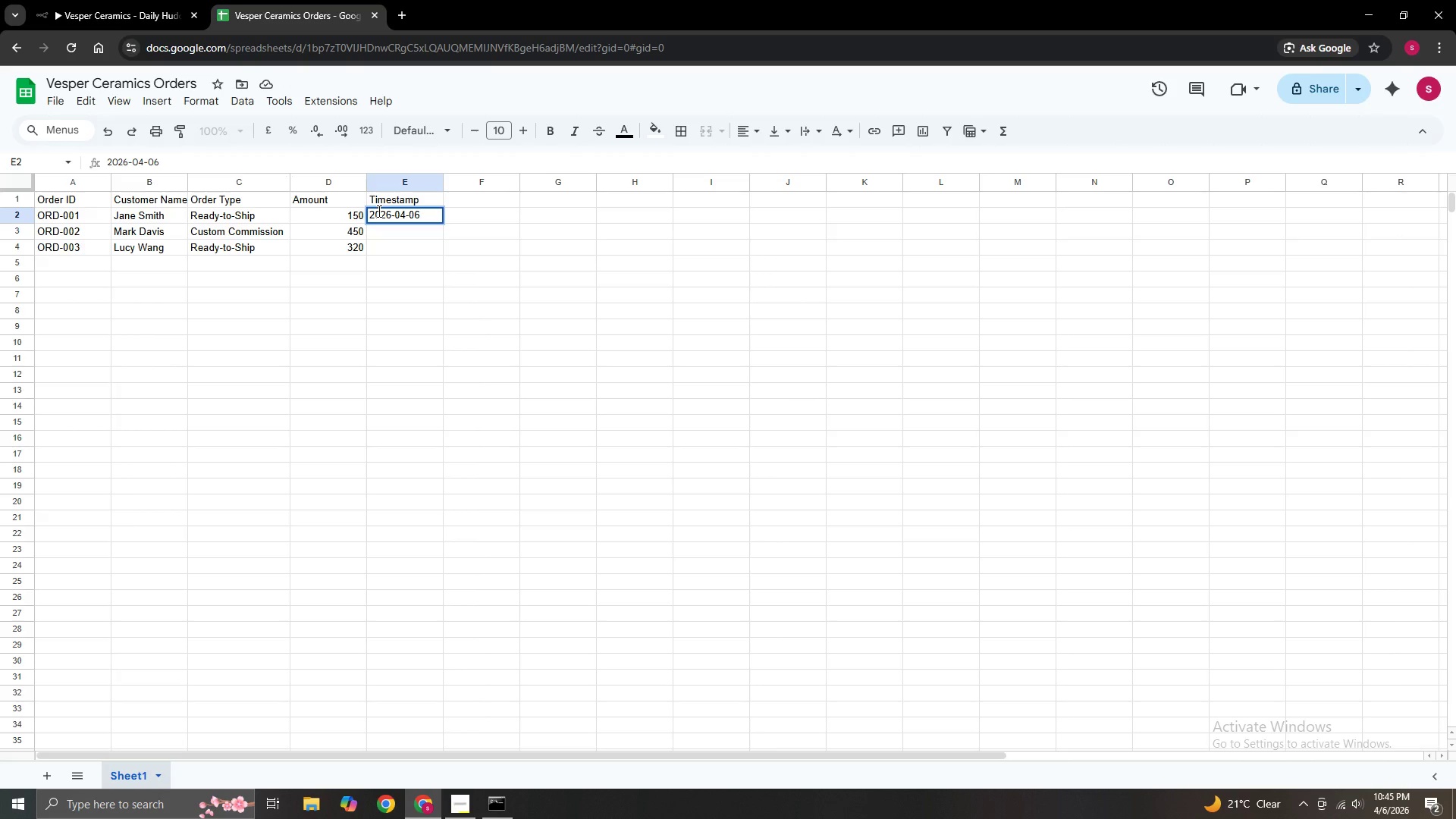 
key(NumpadEnter)
 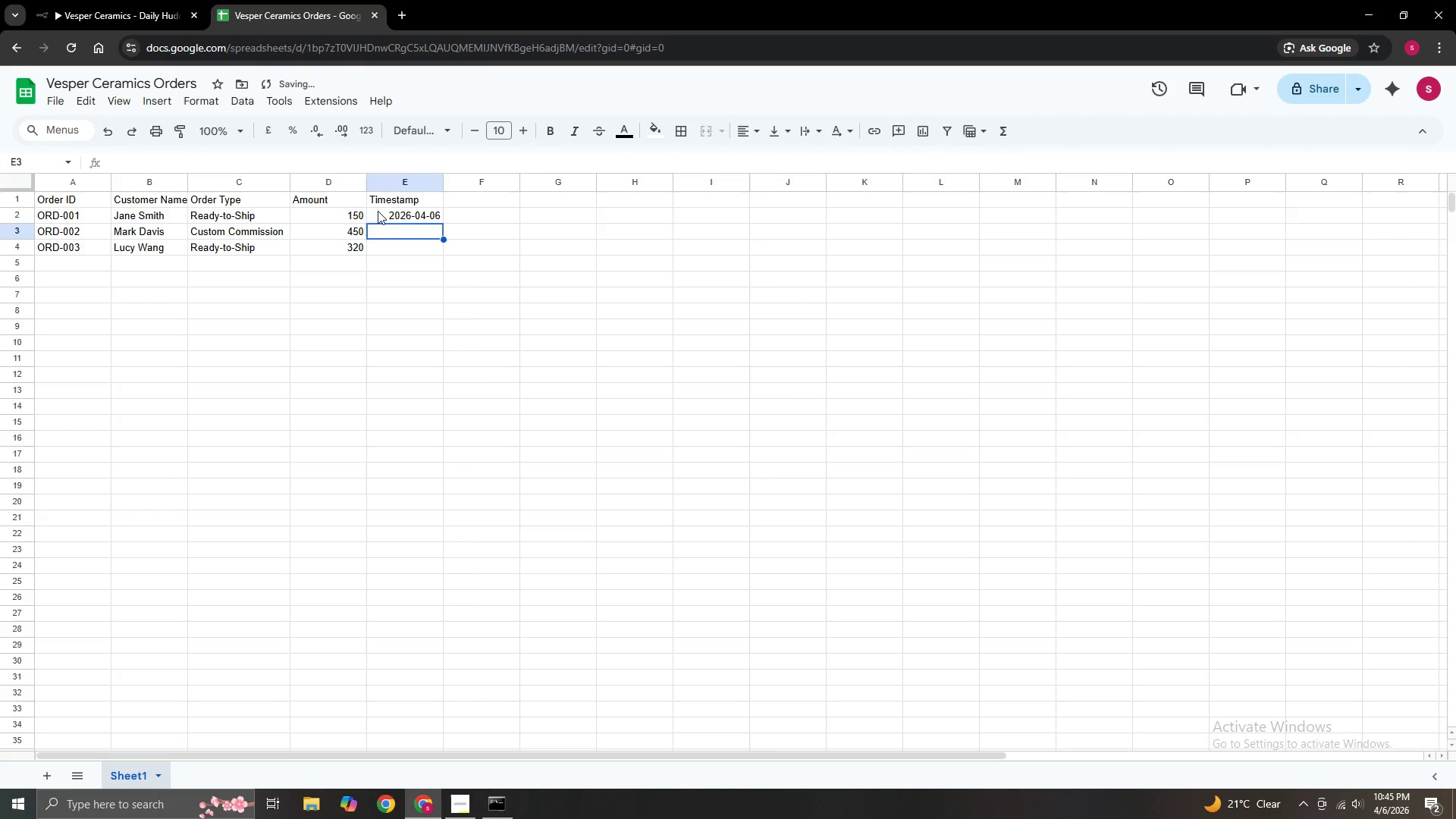 
key(Numpad2)
 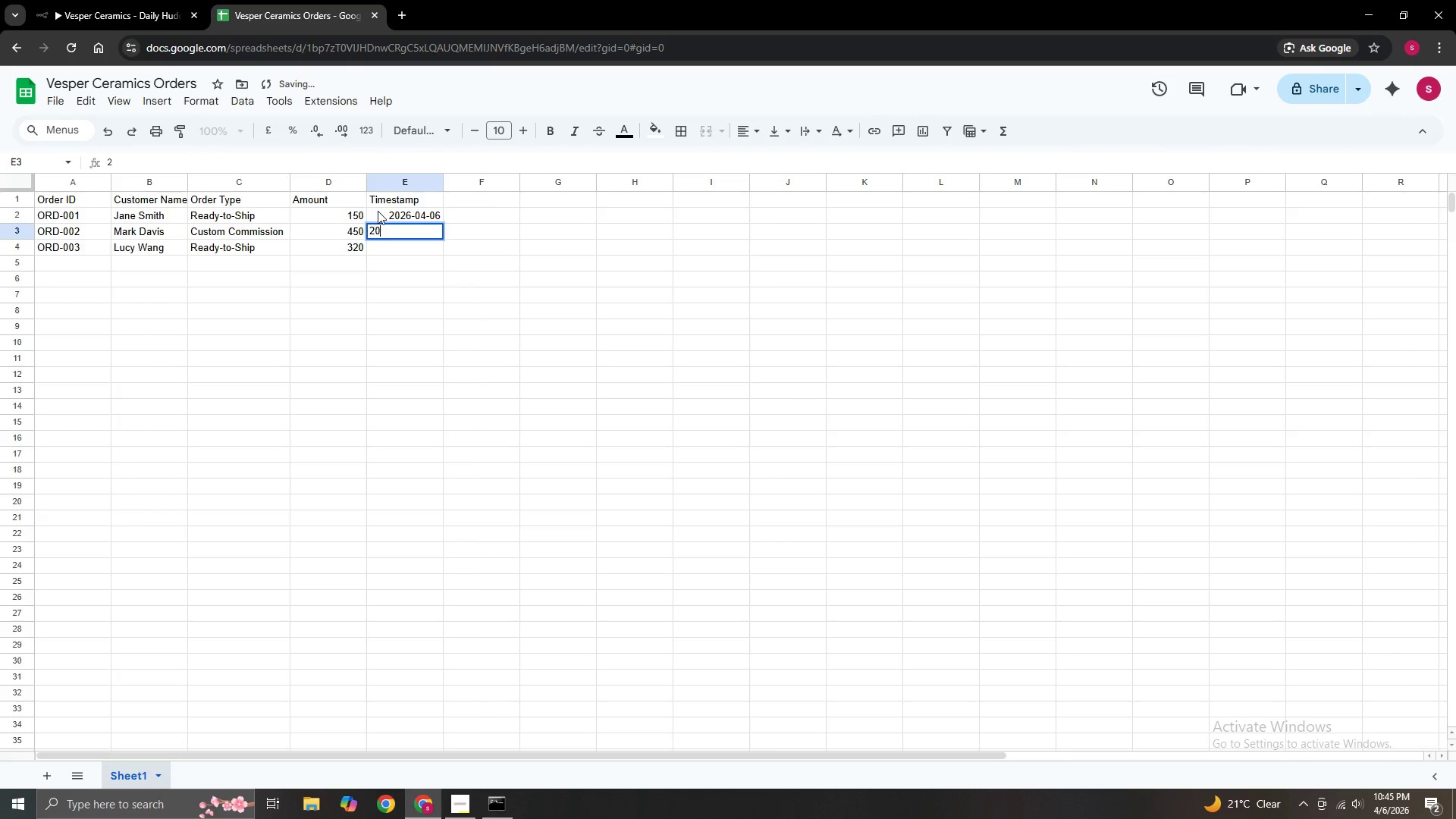 
key(Numpad0)
 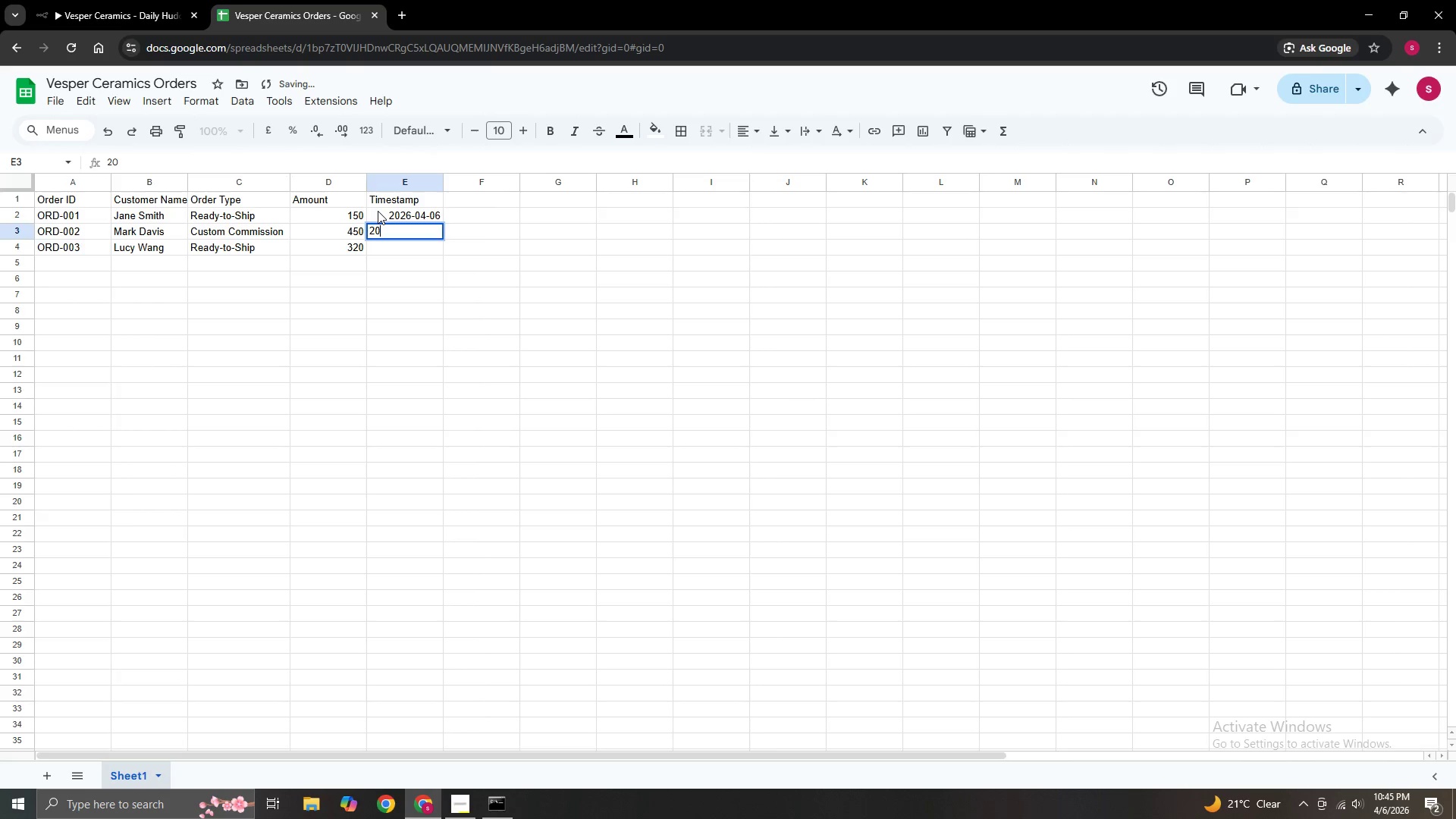 
key(Numpad2)
 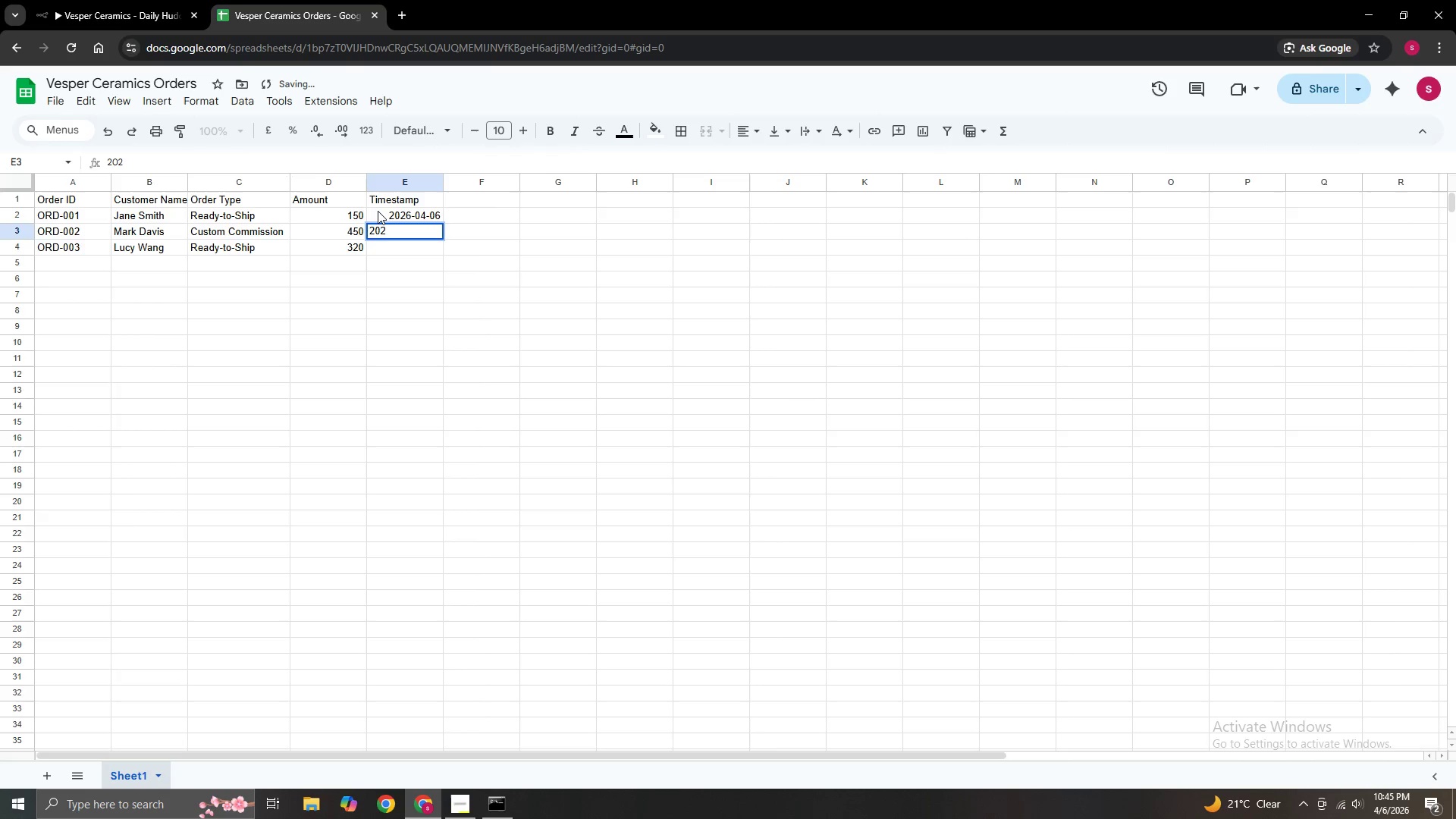 
key(Numpad6)
 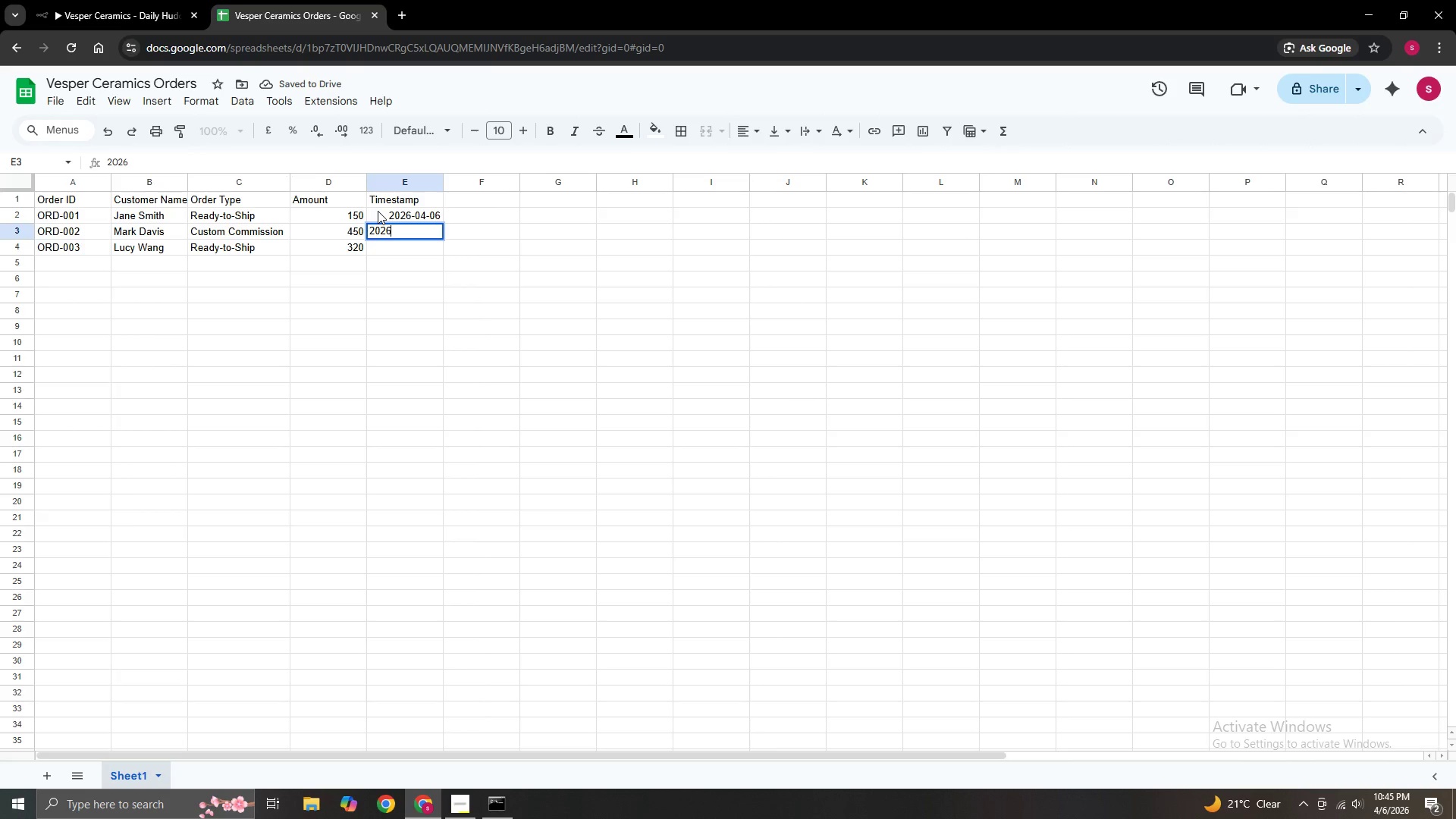 
key(NumpadSubtract)
 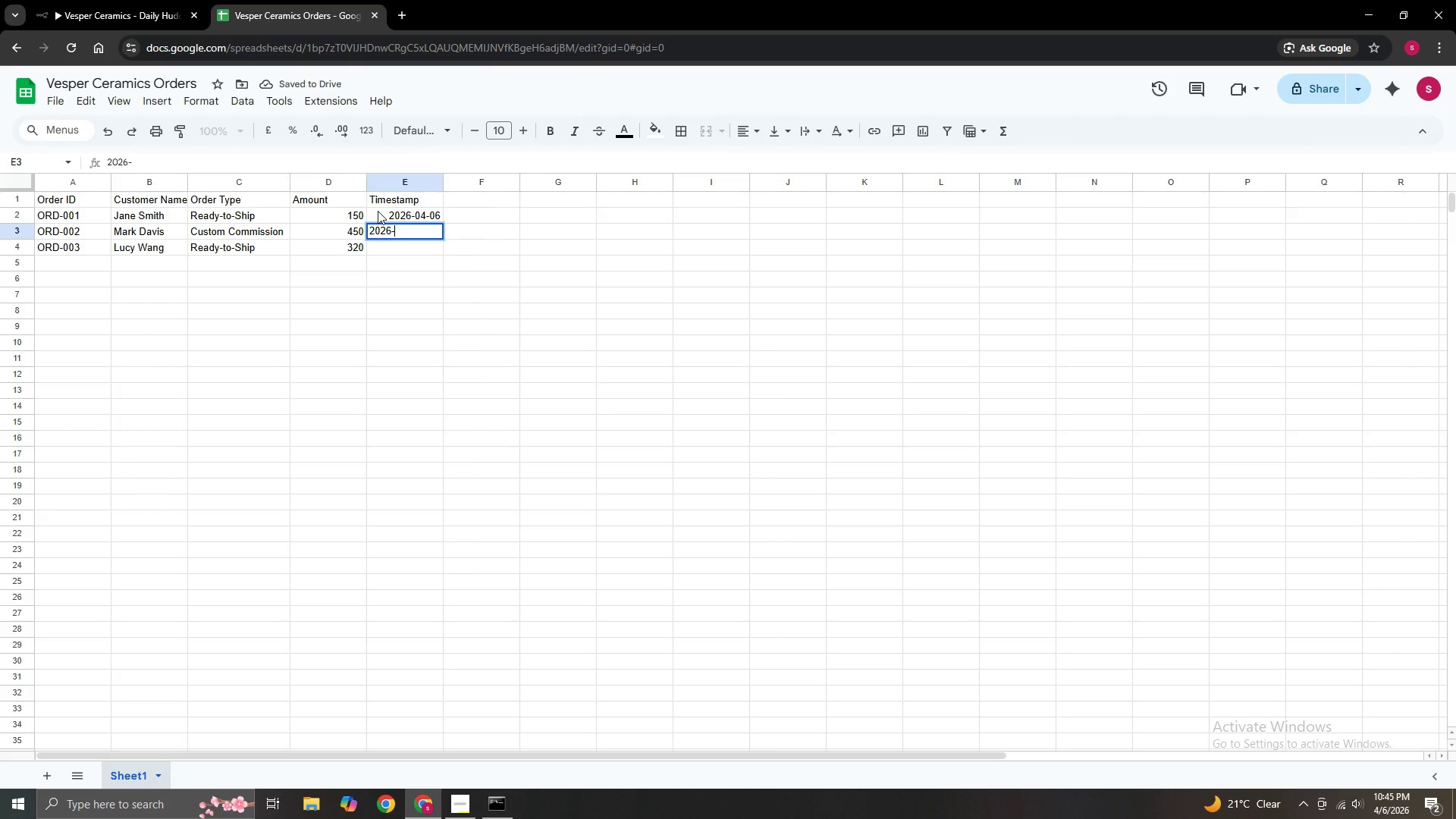 
key(Numpad0)
 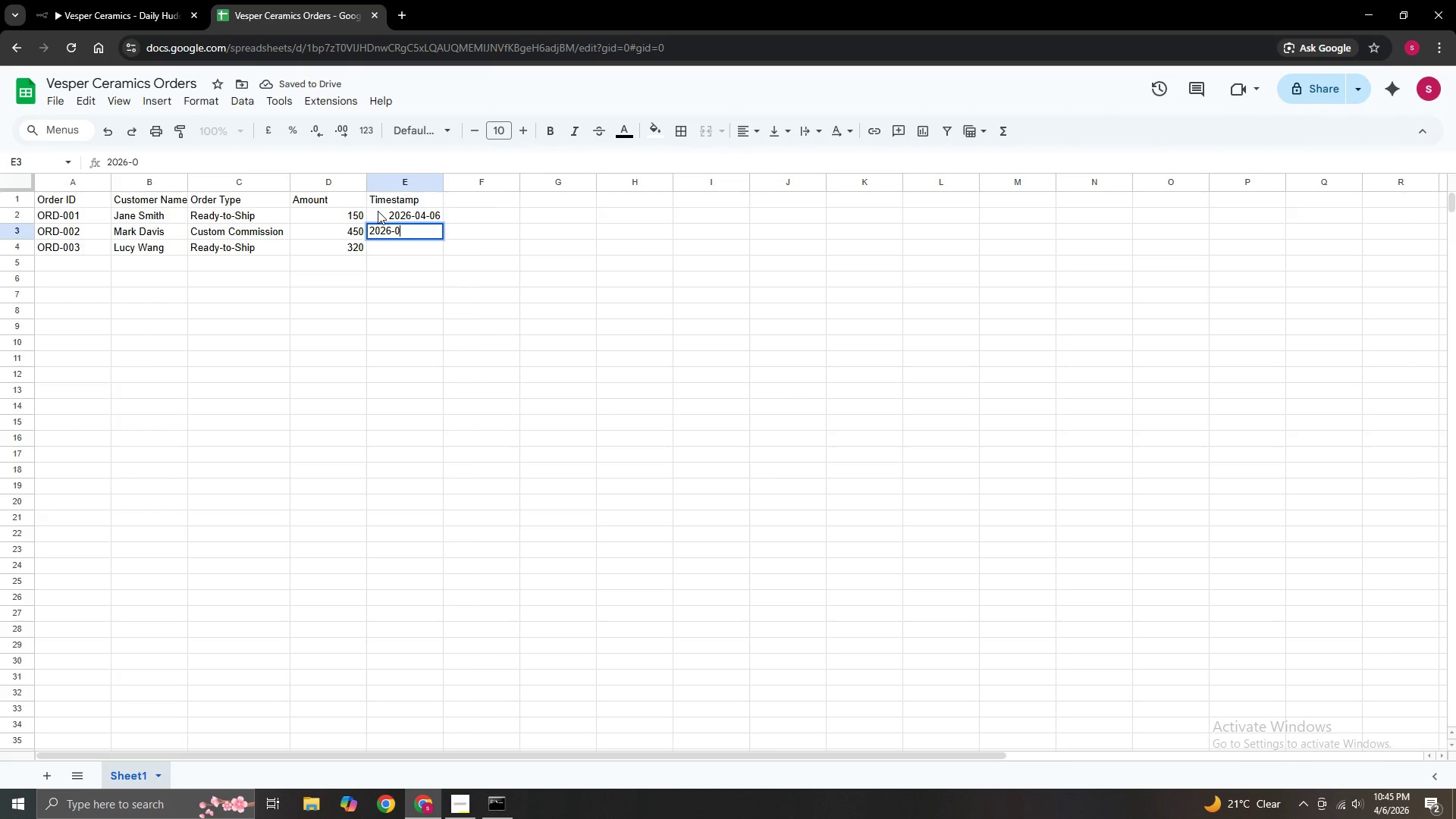 
key(Numpad4)
 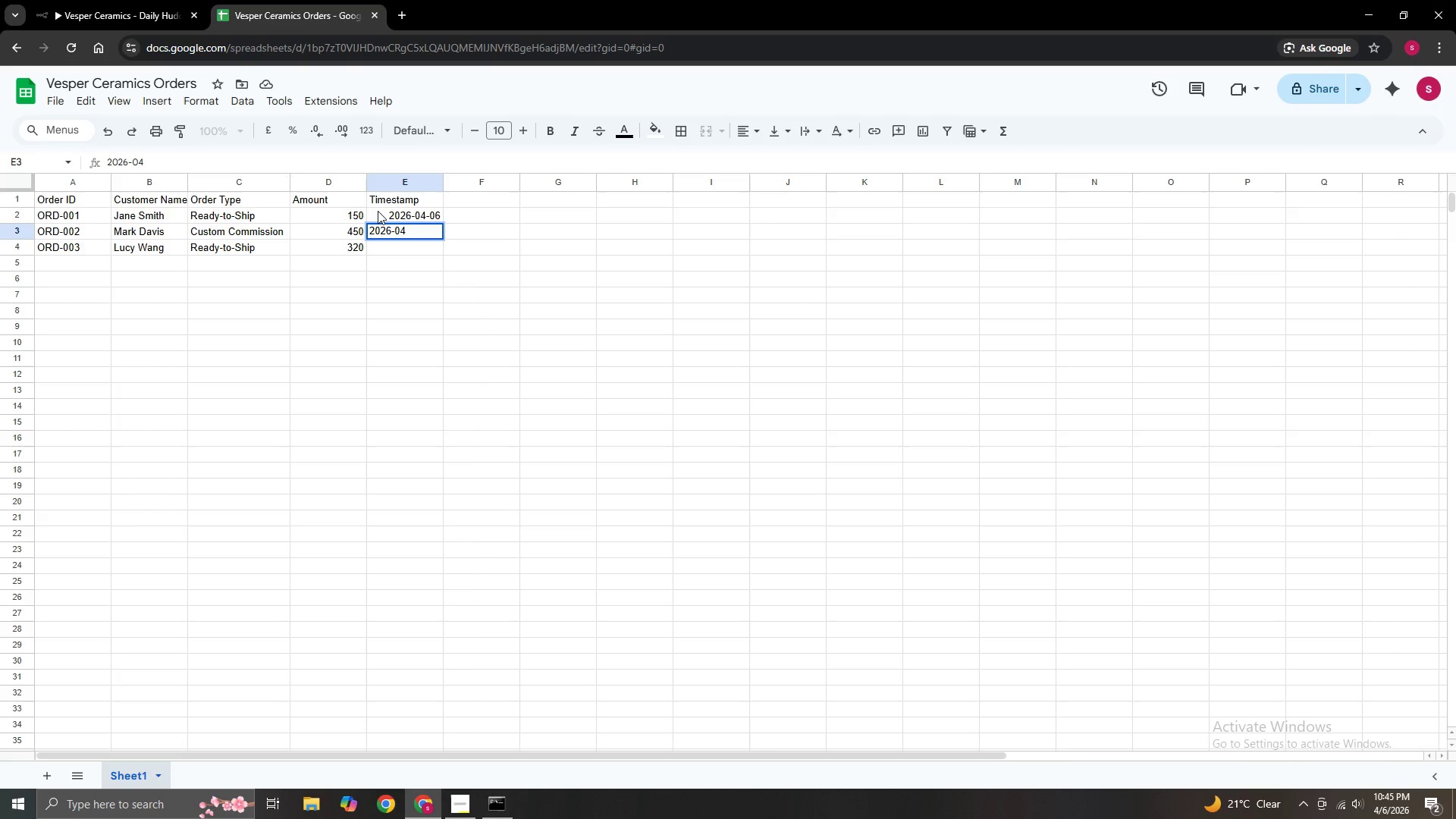 
key(NumpadSubtract)
 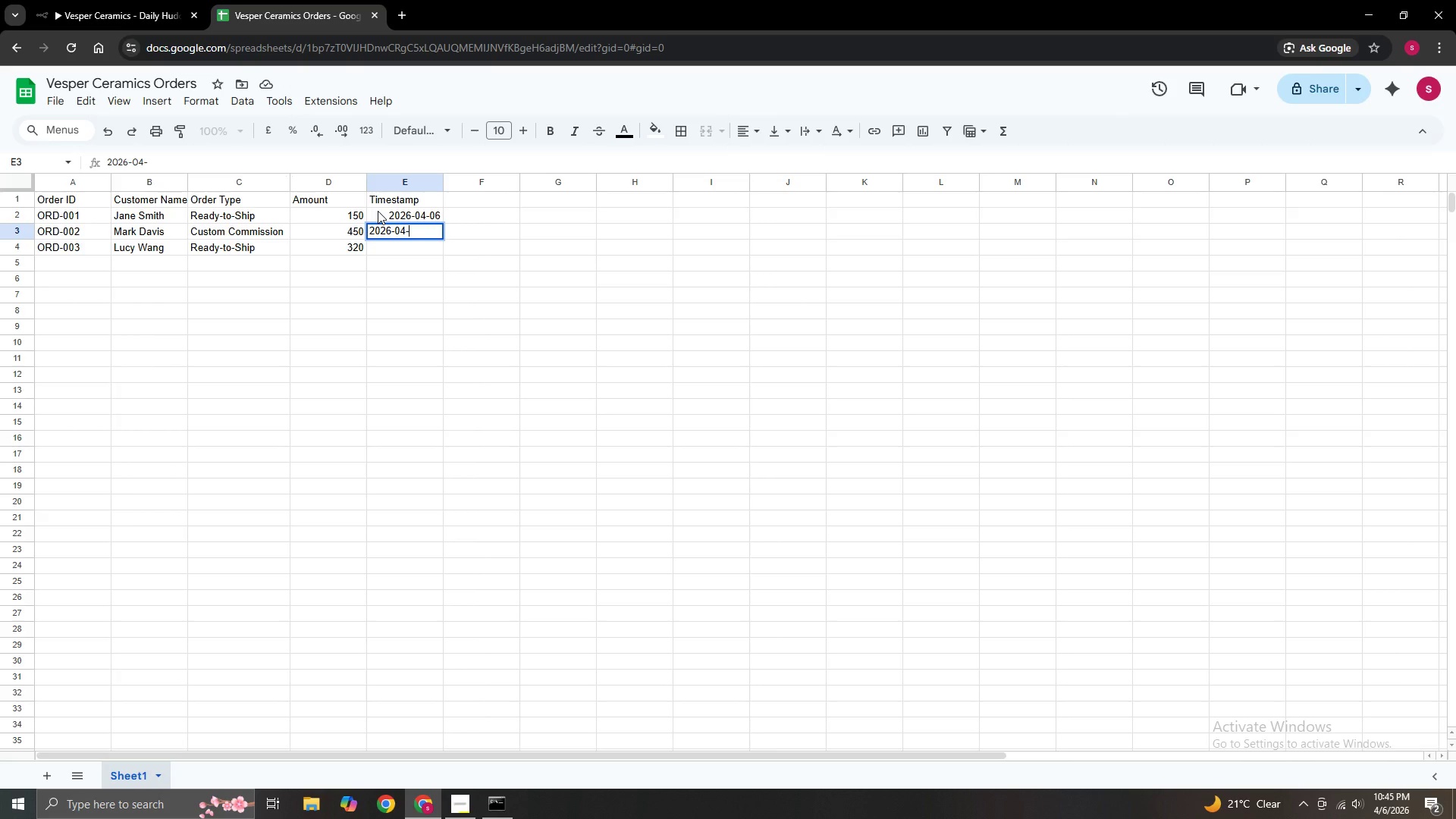 
key(Numpad0)
 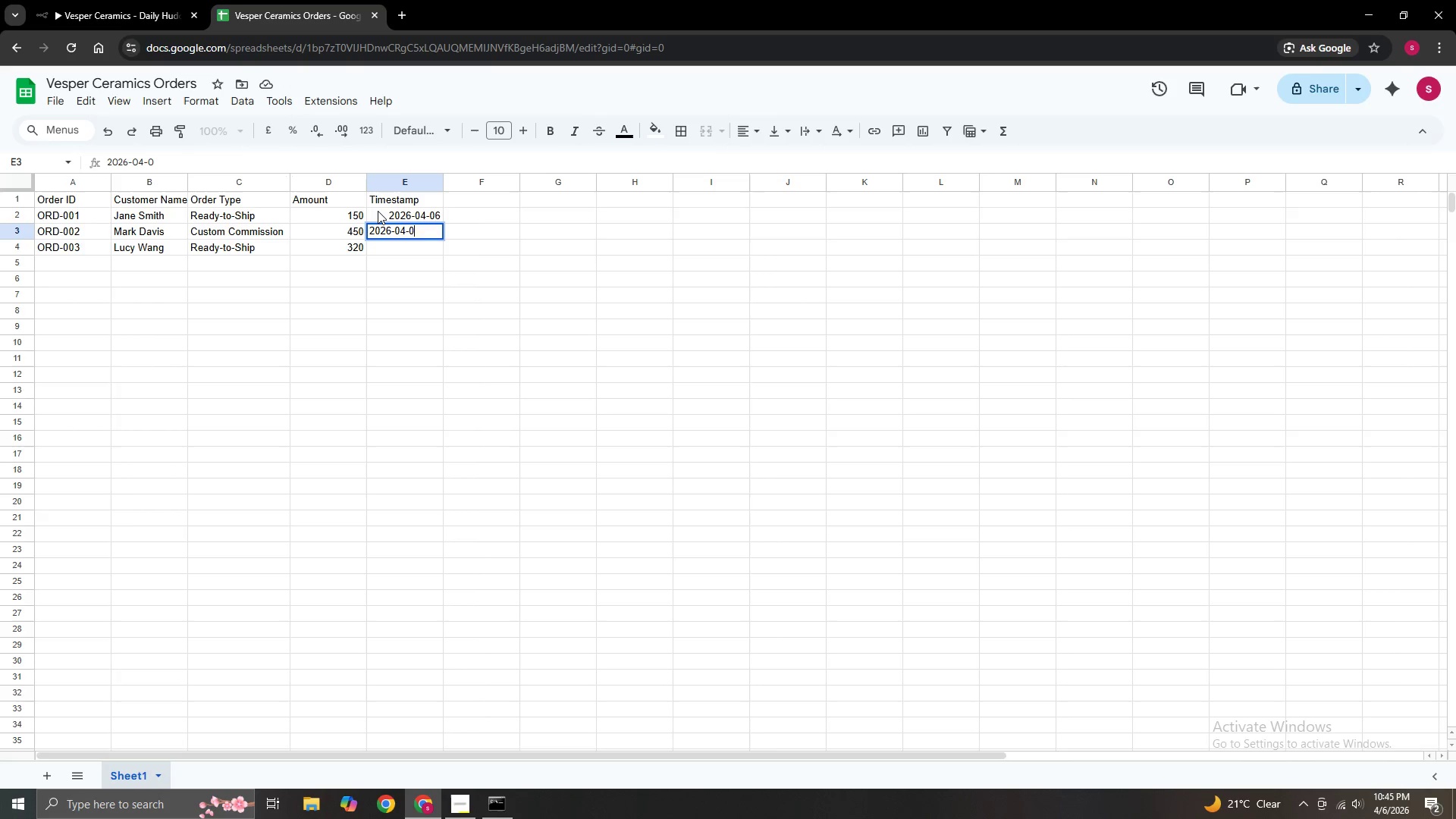 
key(Numpad6)
 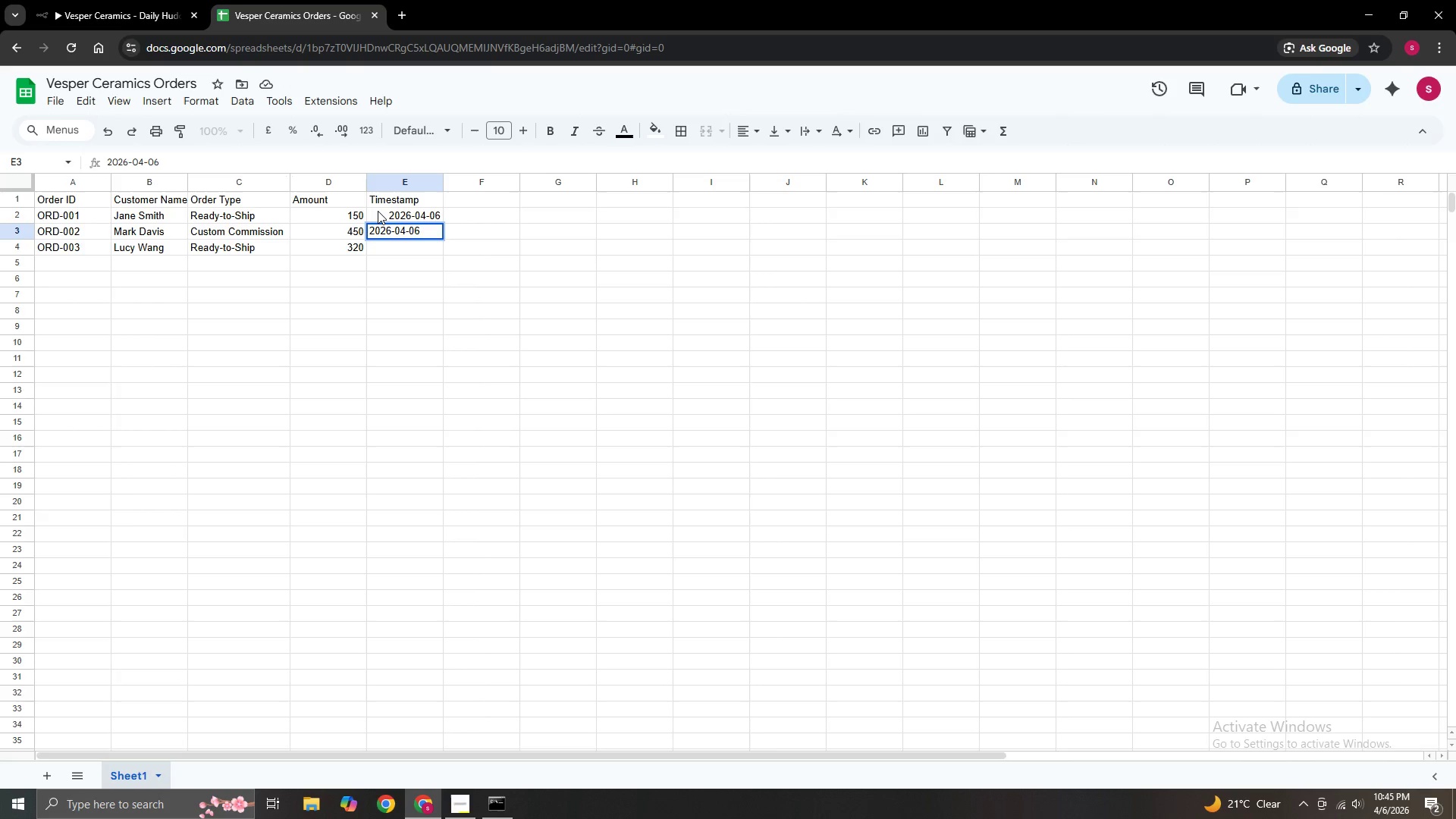 
key(NumpadEnter)
 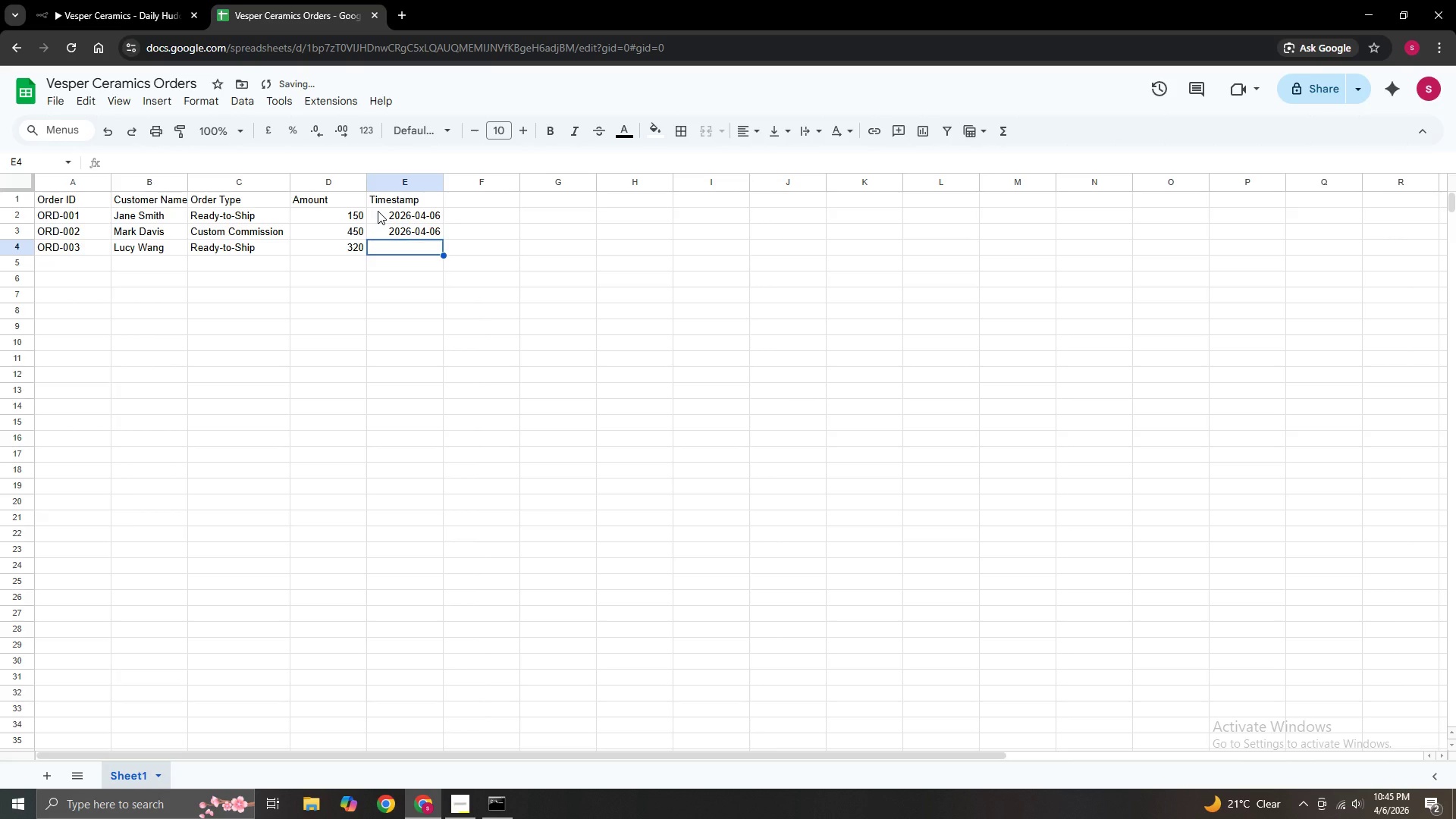 
key(Numpad2)
 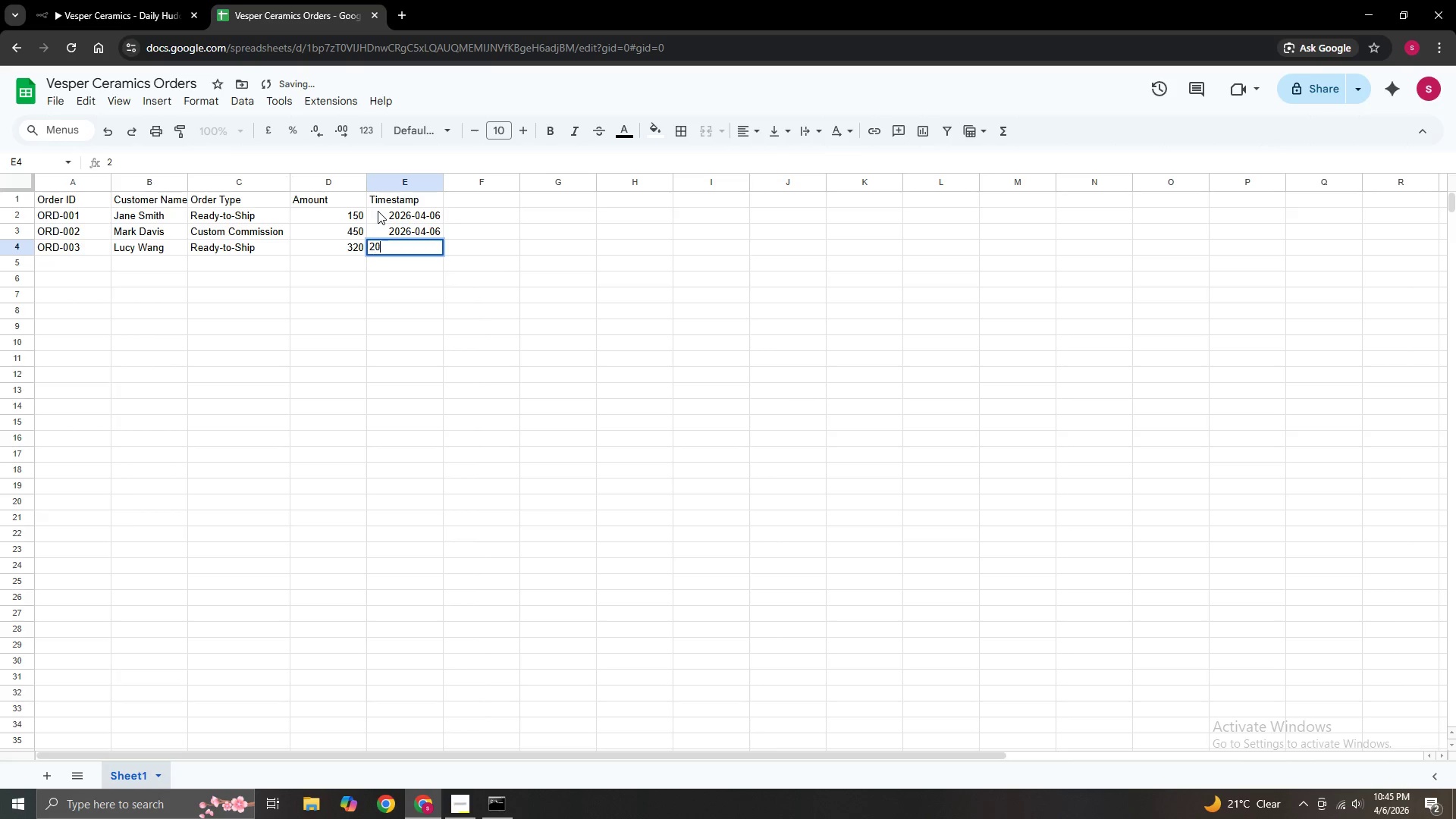 
key(Numpad0)
 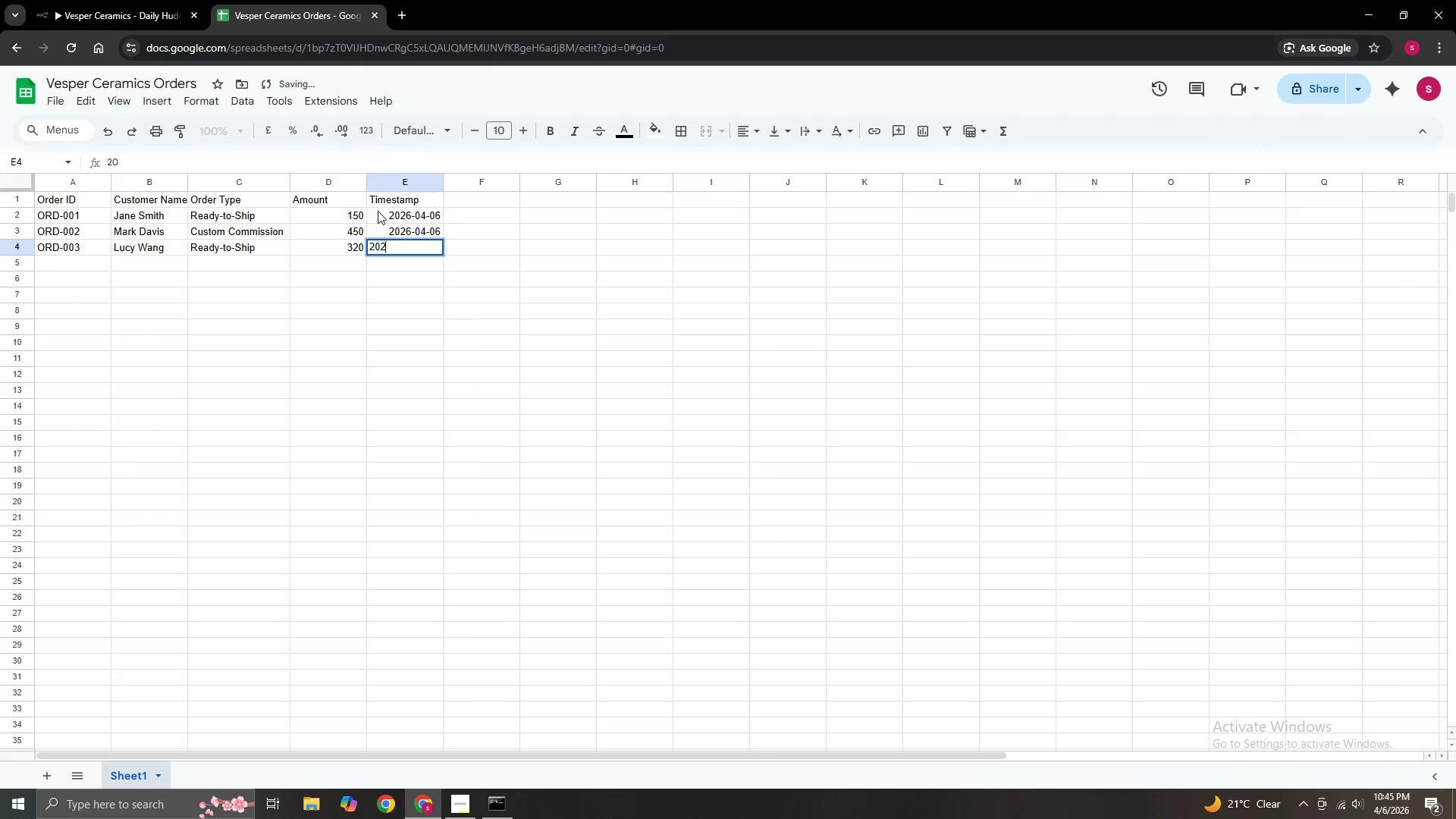 
key(Numpad2)
 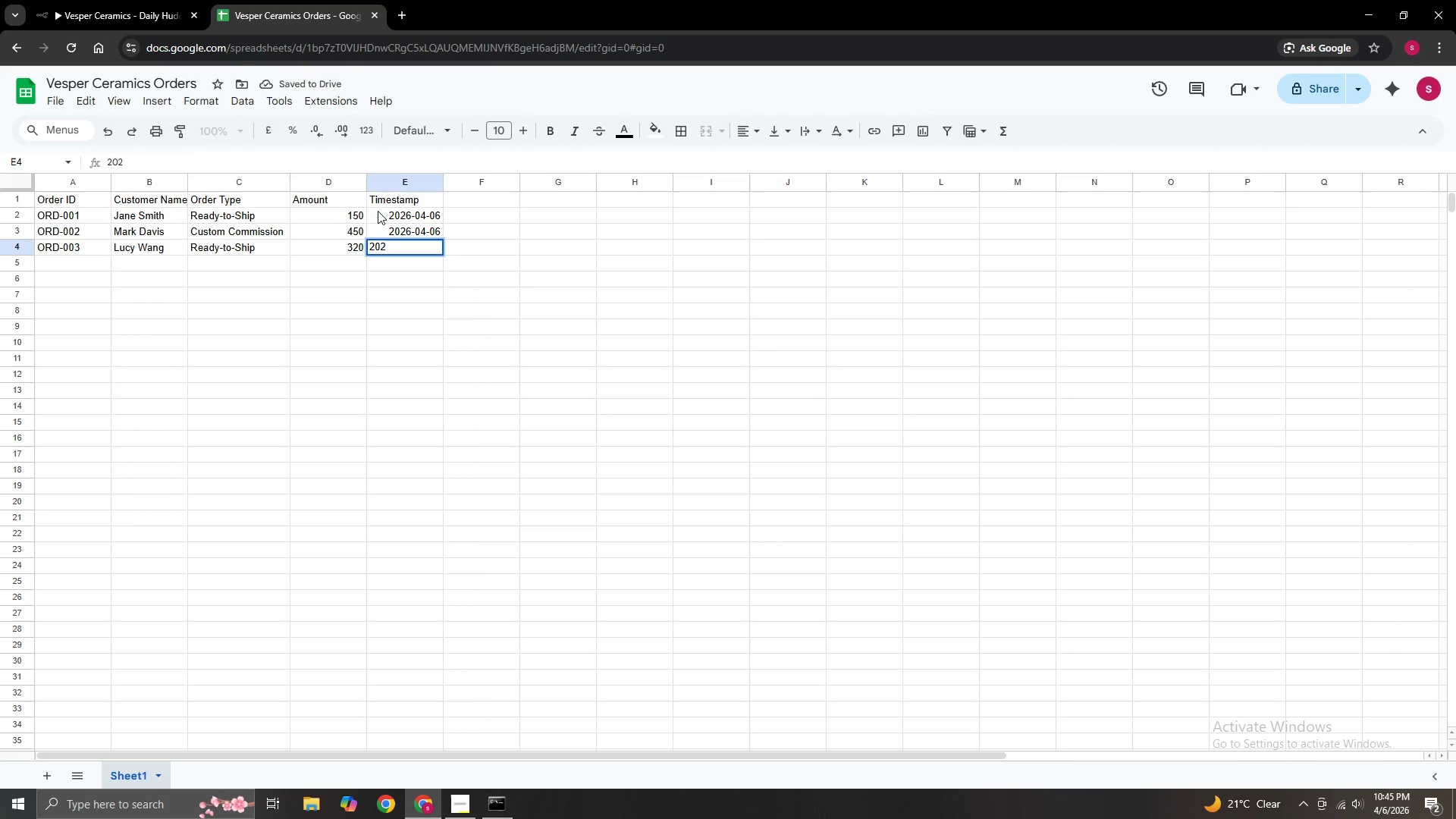 
key(Numpad6)
 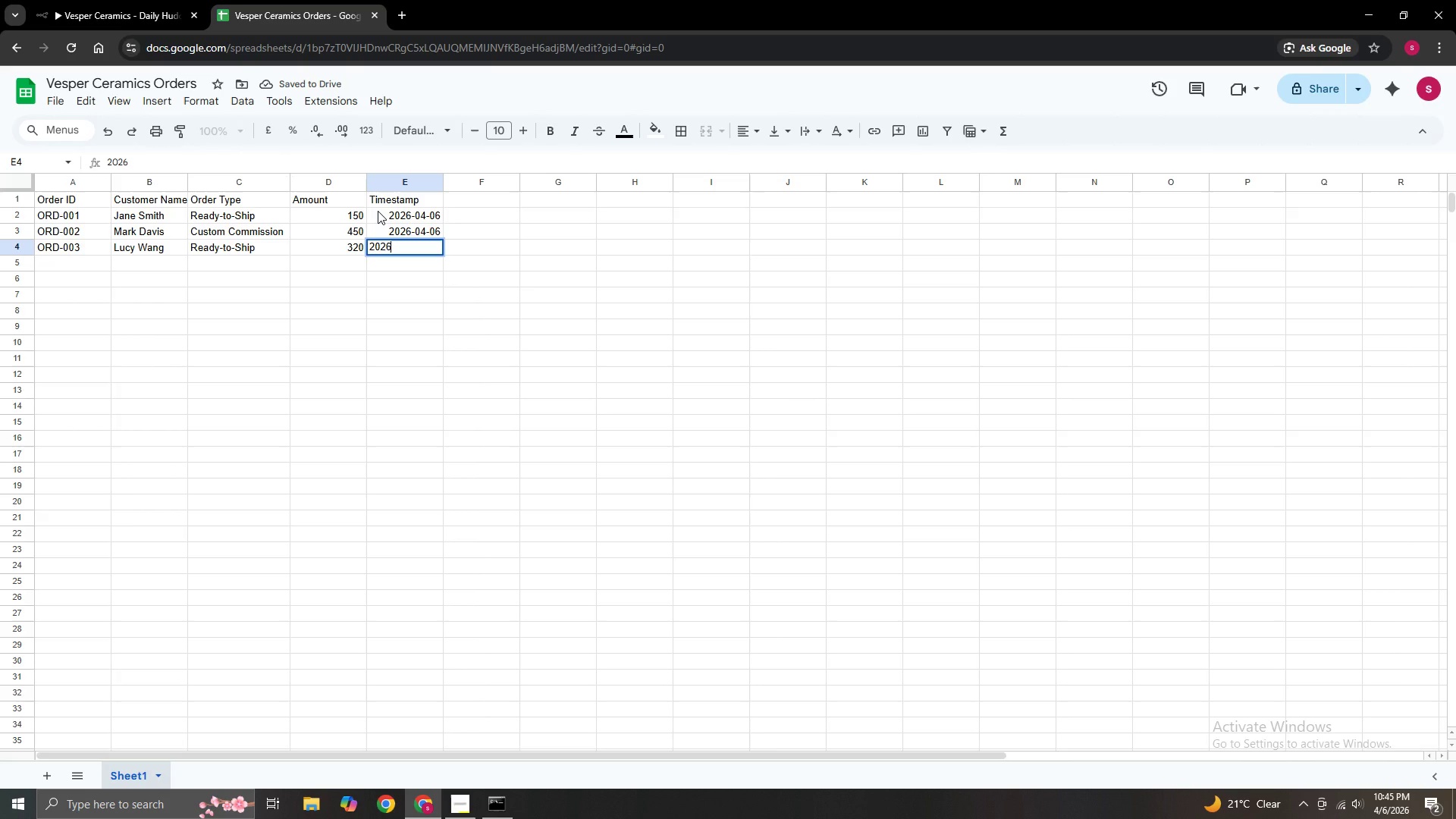 
key(NumpadSubtract)
 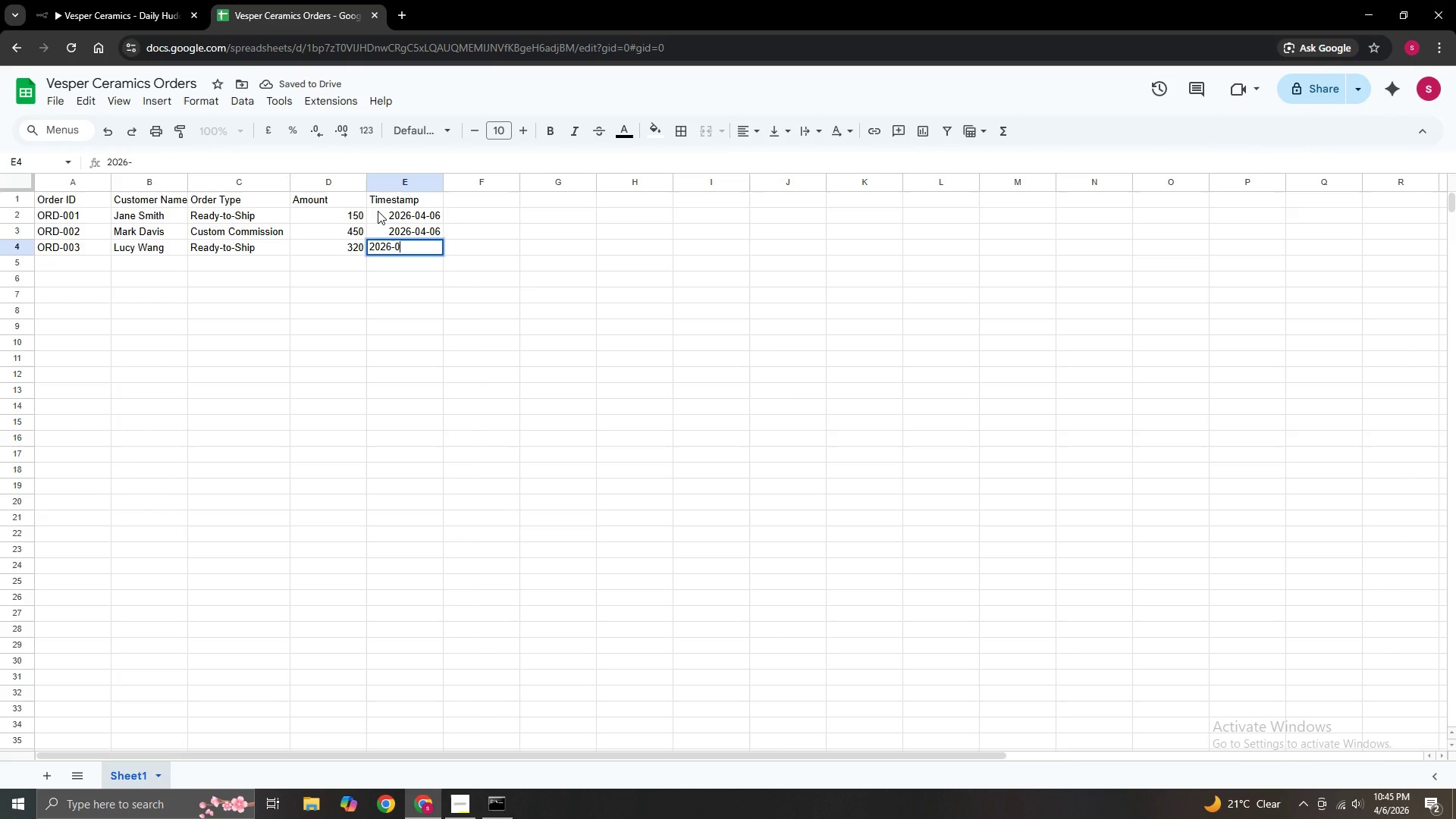 
key(Numpad0)
 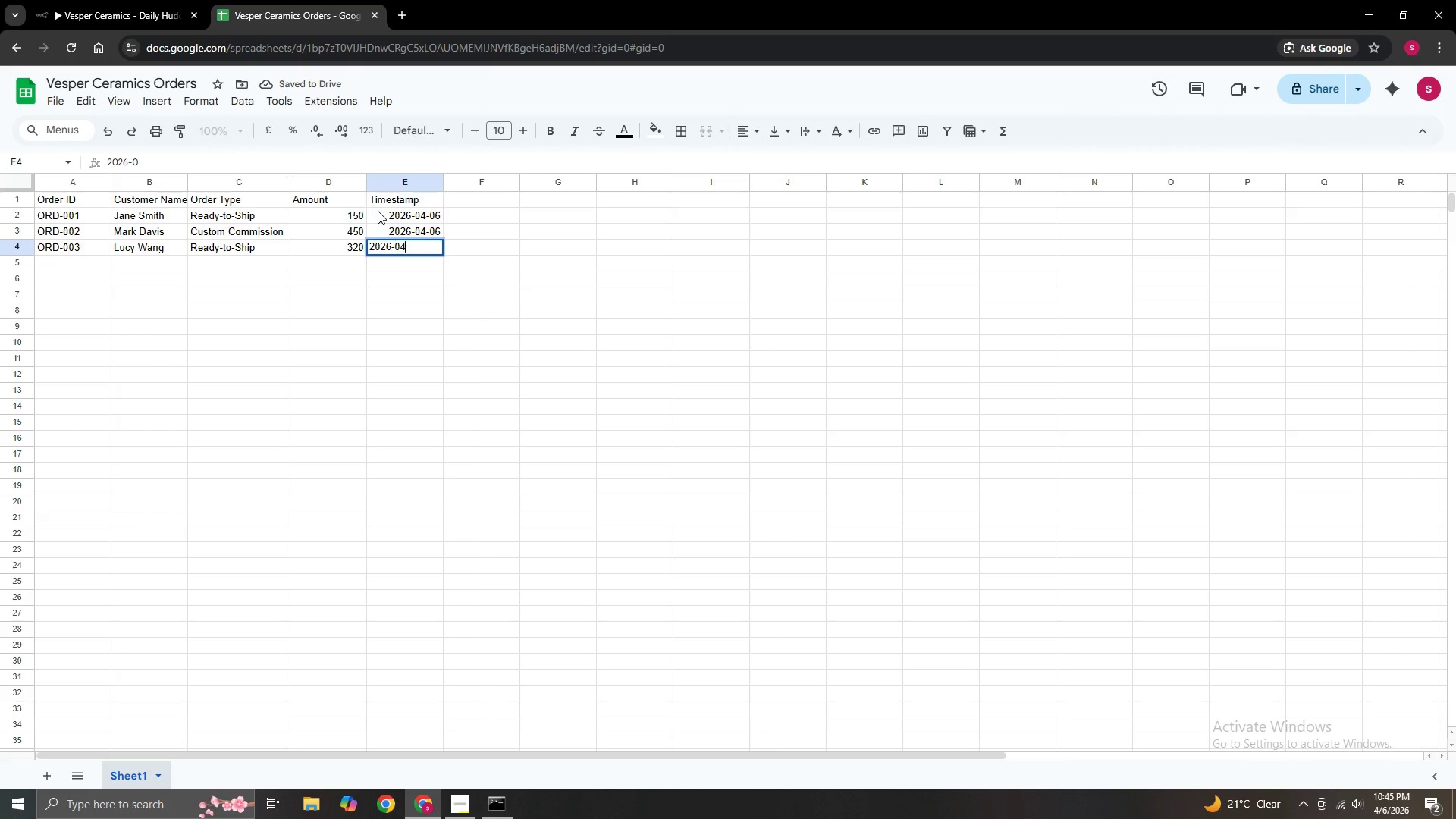 
key(Numpad4)
 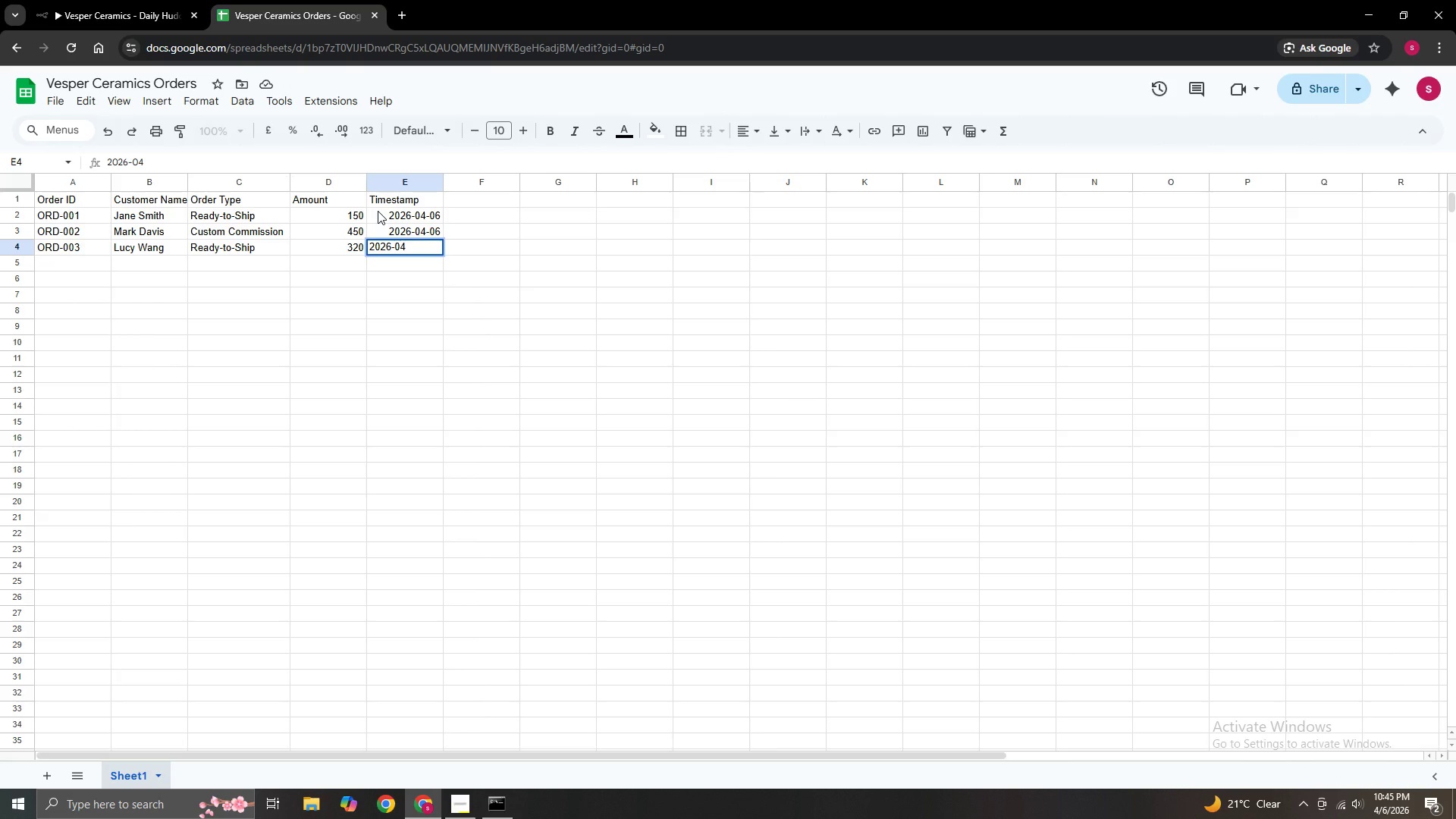 
key(NumpadSubtract)
 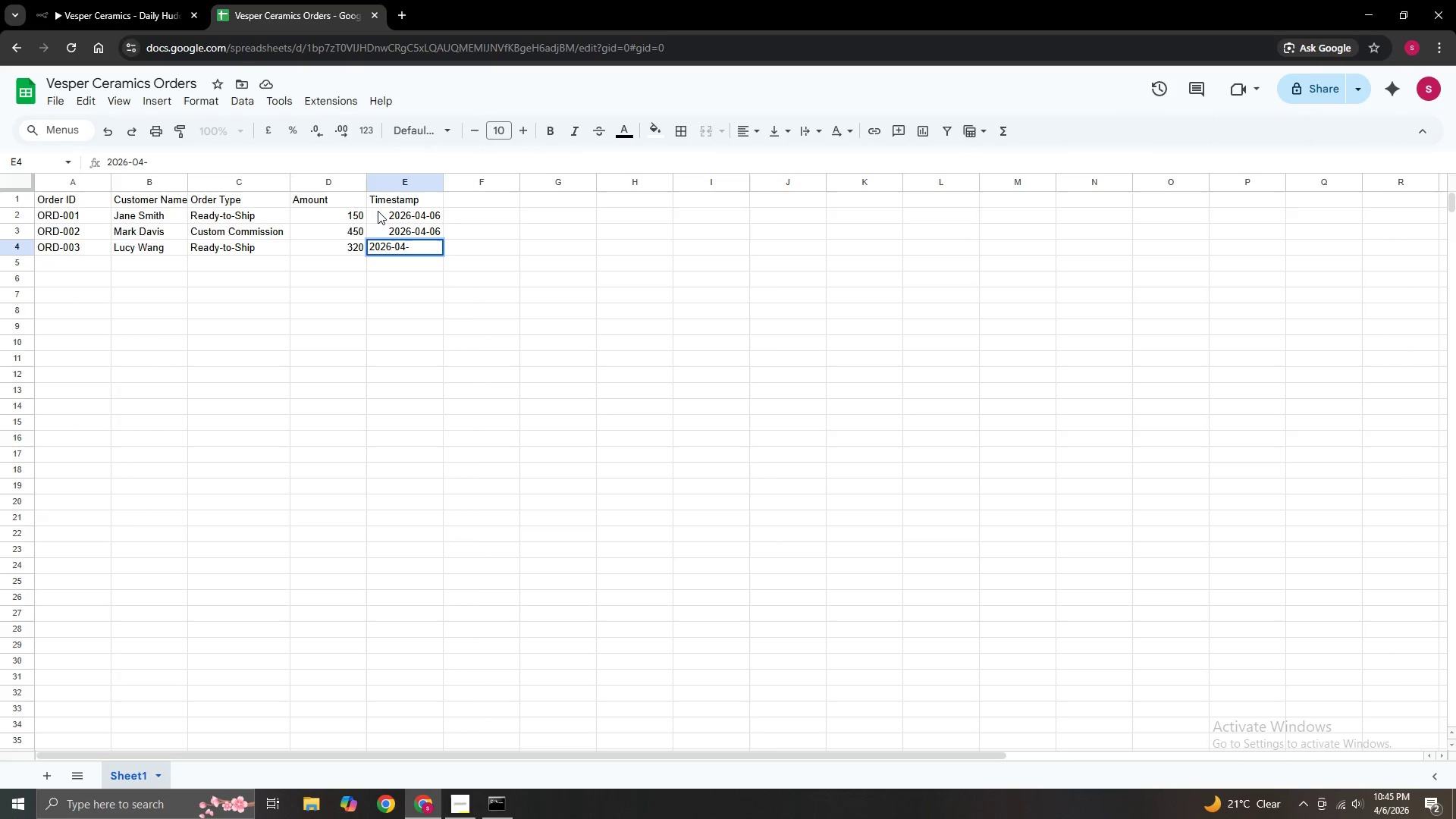 
key(Numpad0)
 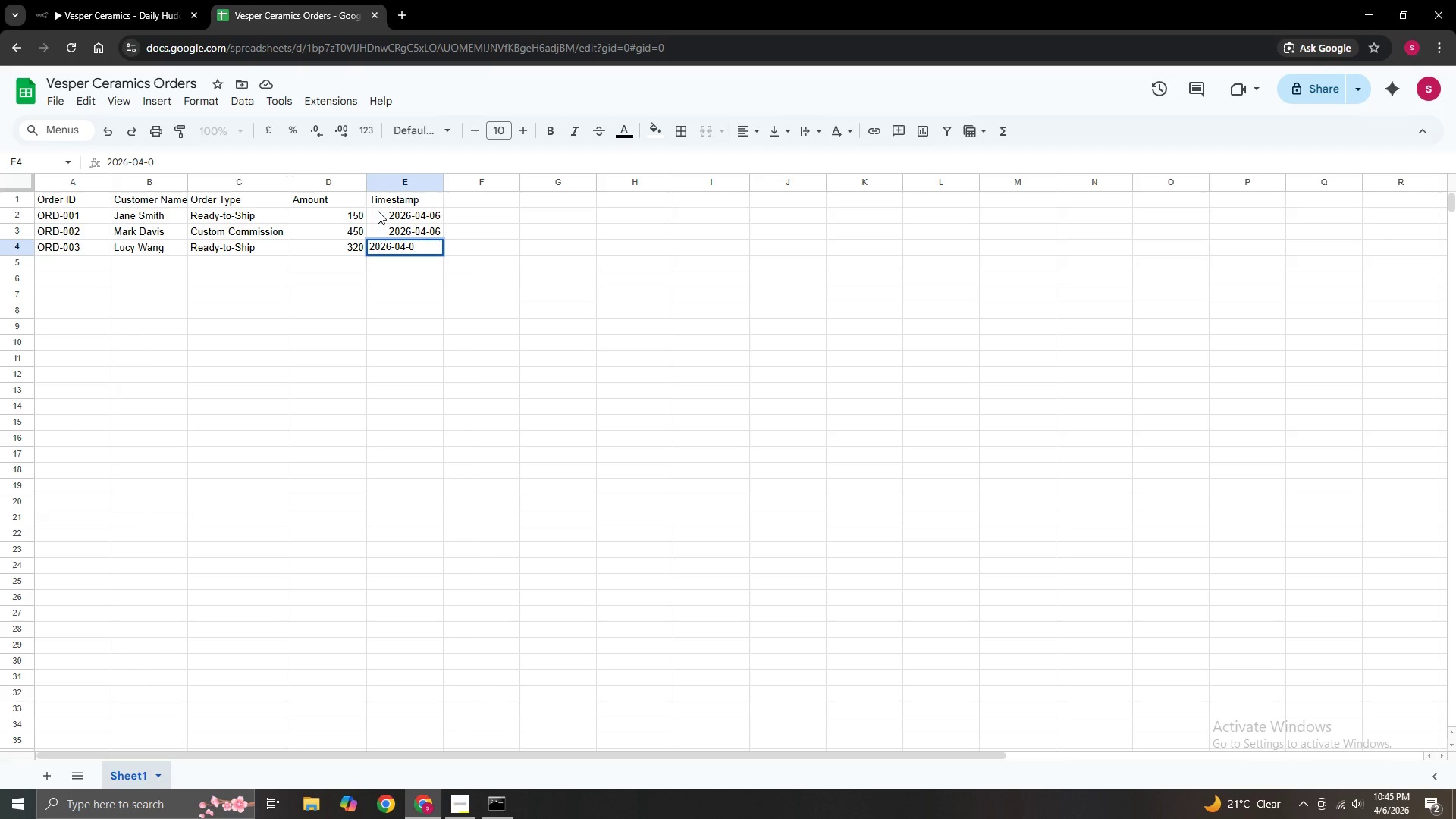 
key(Numpad6)
 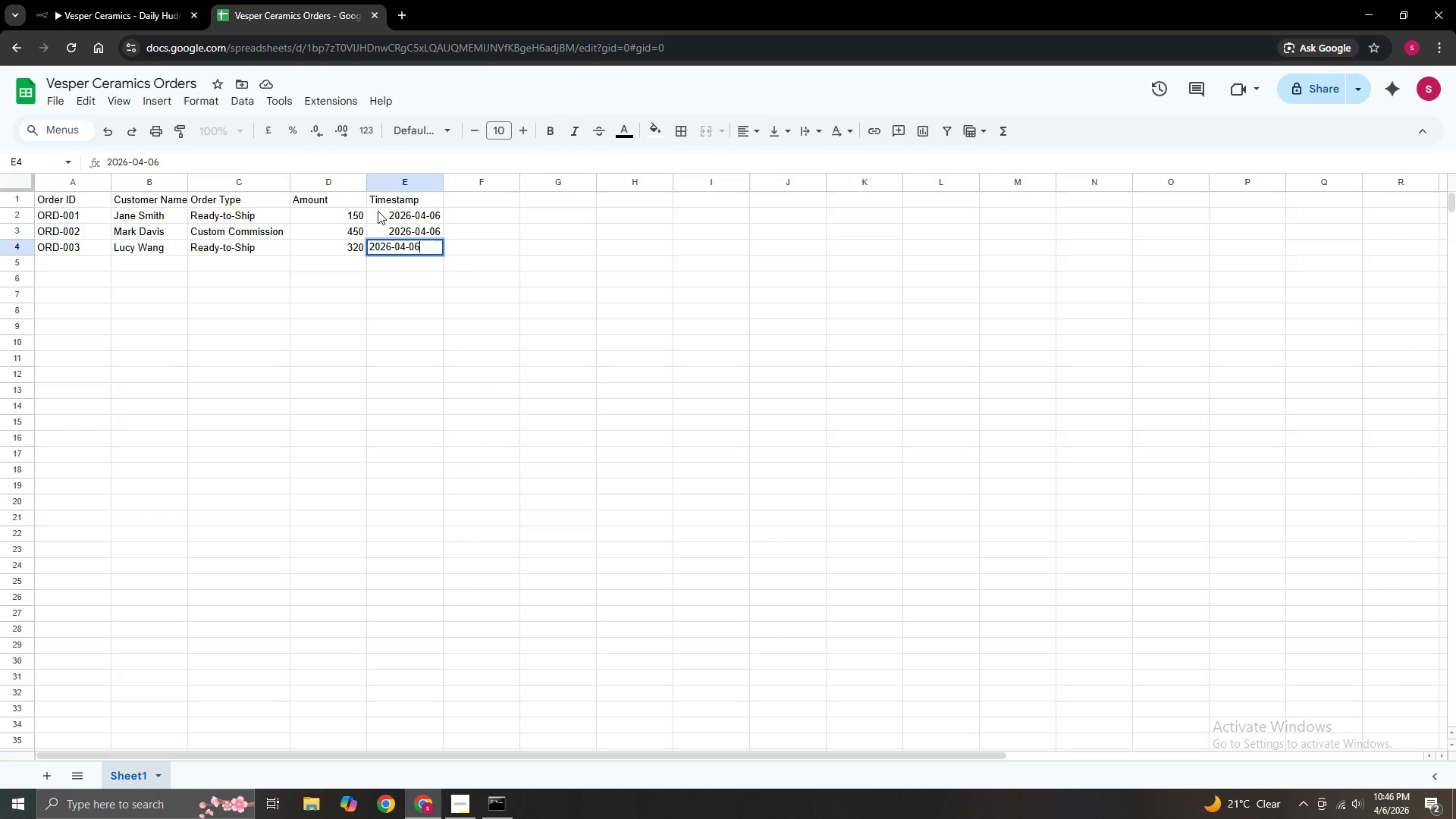 
key(NumpadEnter)
 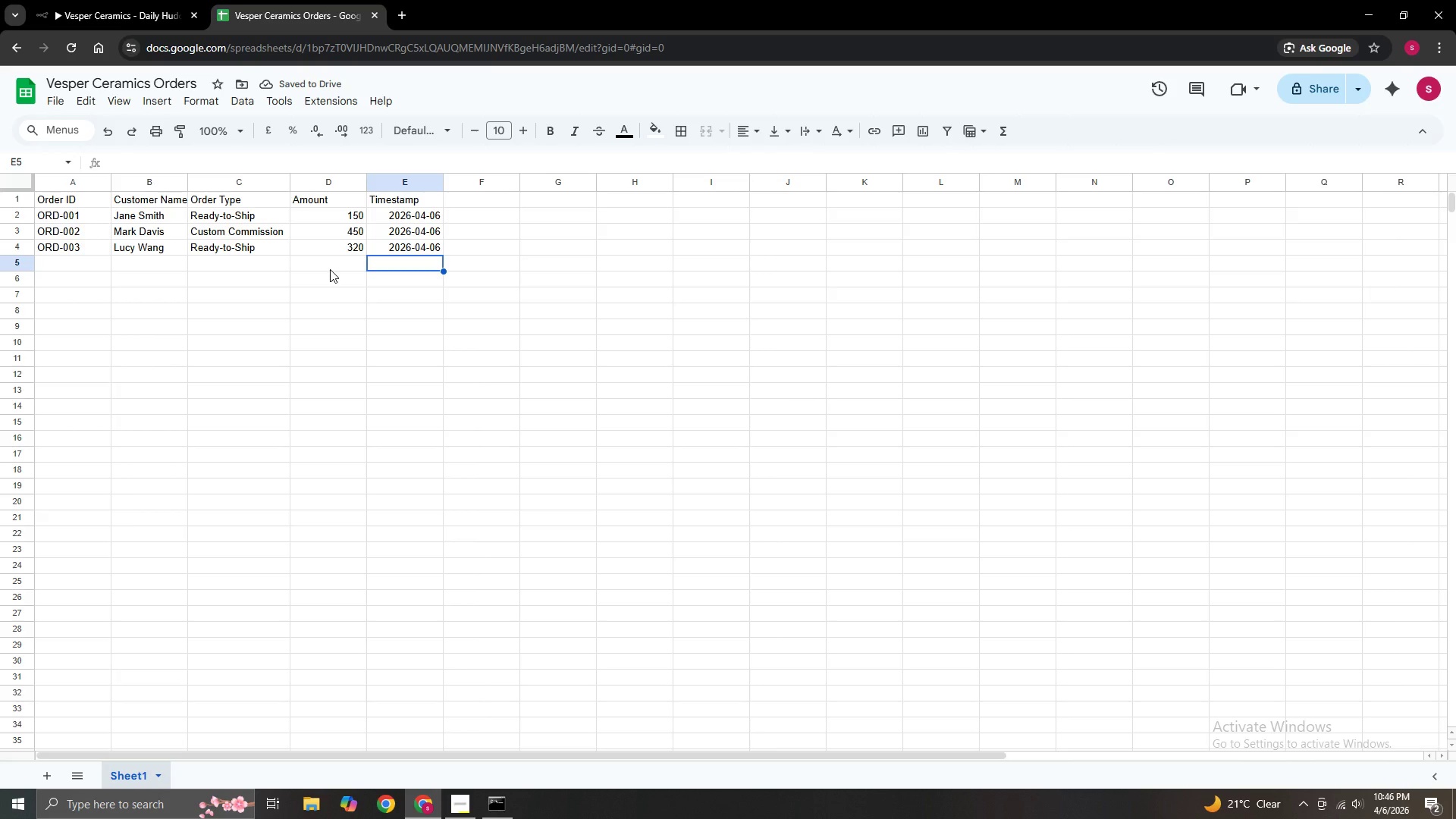 
wait(5.91)
 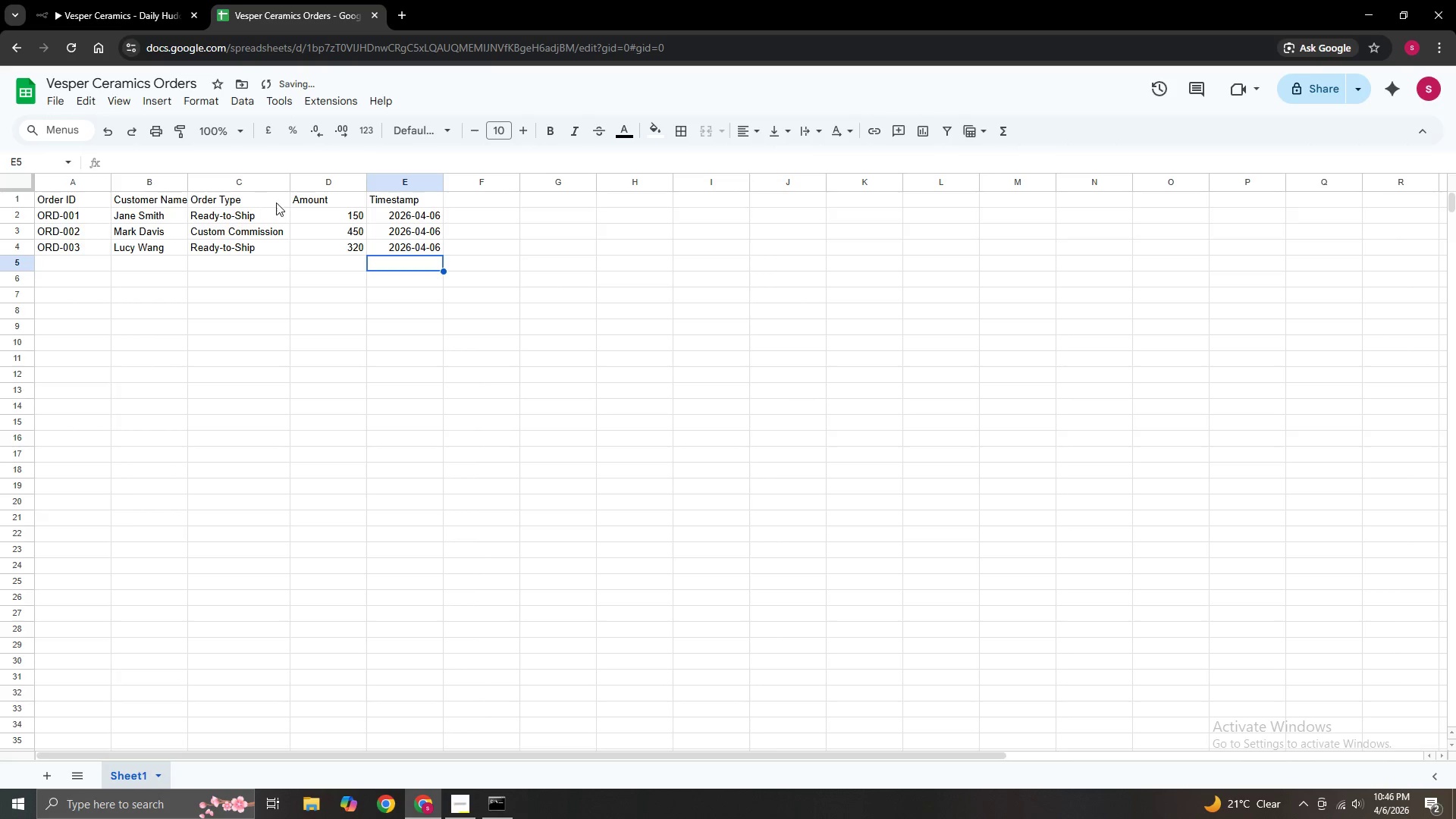 
left_click([147, 11])
 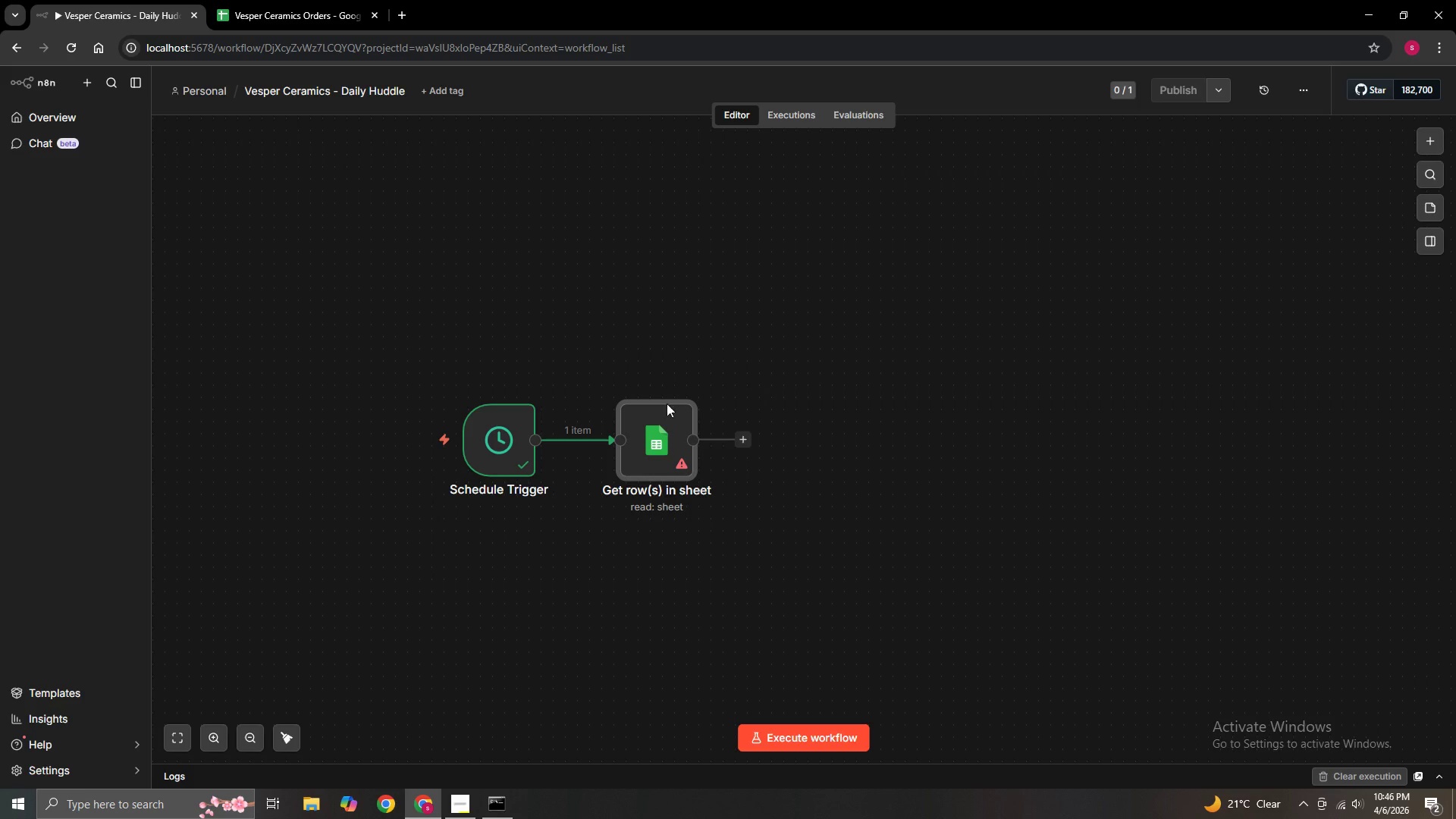 
double_click([663, 434])
 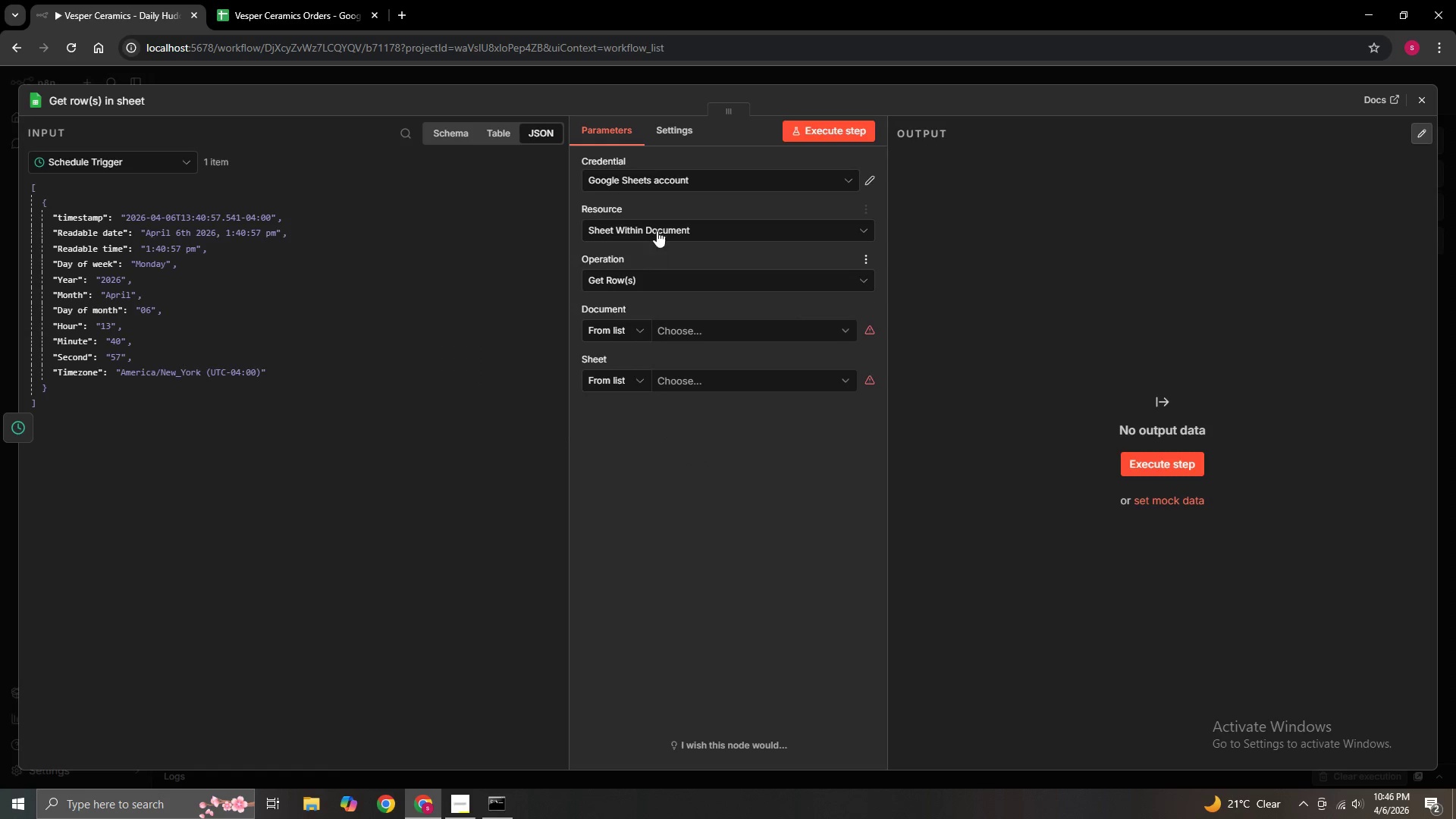 
left_click([668, 229])
 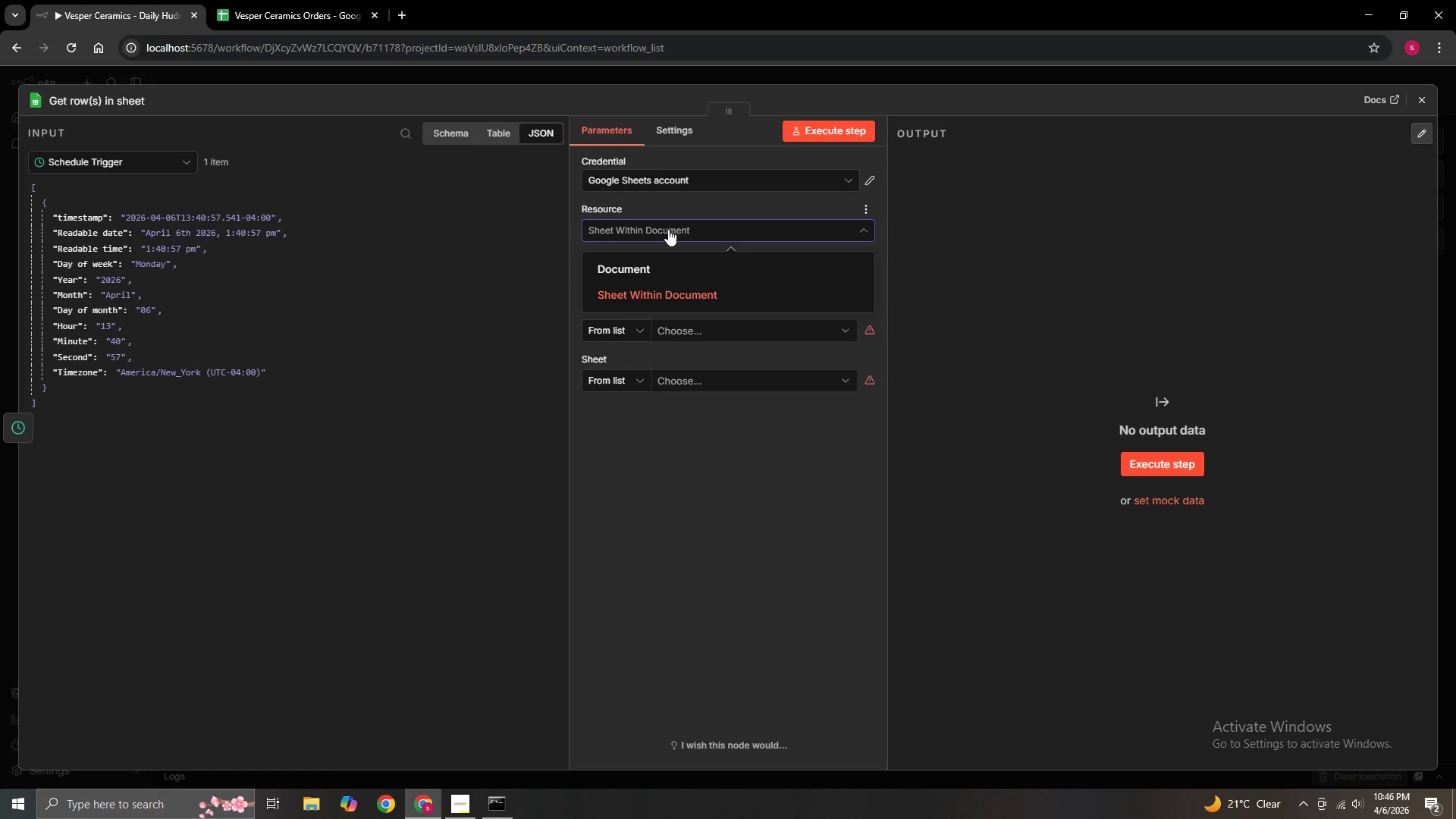 
left_click([668, 229])
 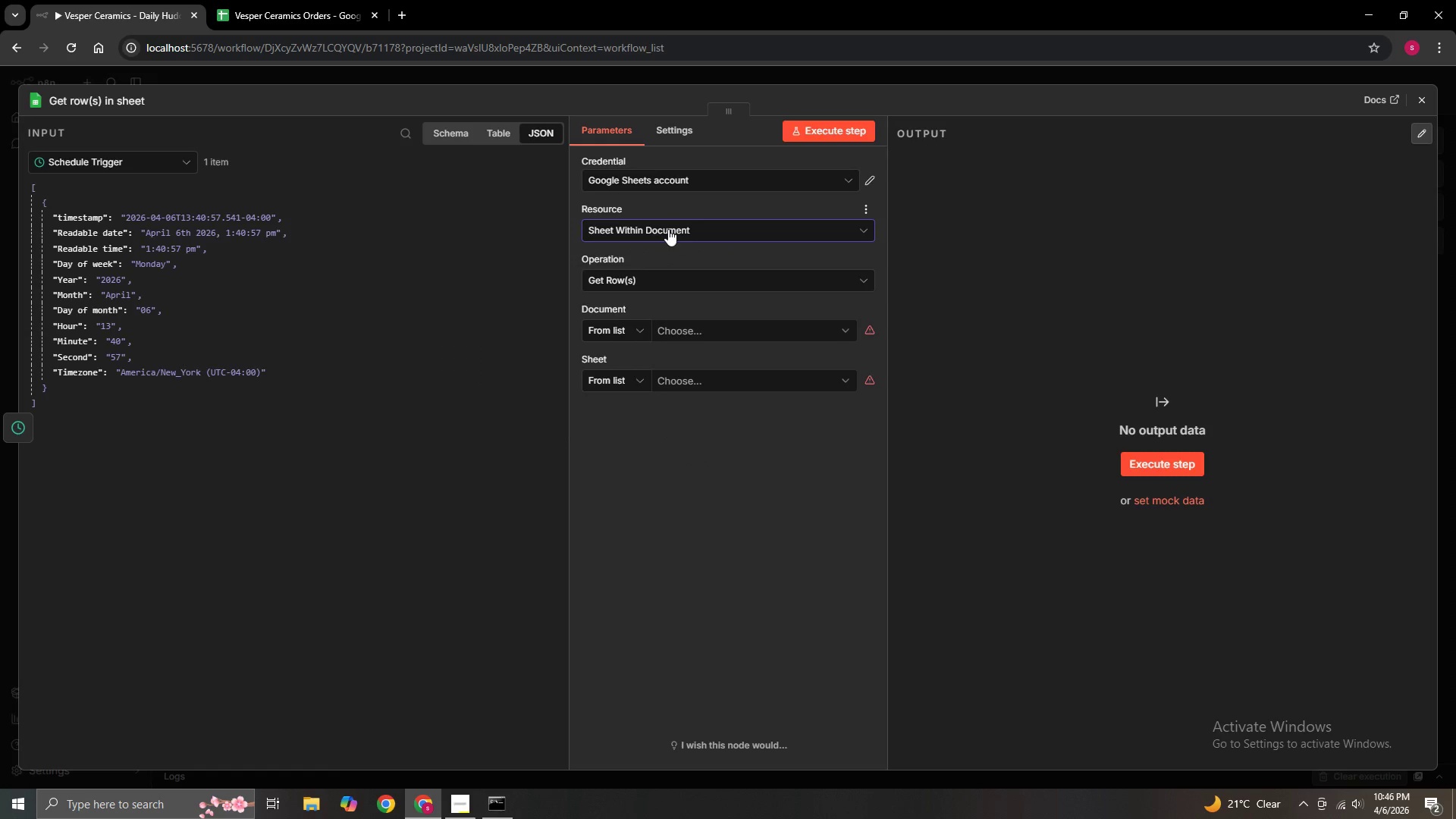 
left_click([668, 229])
 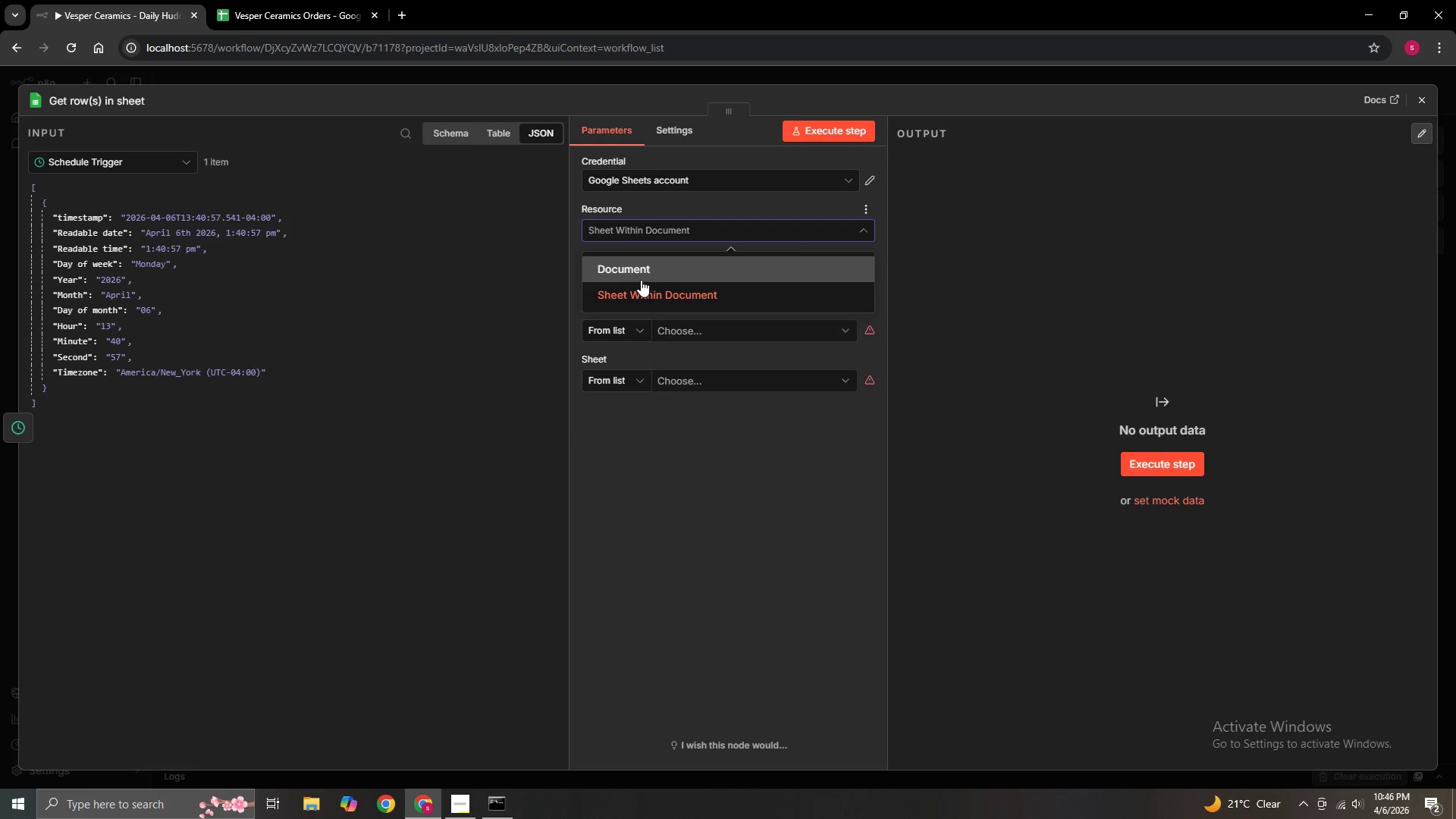 
left_click([639, 275])
 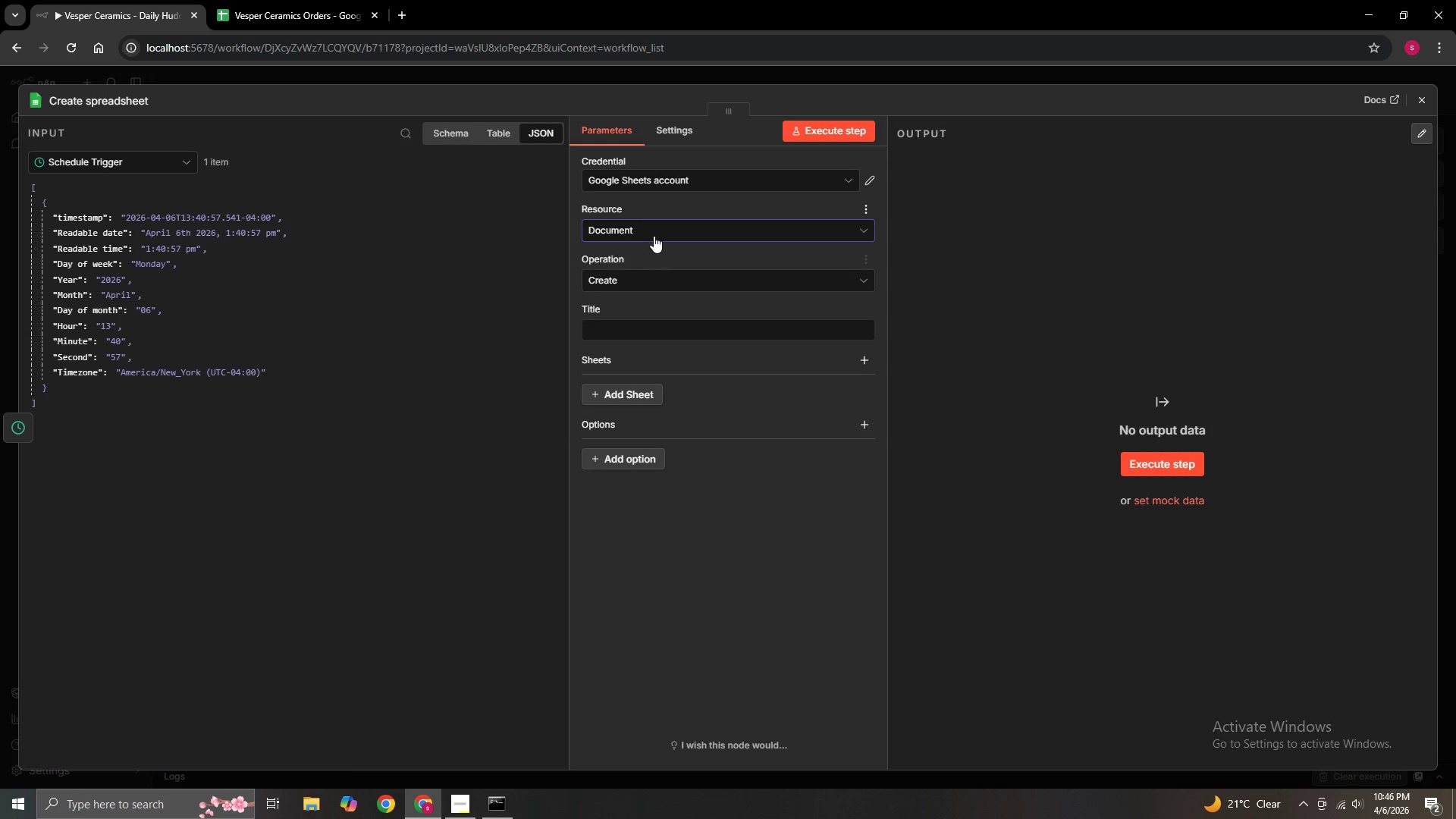 
left_click([654, 234])
 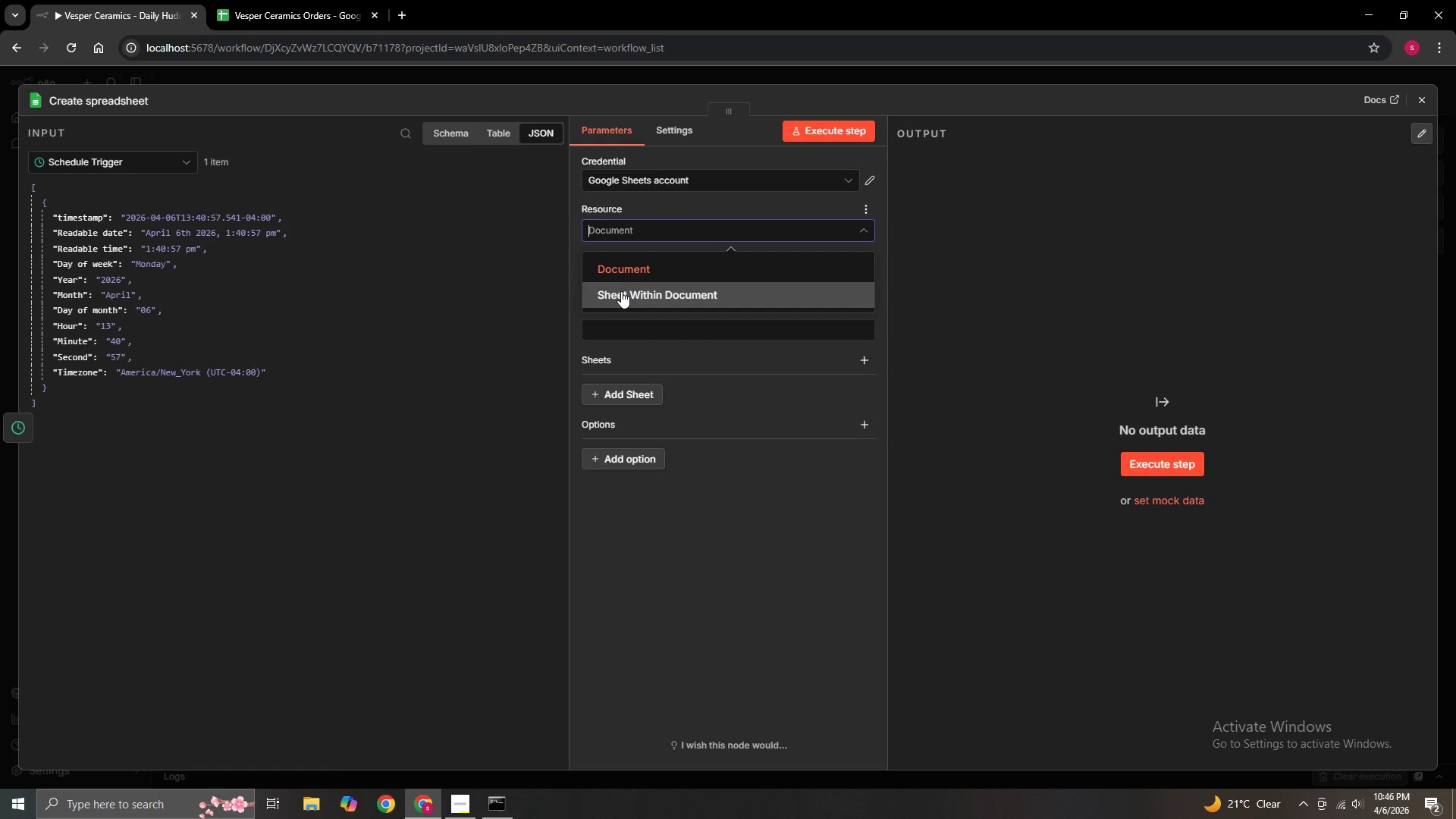 
left_click([621, 293])
 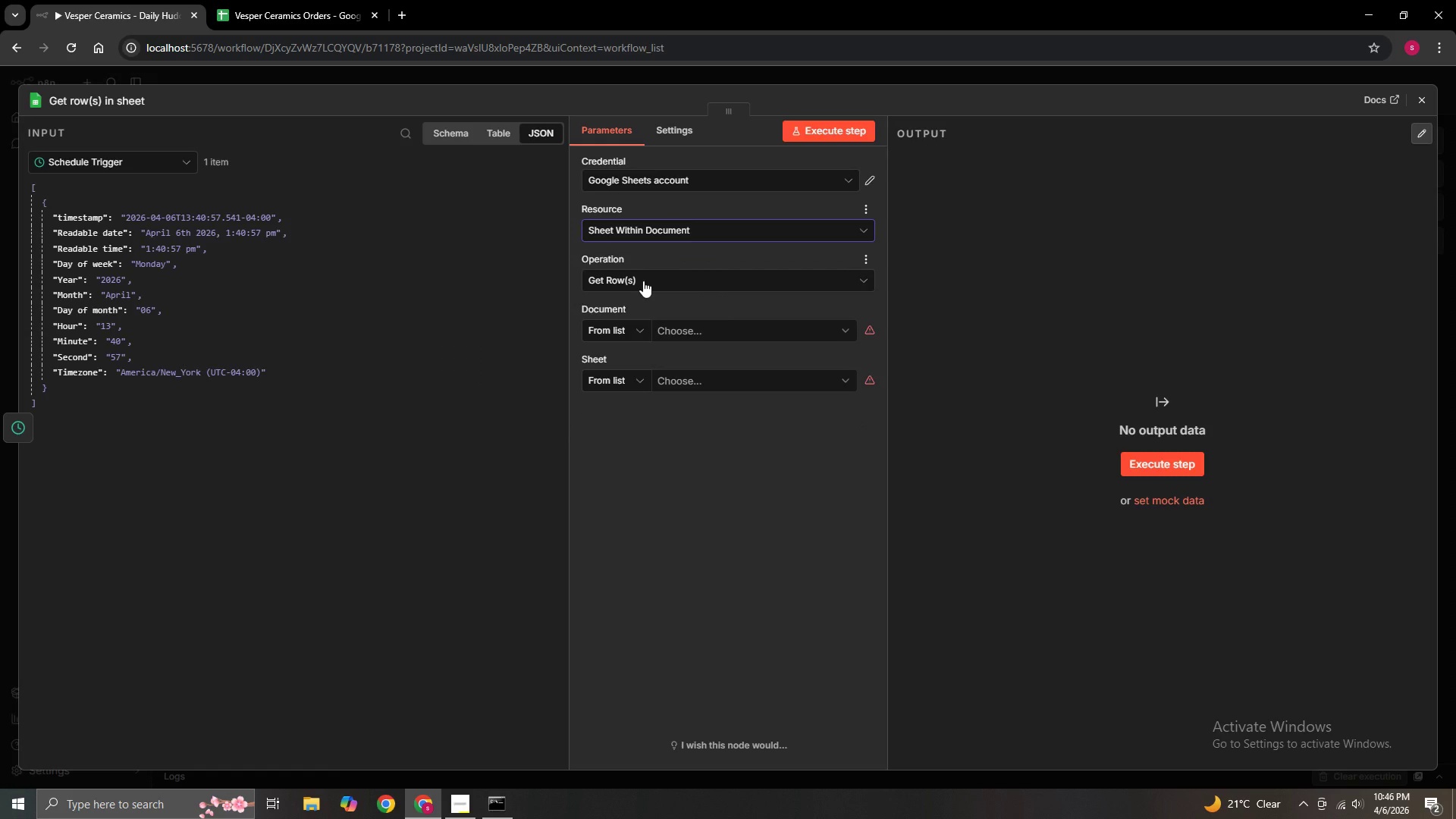 
left_click([643, 281])
 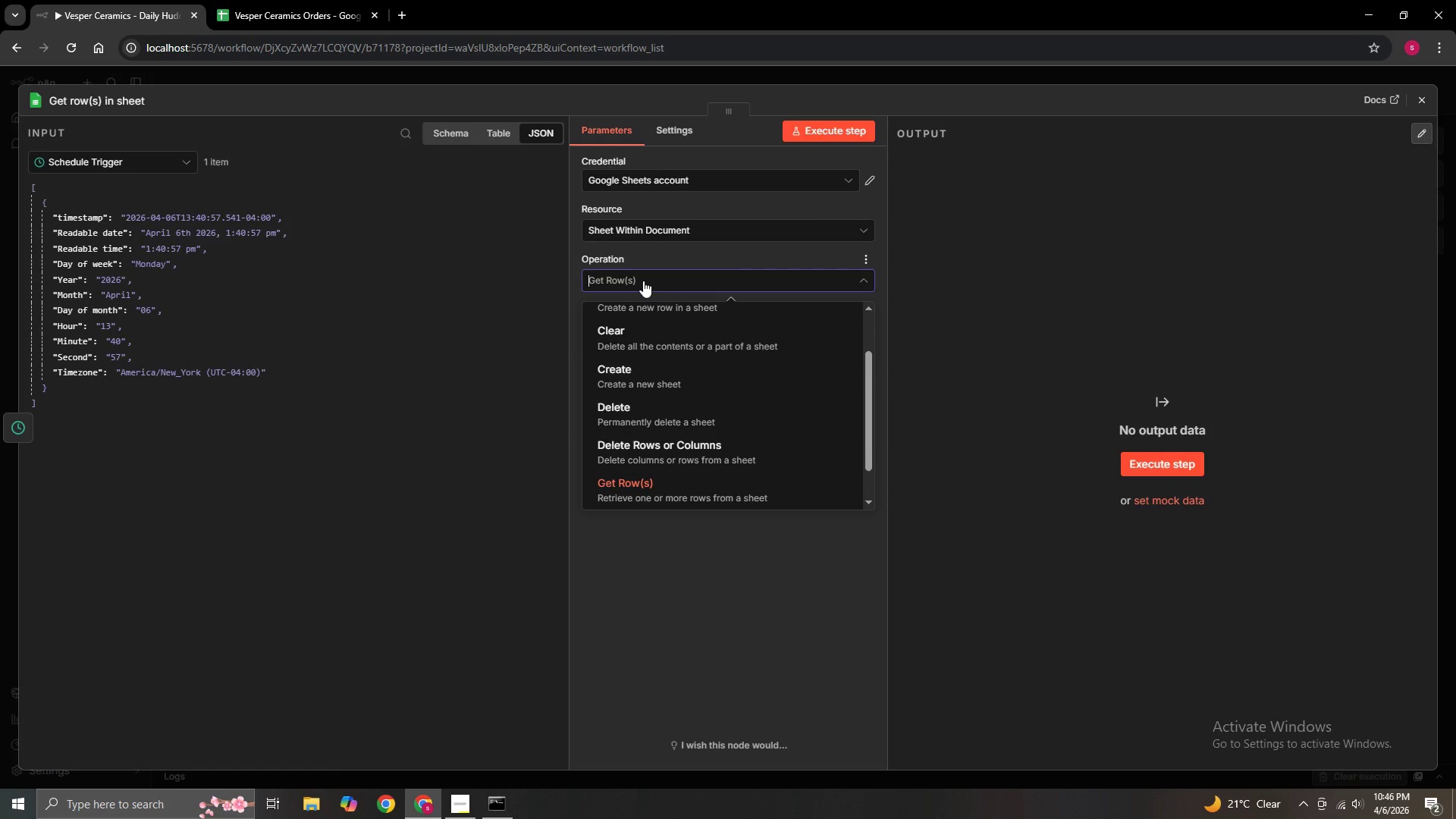 
left_click([643, 281])
 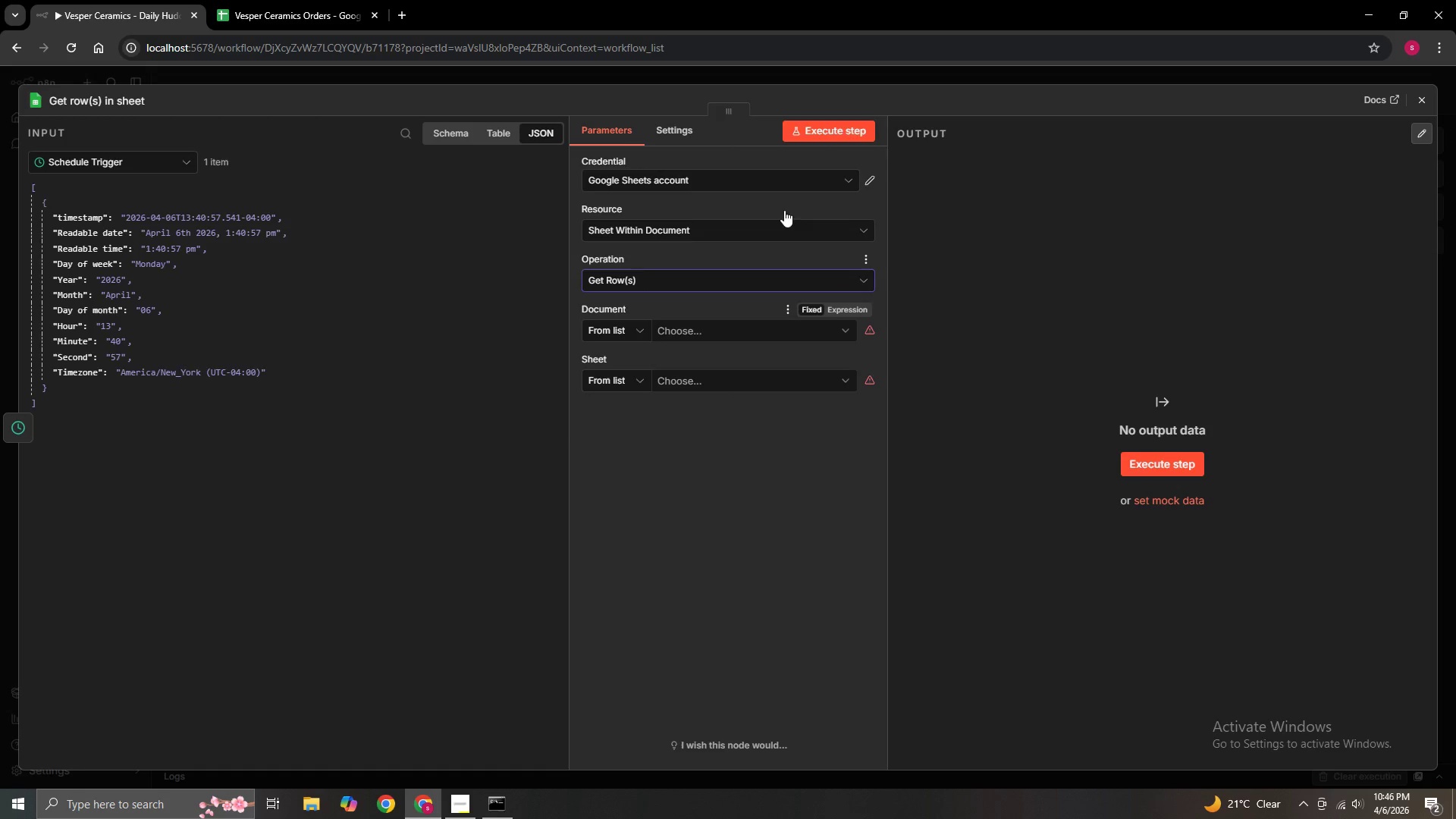 
wait(7.77)
 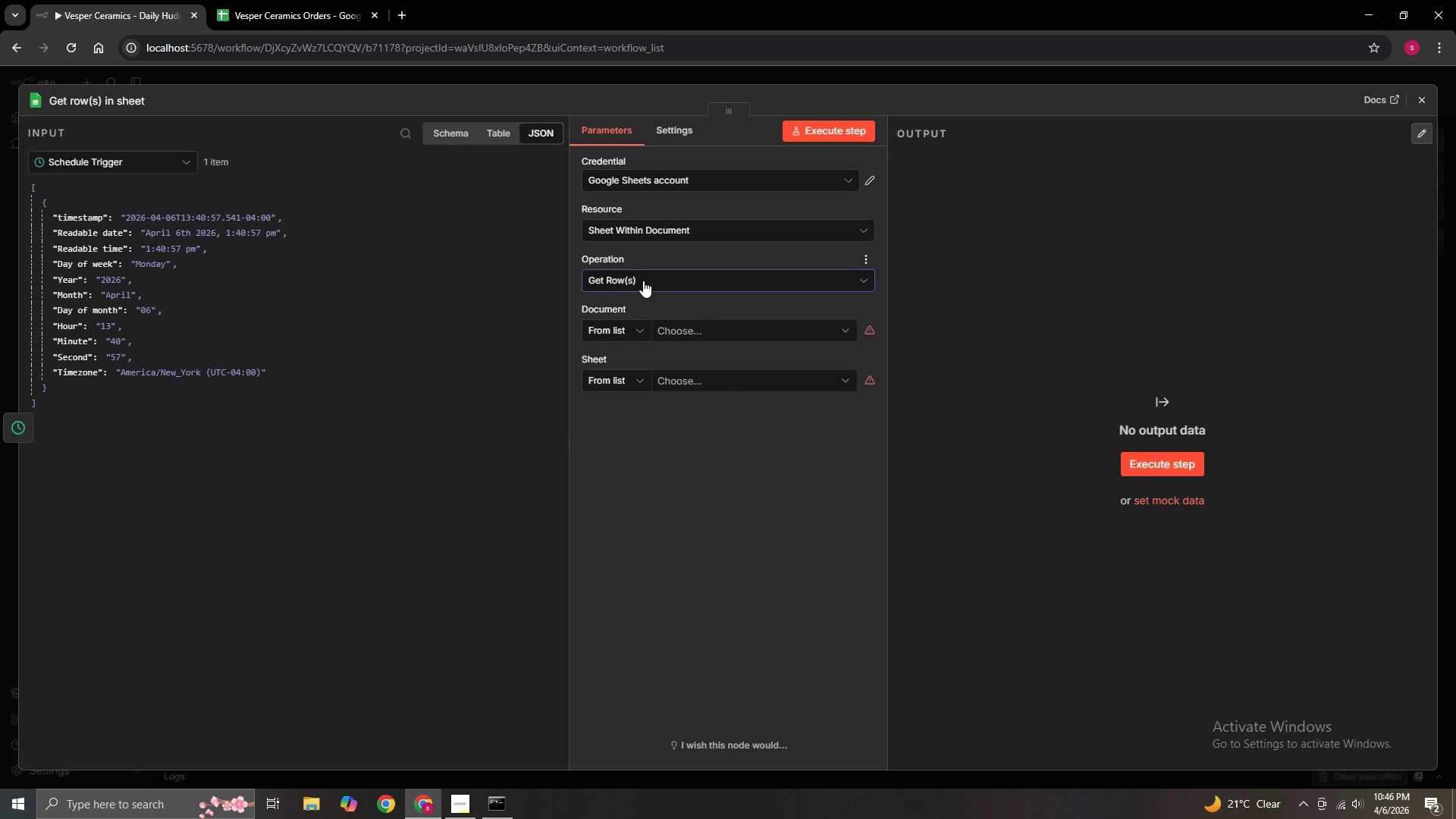 
left_click([871, 174])
 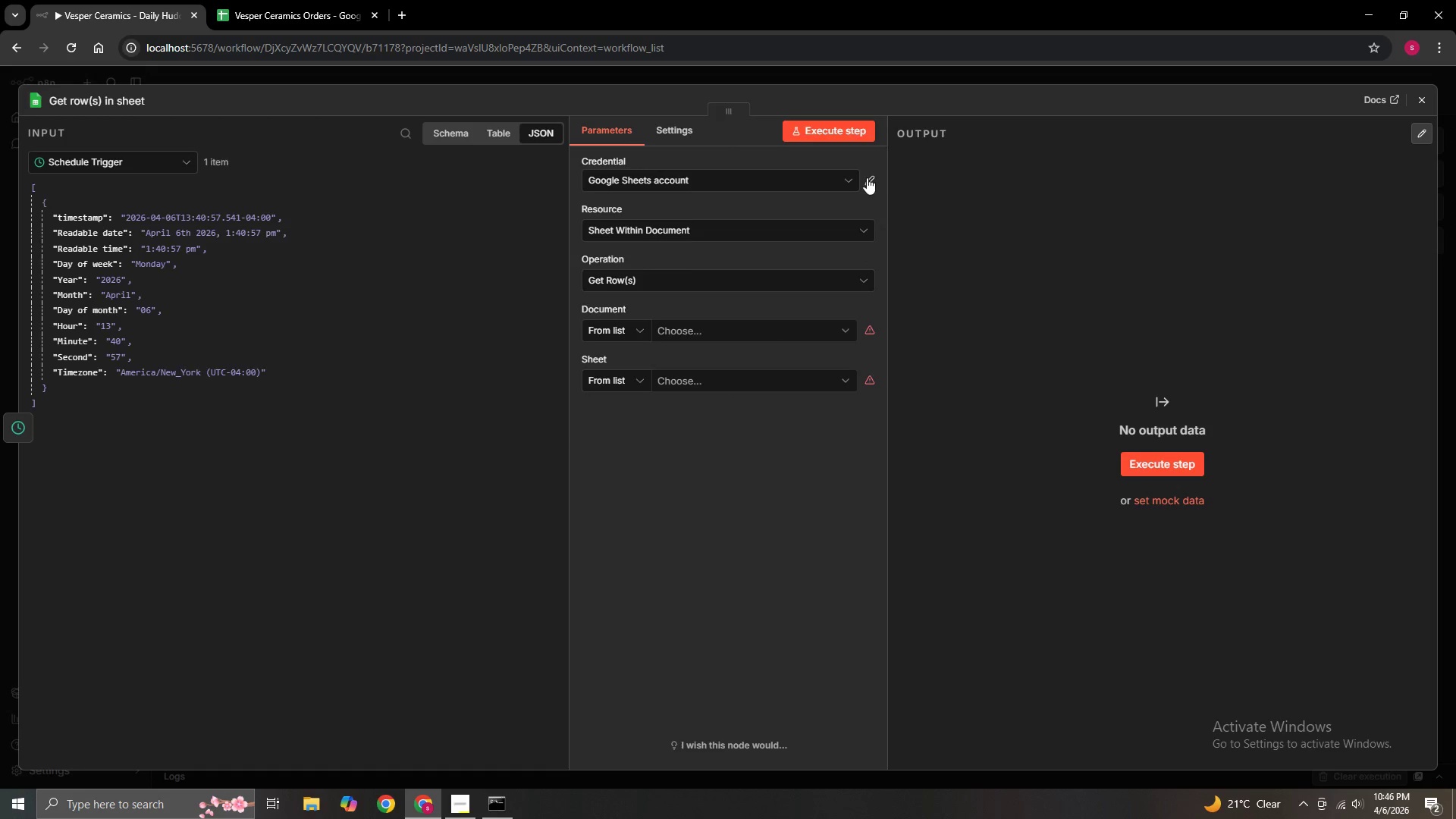 
left_click([868, 177])
 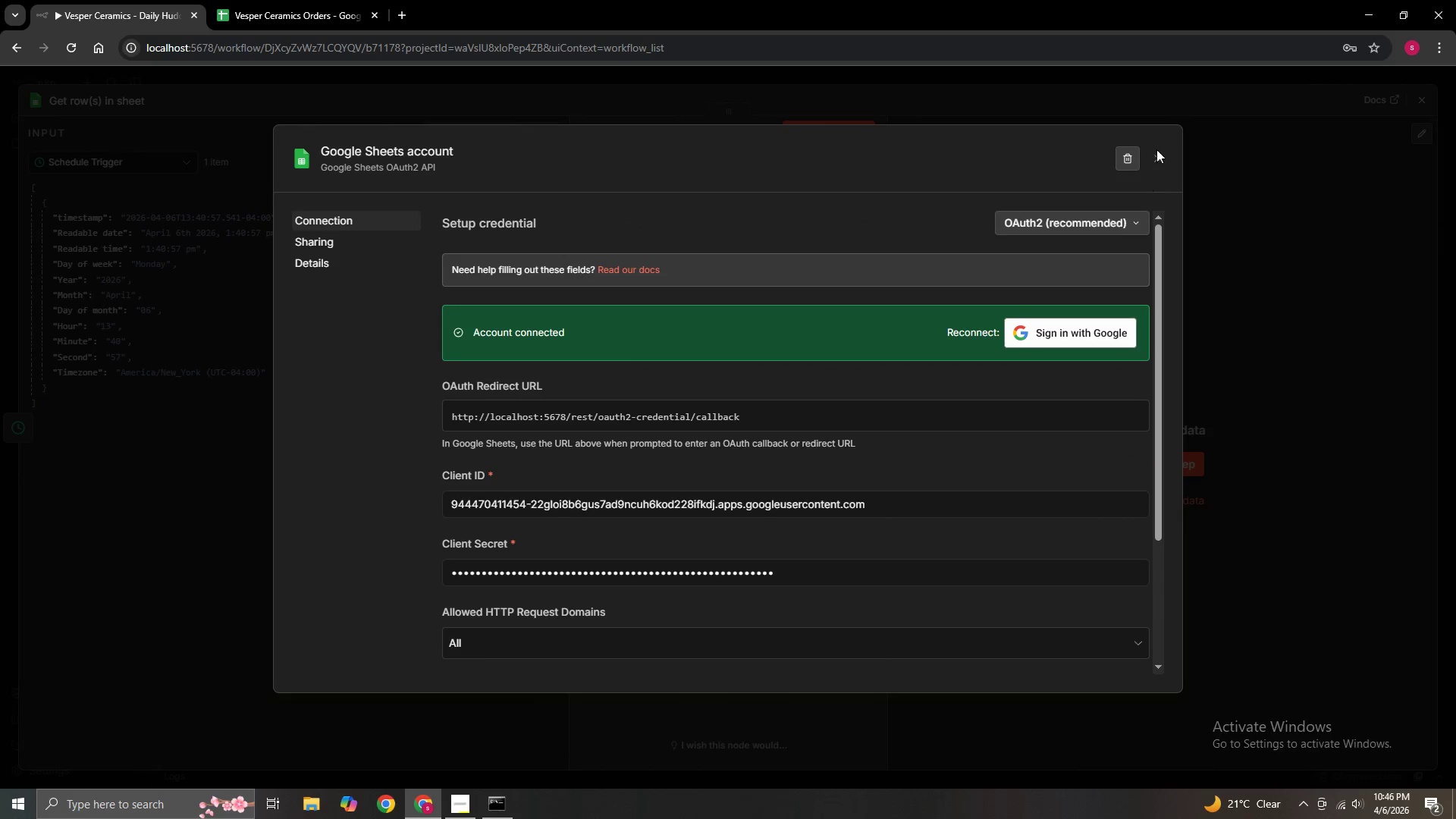 
scroll: coordinate [1061, 327], scroll_direction: down, amount: 3.0
 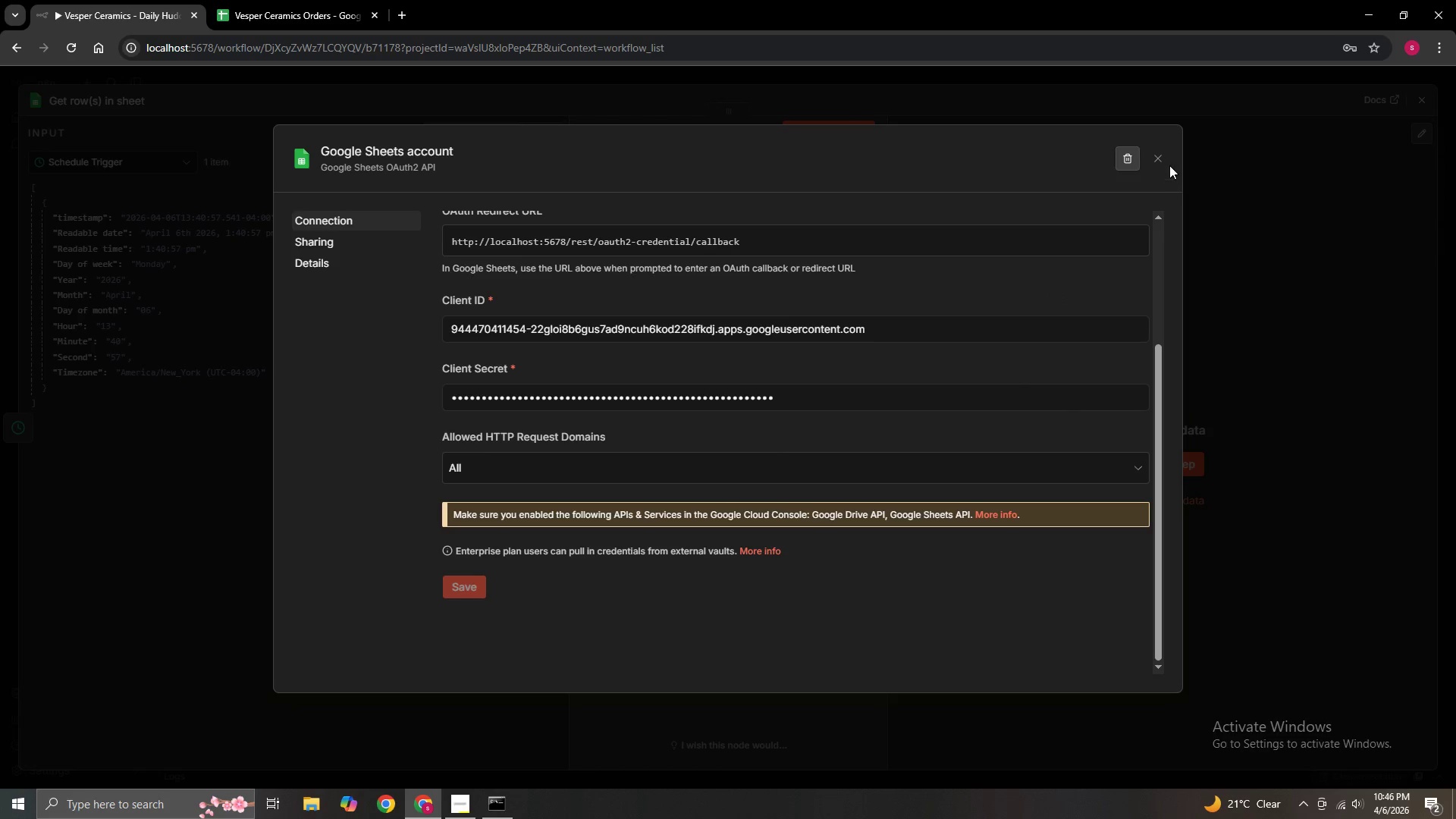 
left_click([1163, 162])
 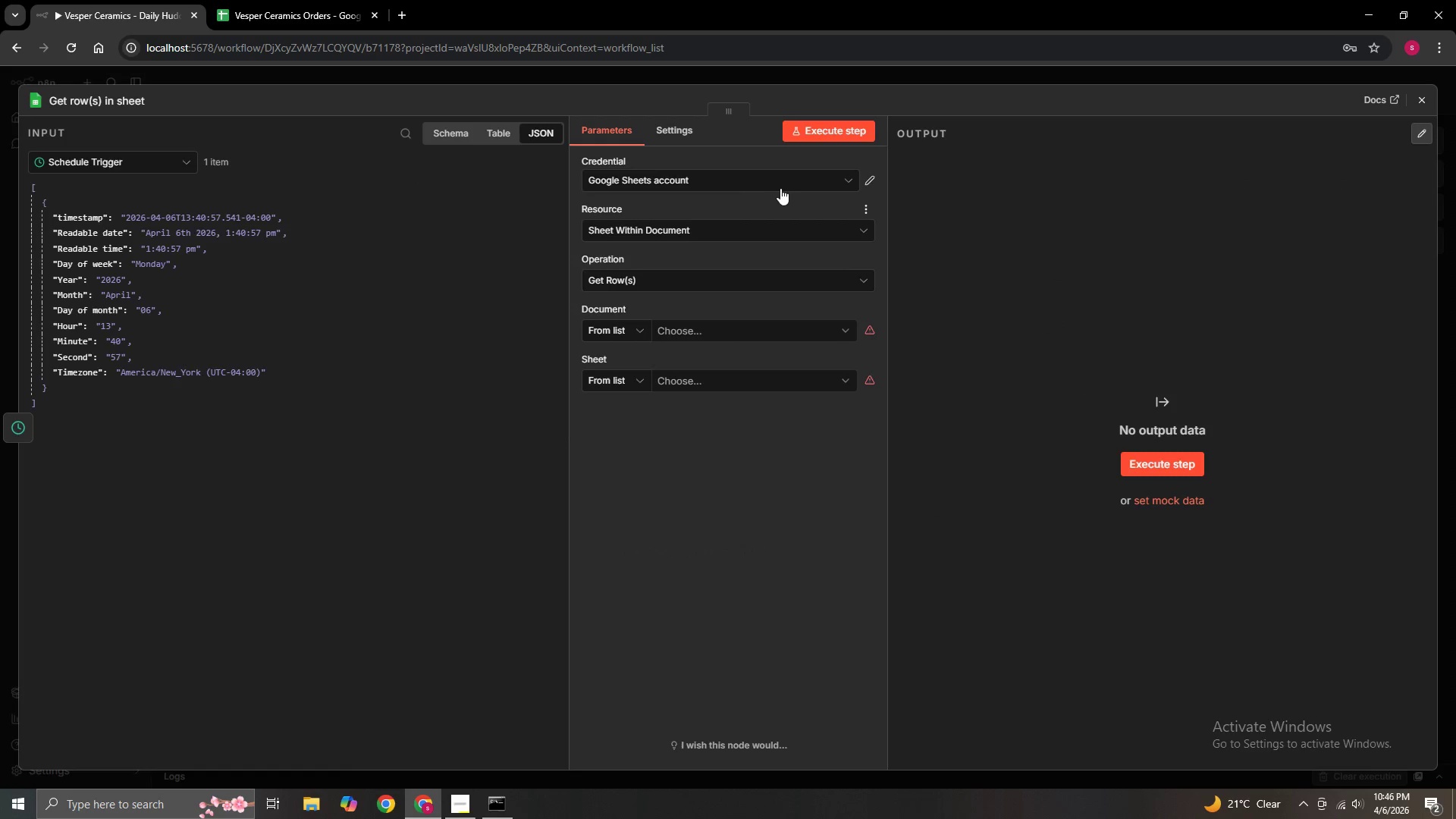 
left_click([786, 180])
 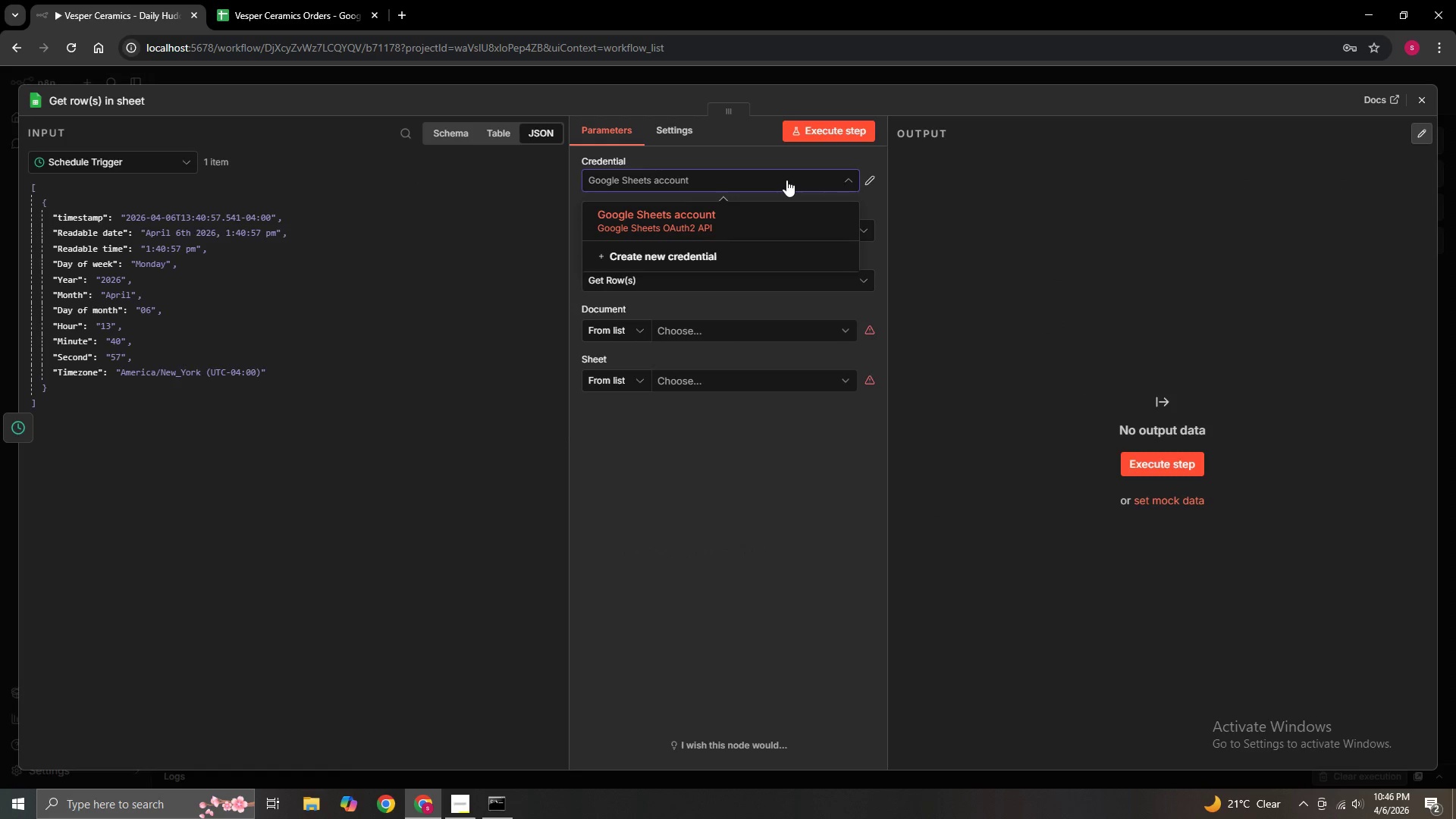 
left_click([786, 180])
 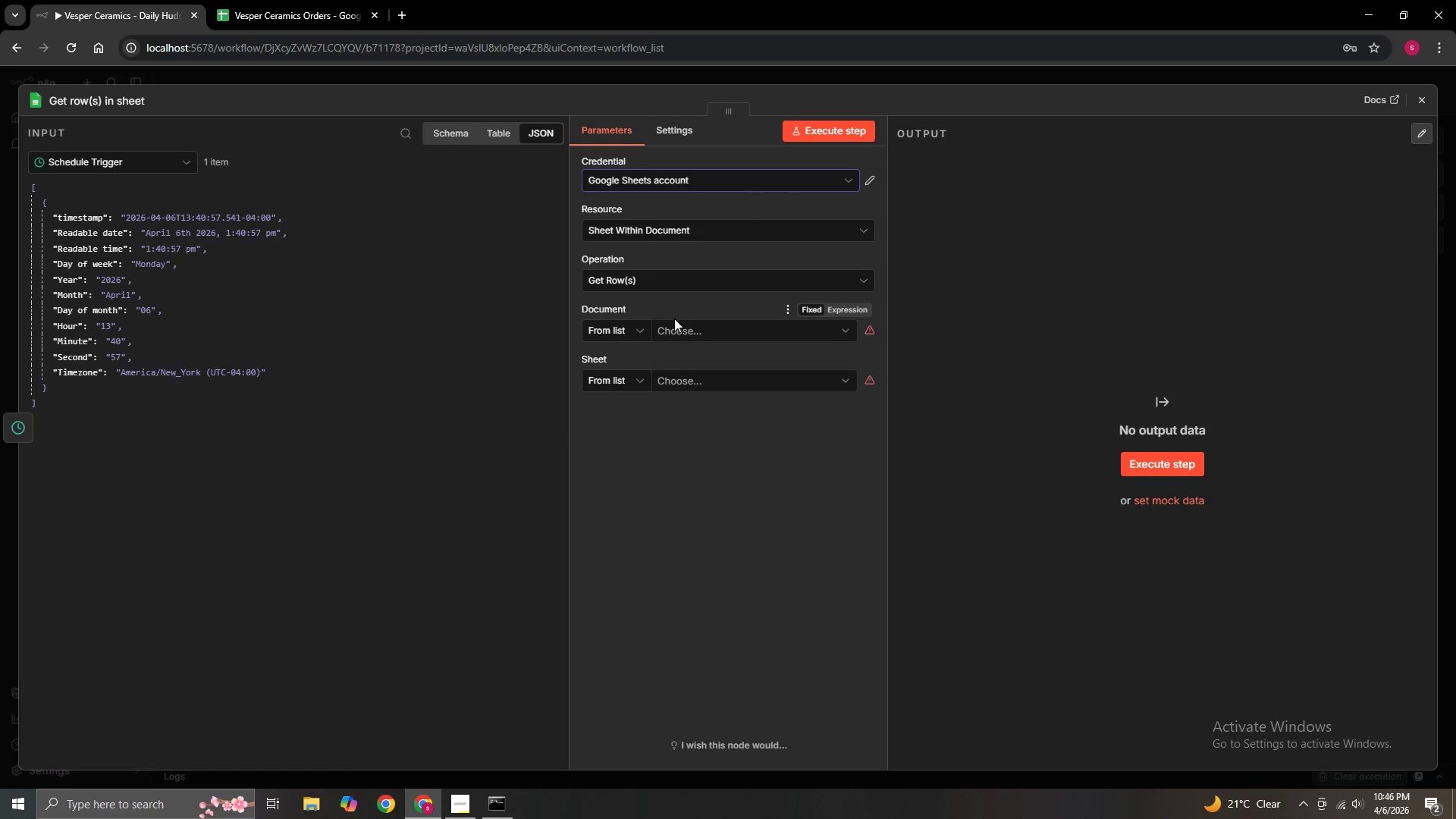 
left_click([625, 327])
 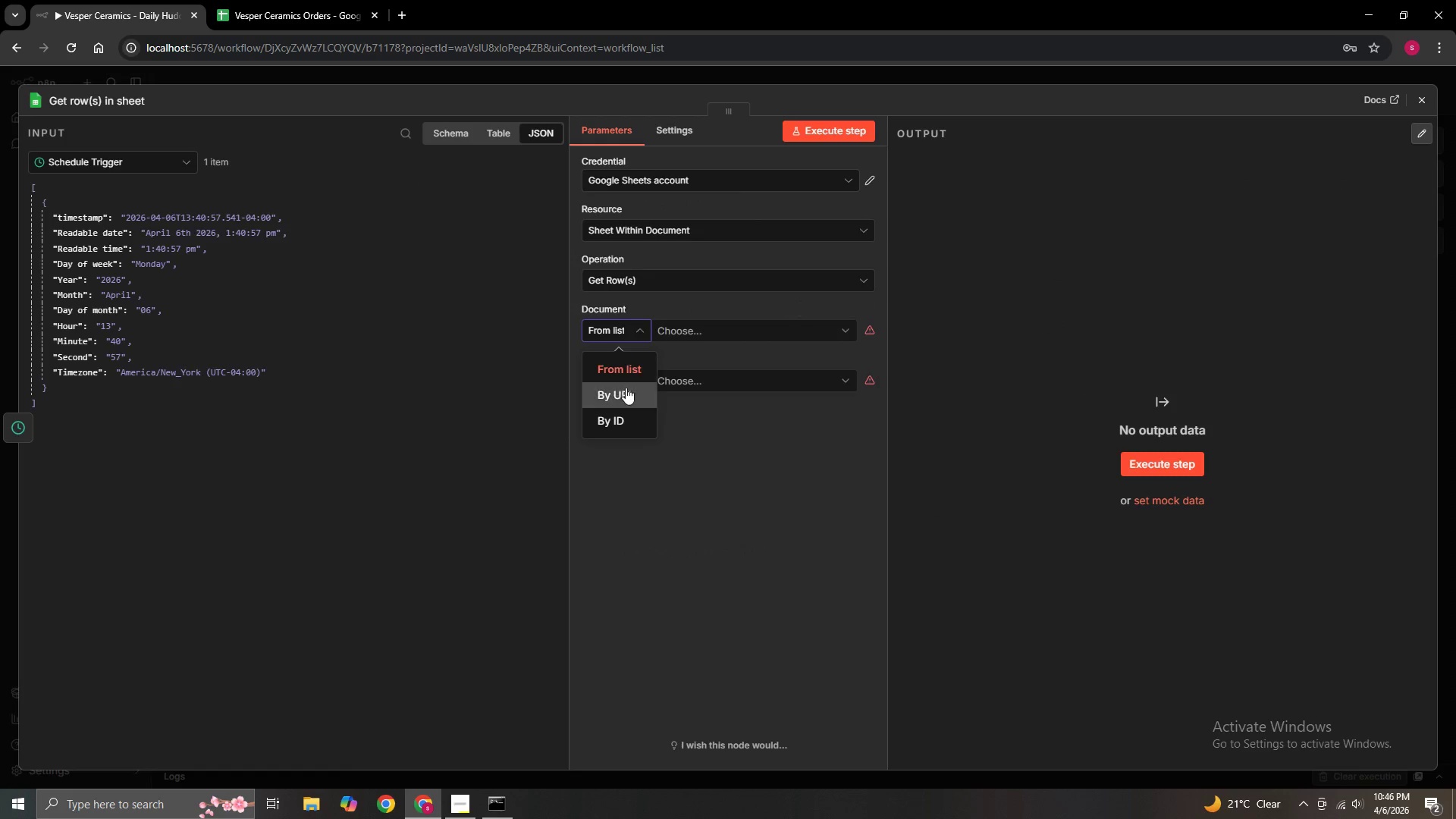 
left_click([626, 394])
 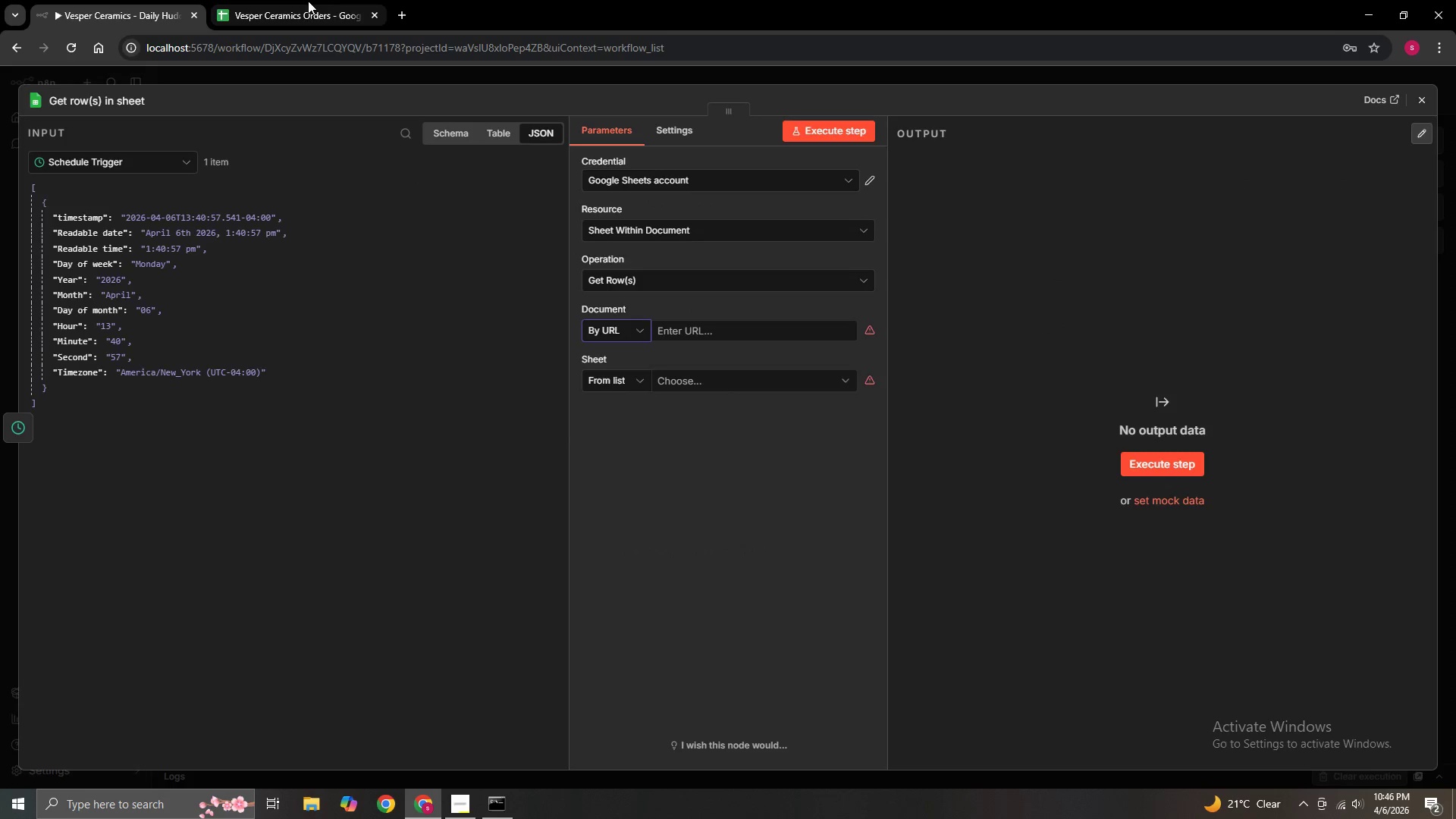 
left_click([303, 3])
 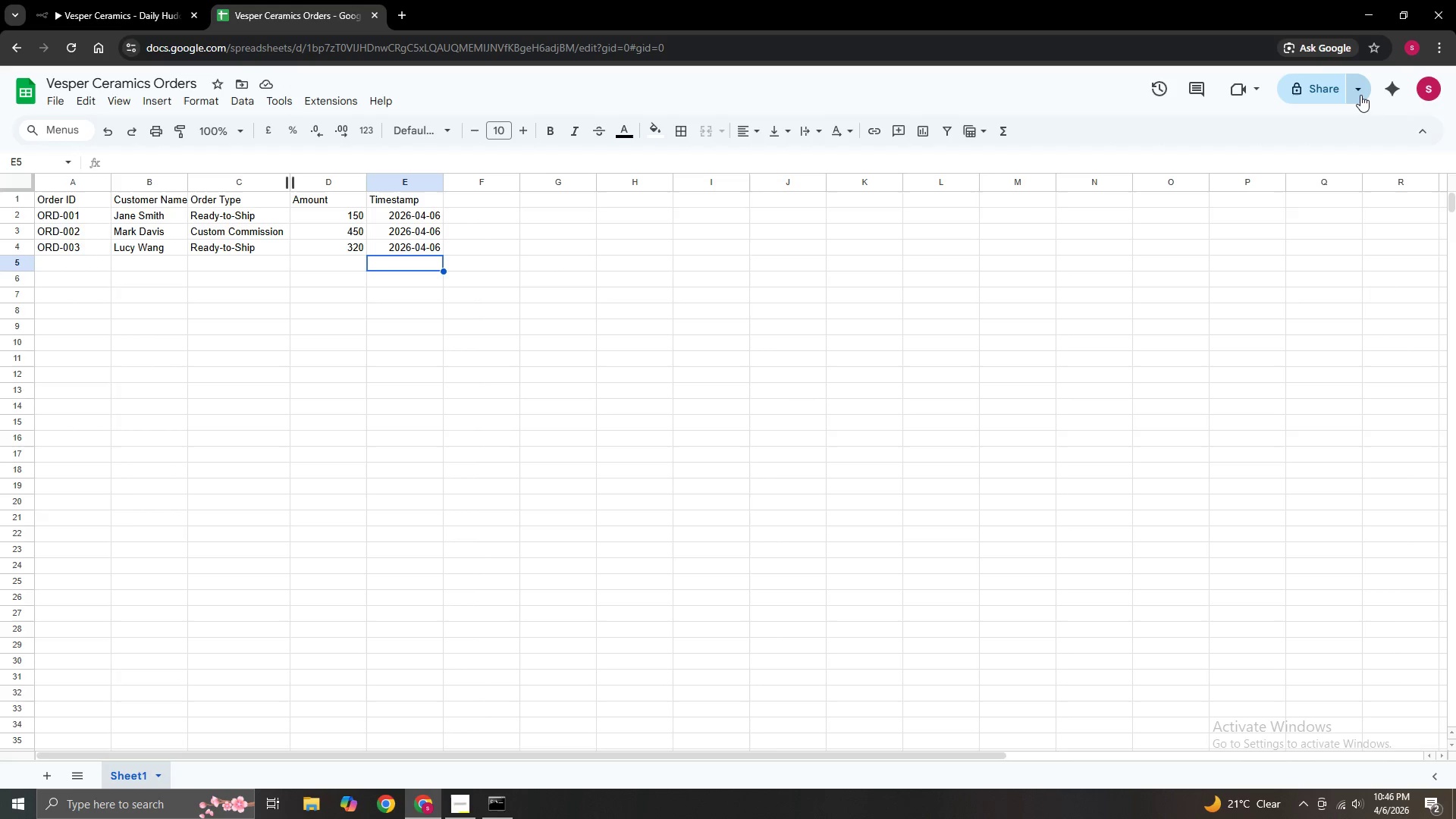 
left_click([1360, 96])
 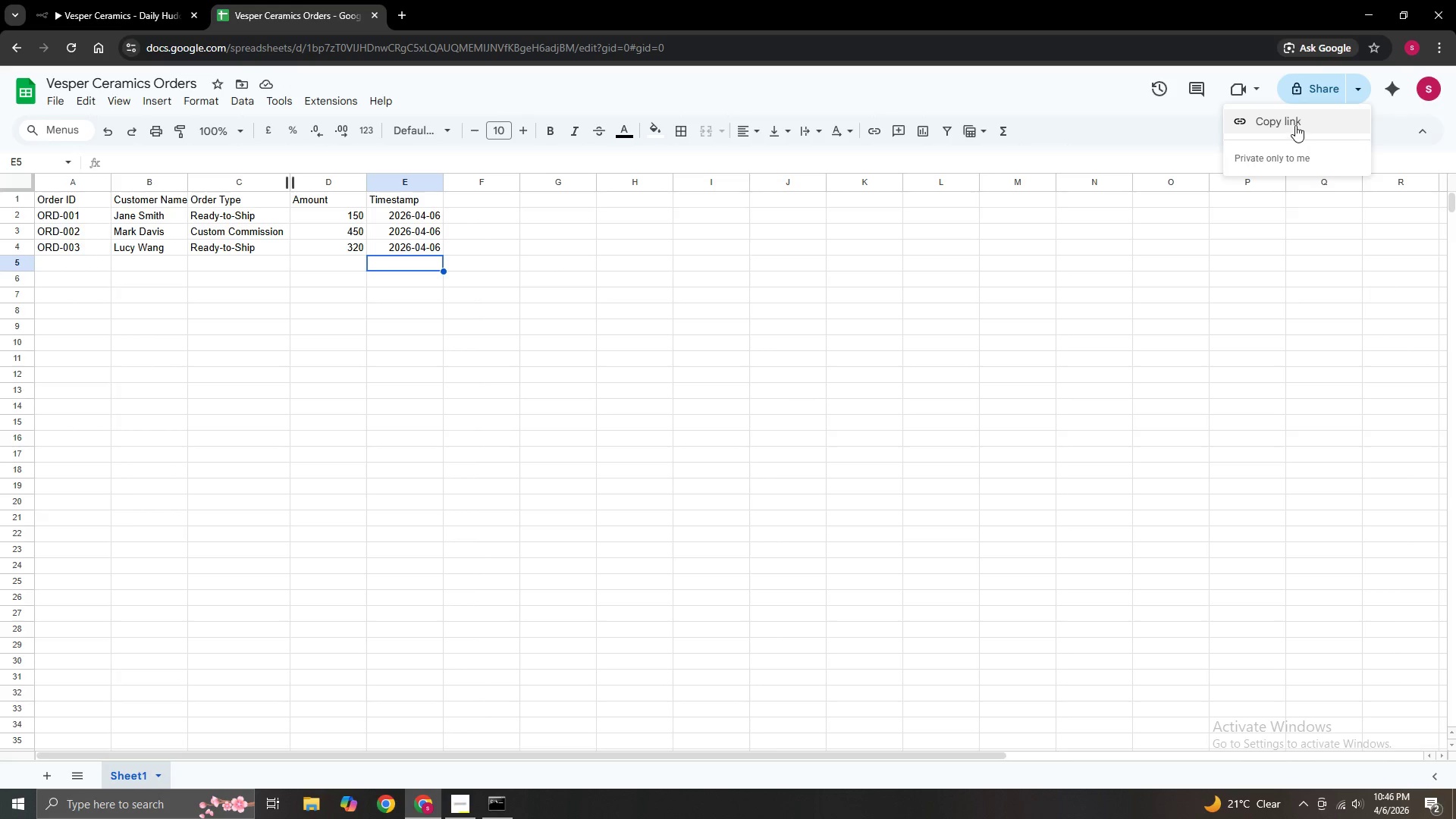 
left_click([1295, 125])
 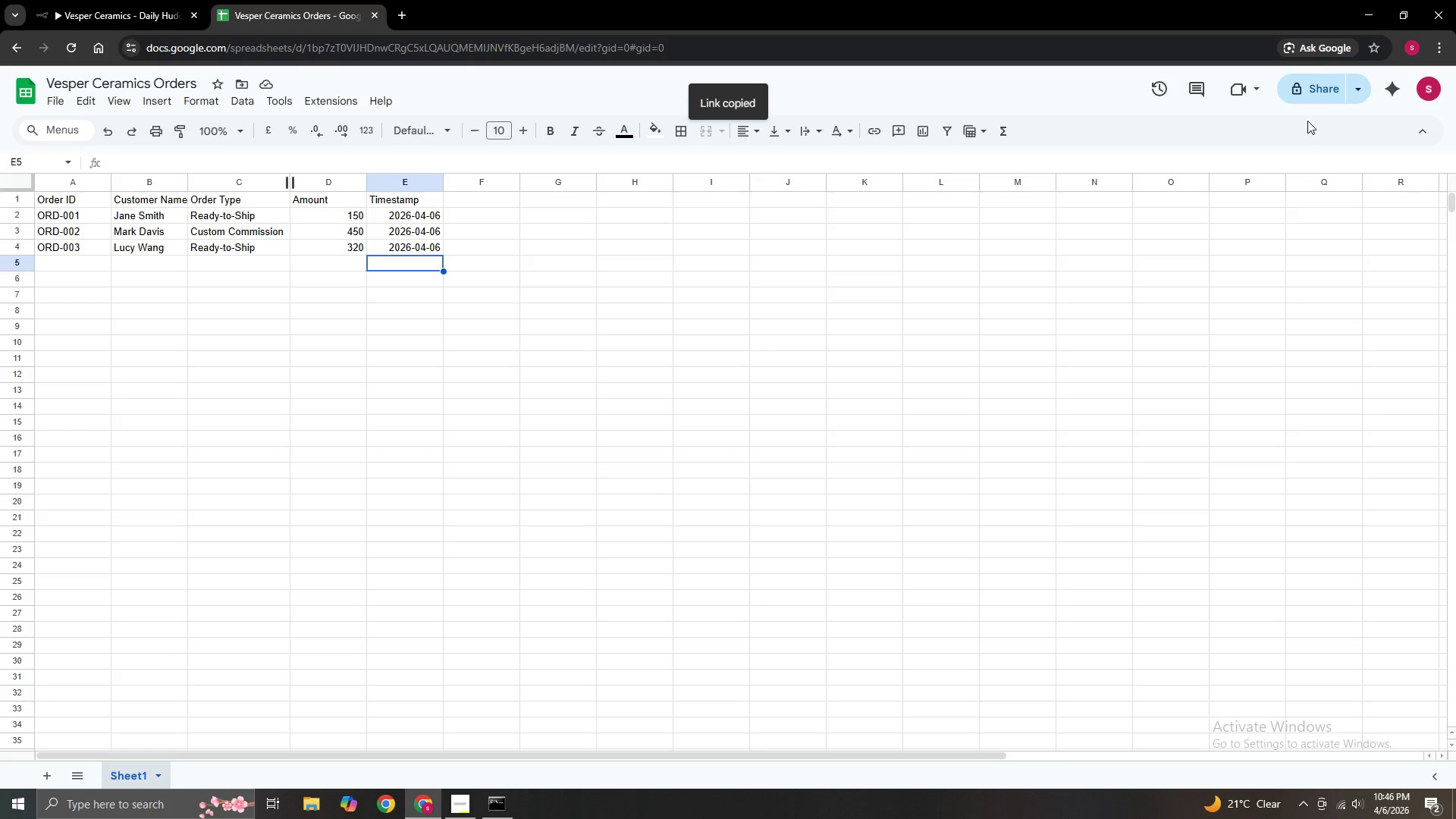 
left_click([1323, 96])
 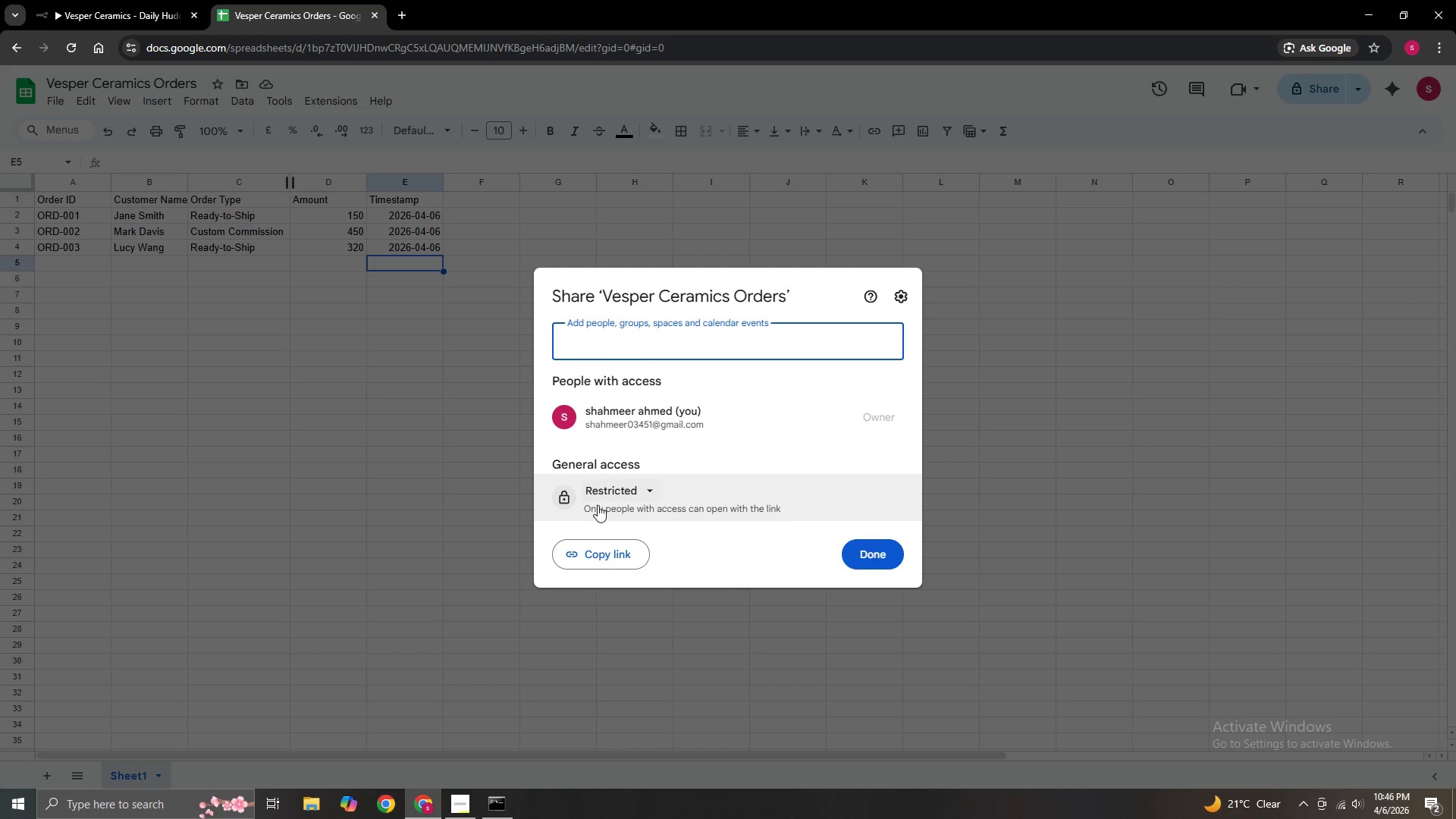 
wait(6.3)
 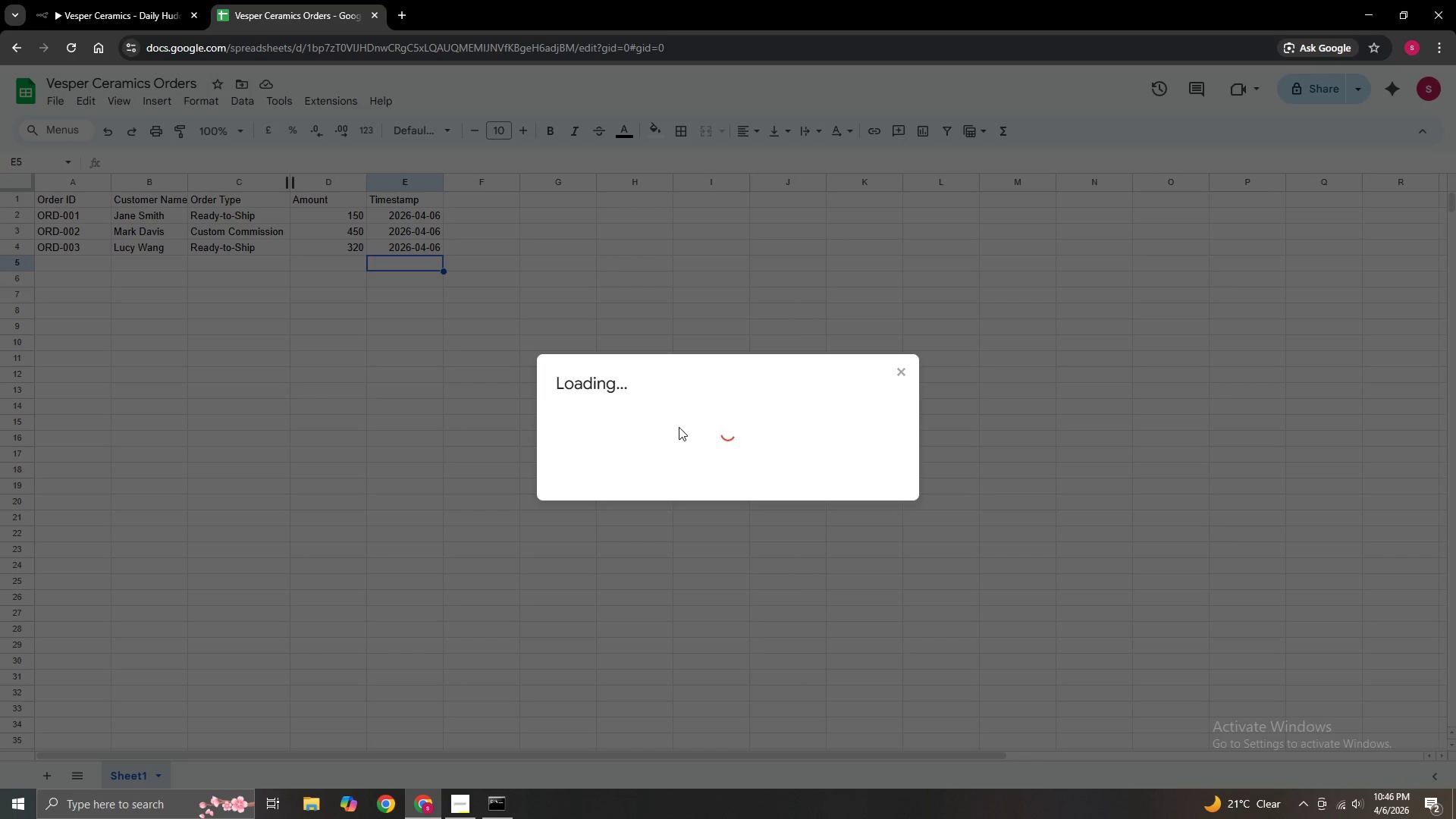 
left_click([579, 497])
 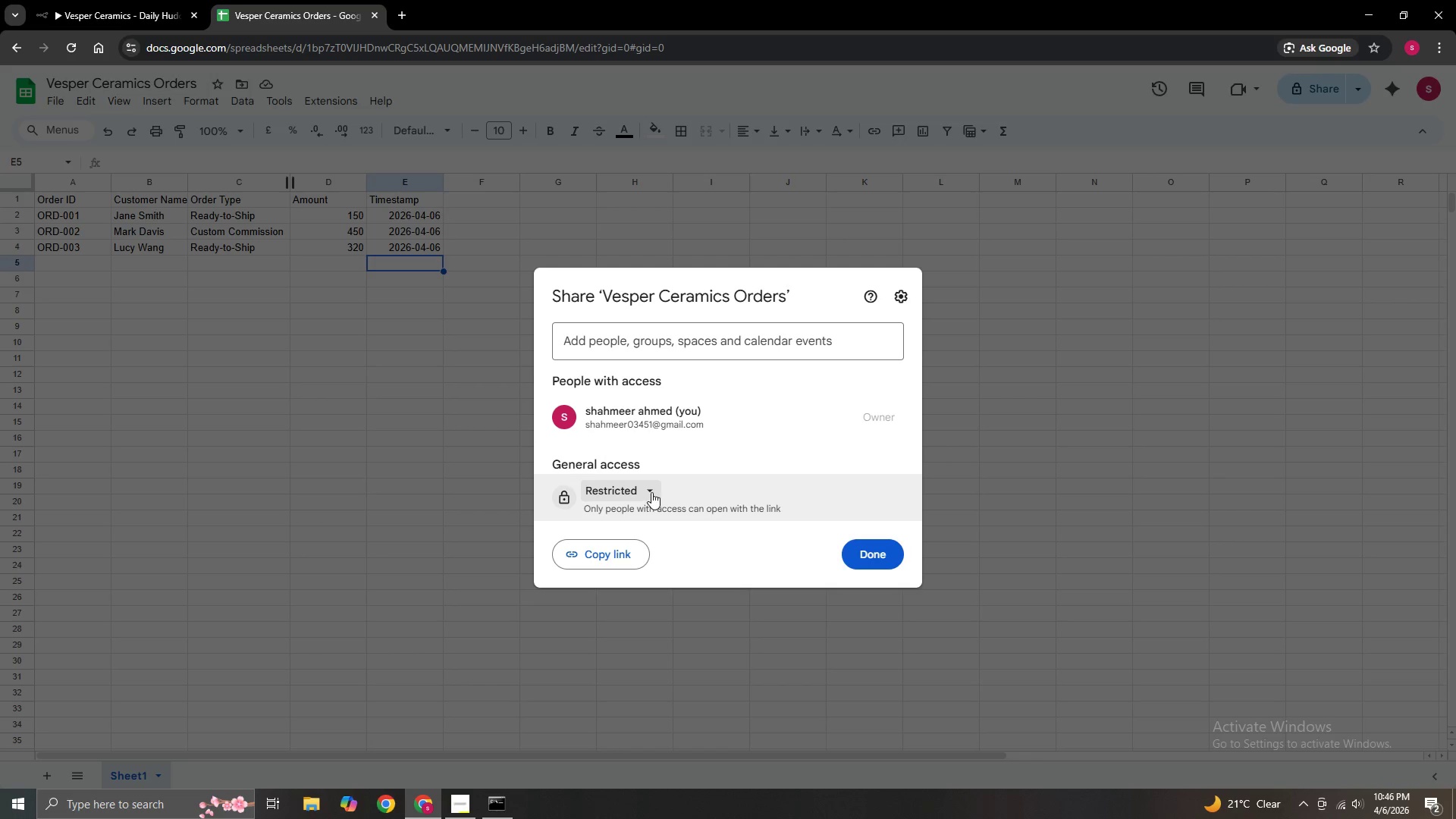 
left_click([644, 489])
 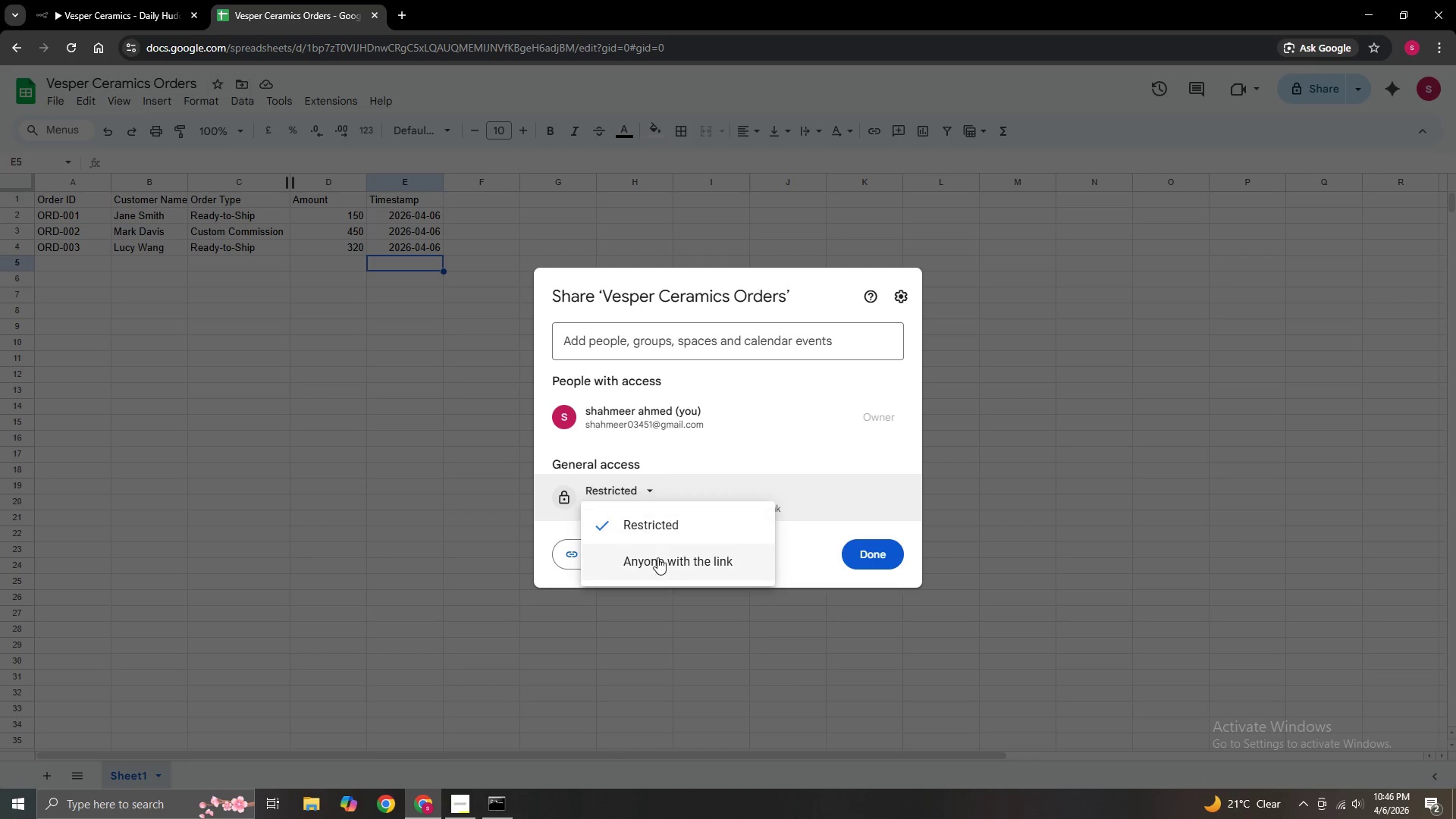 
left_click([657, 566])
 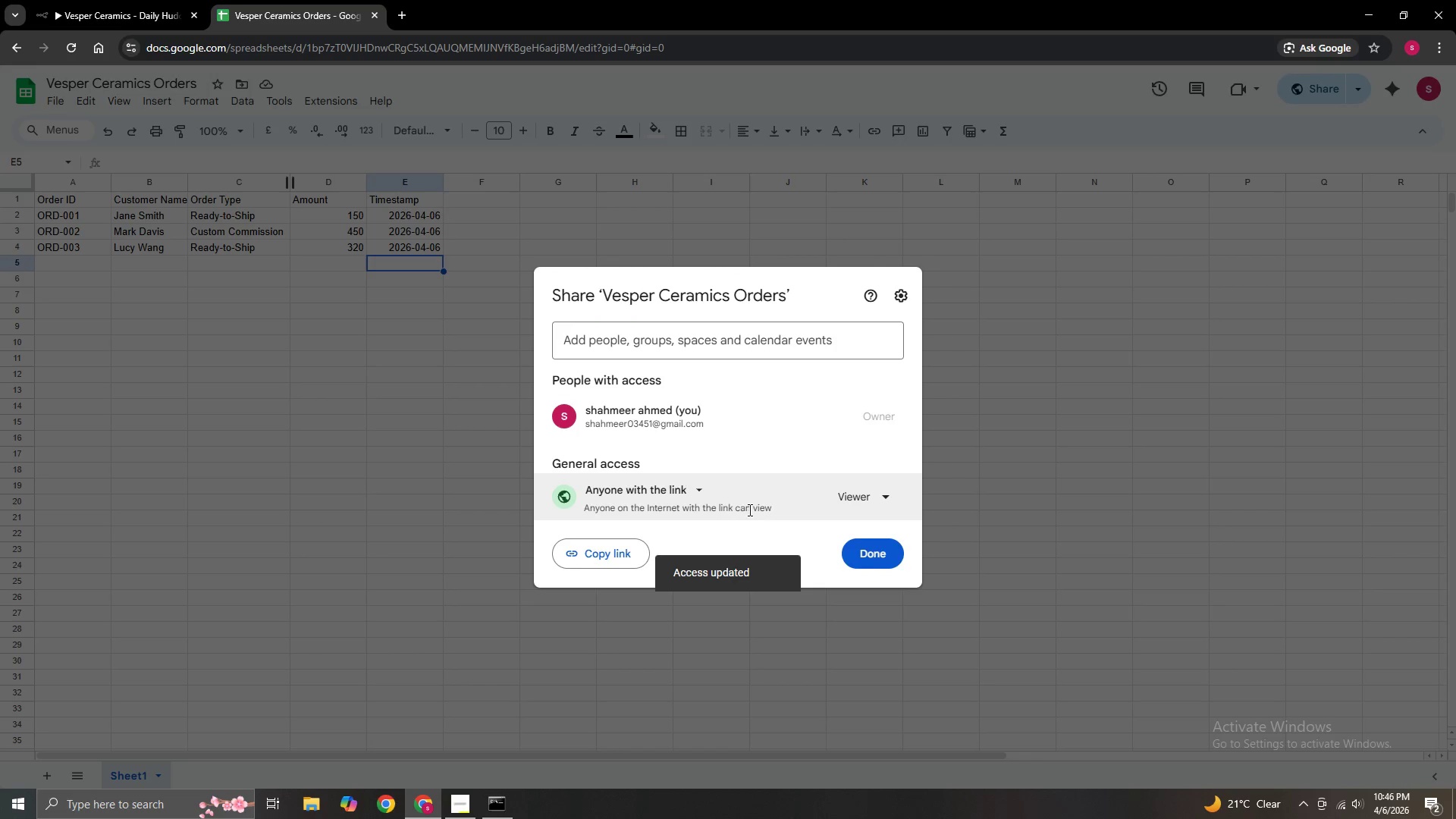 
left_click([886, 497])
 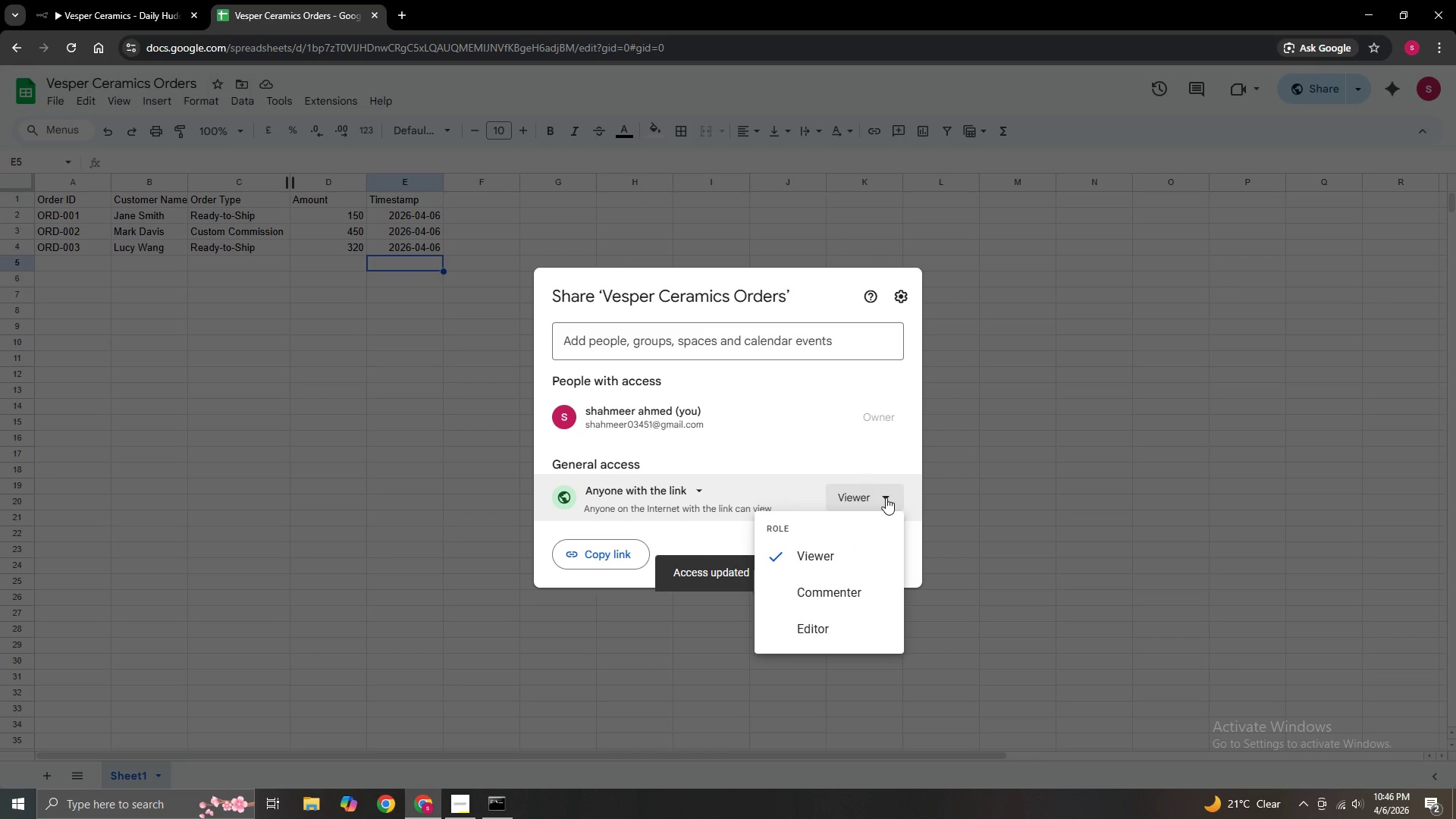 
left_click([886, 497])
 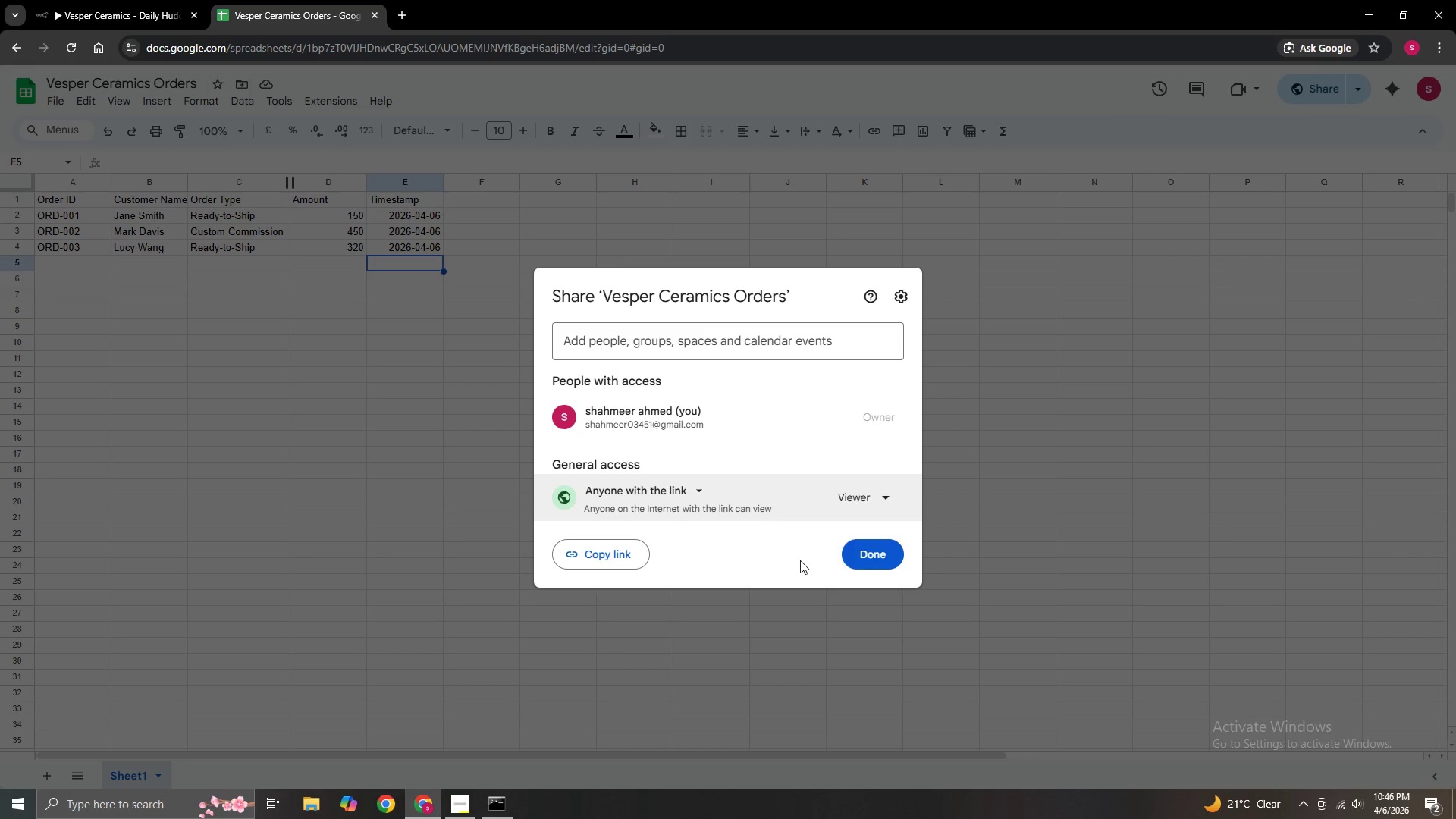 
left_click([875, 559])
 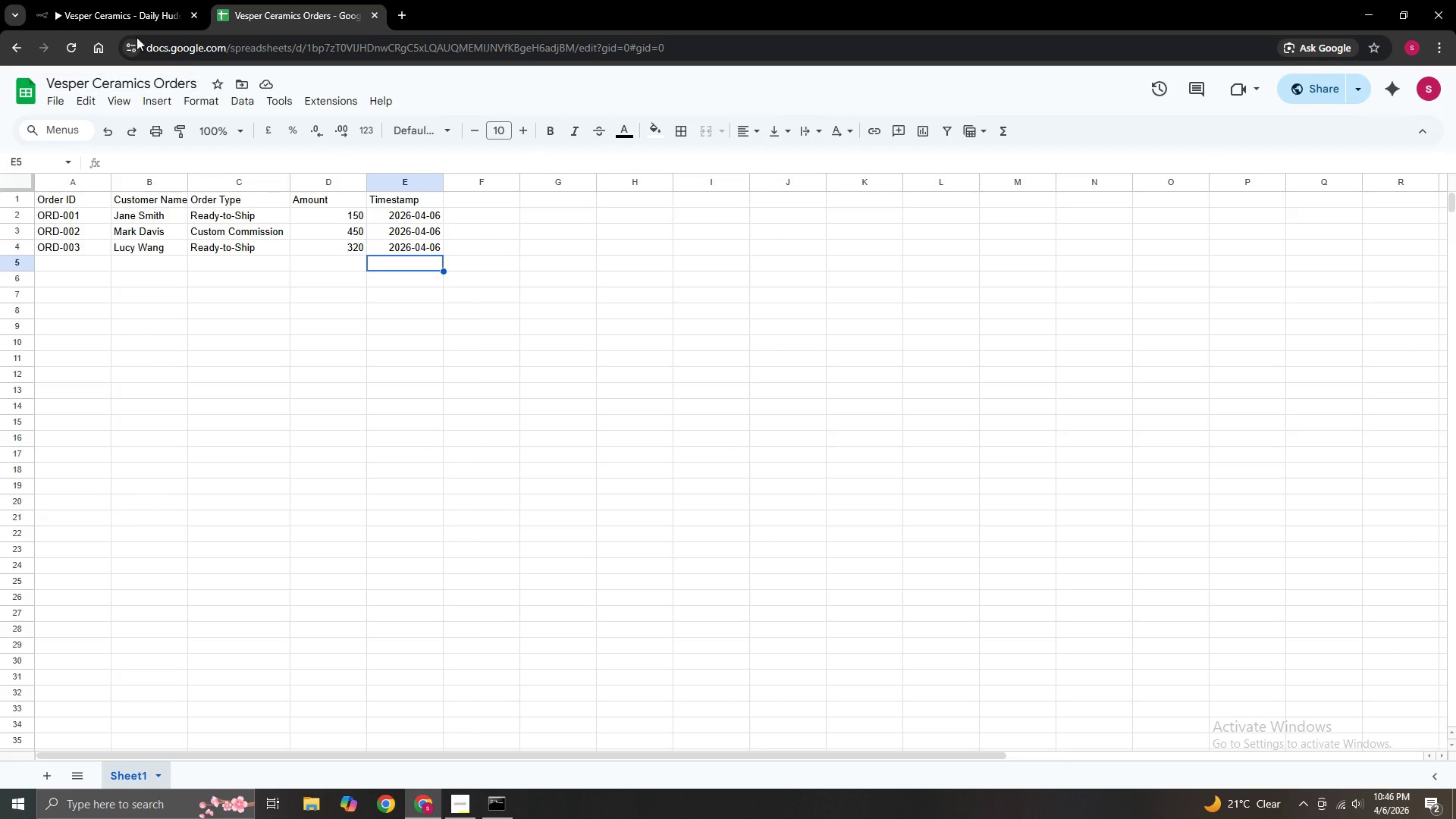 
left_click([135, 20])
 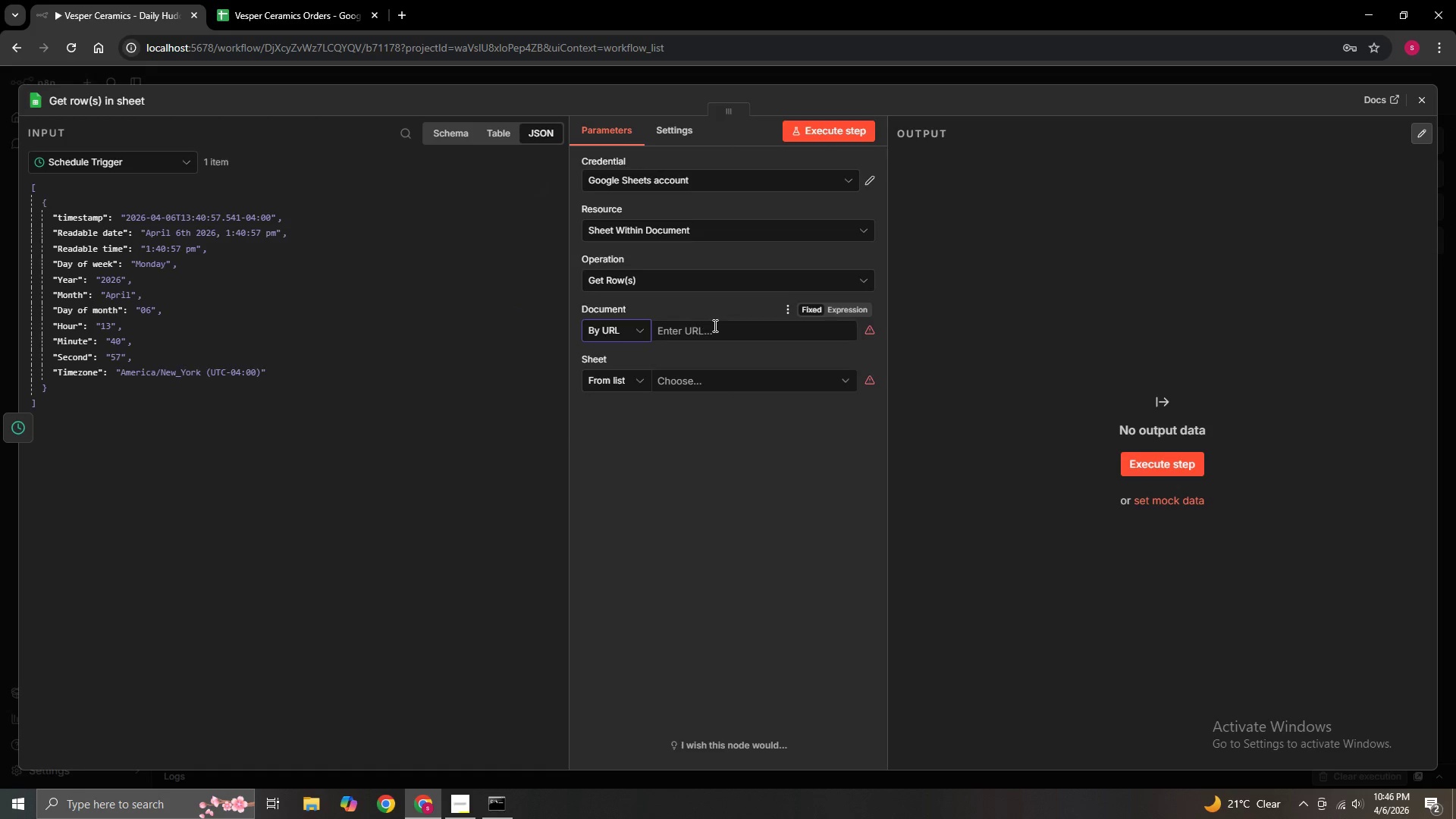 
left_click([711, 332])
 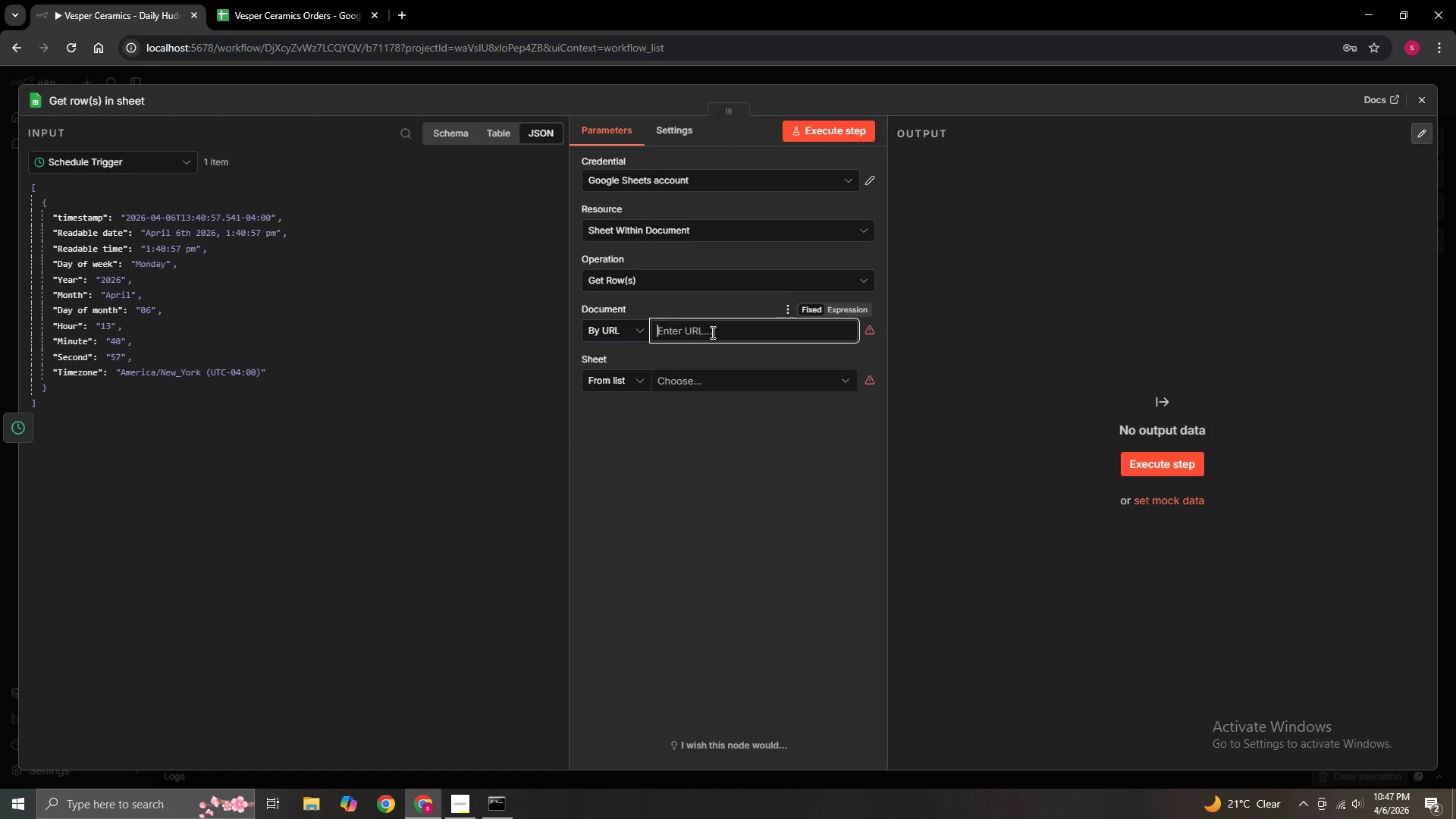 
right_click([711, 332])
 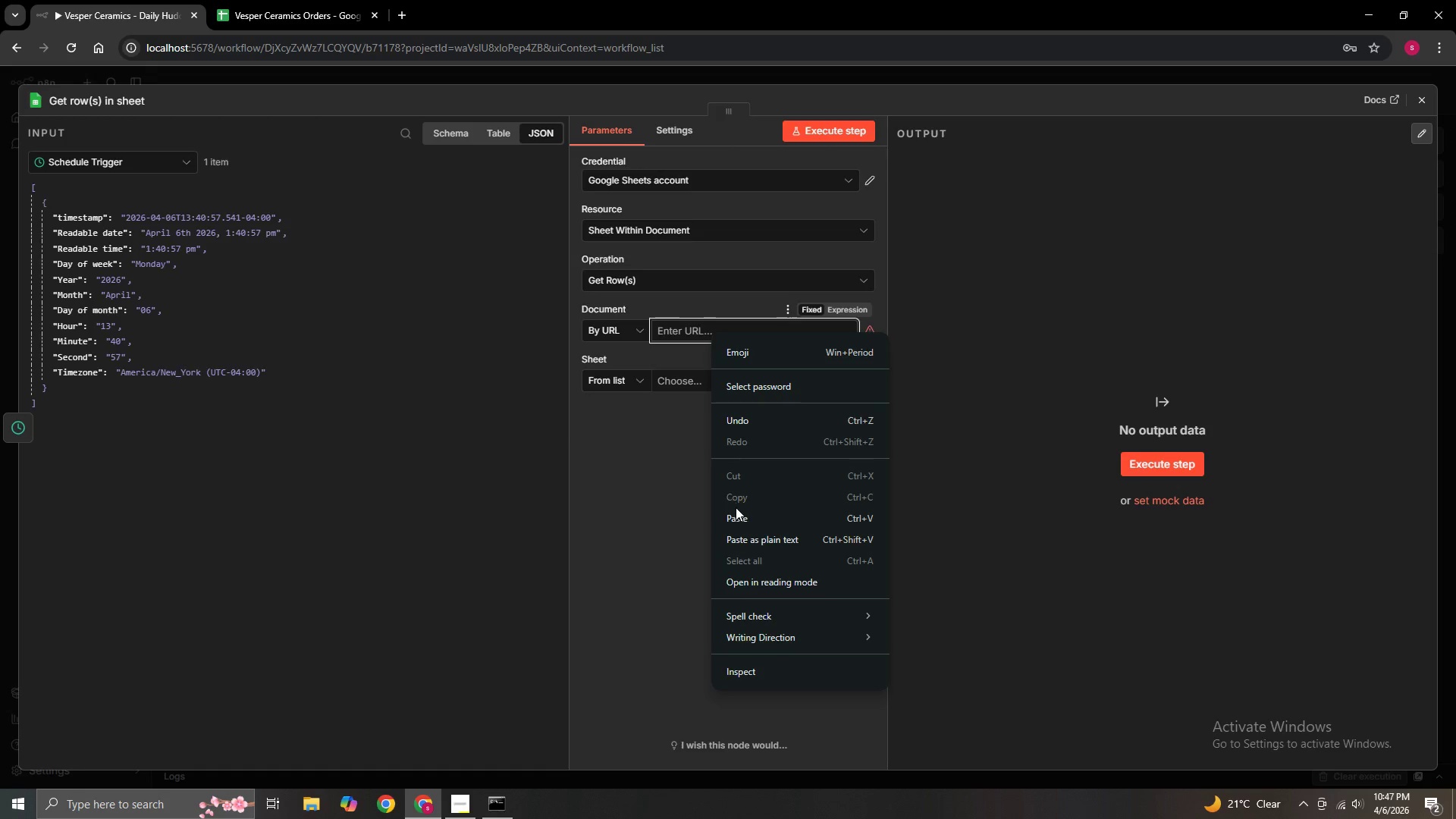 
left_click([739, 521])
 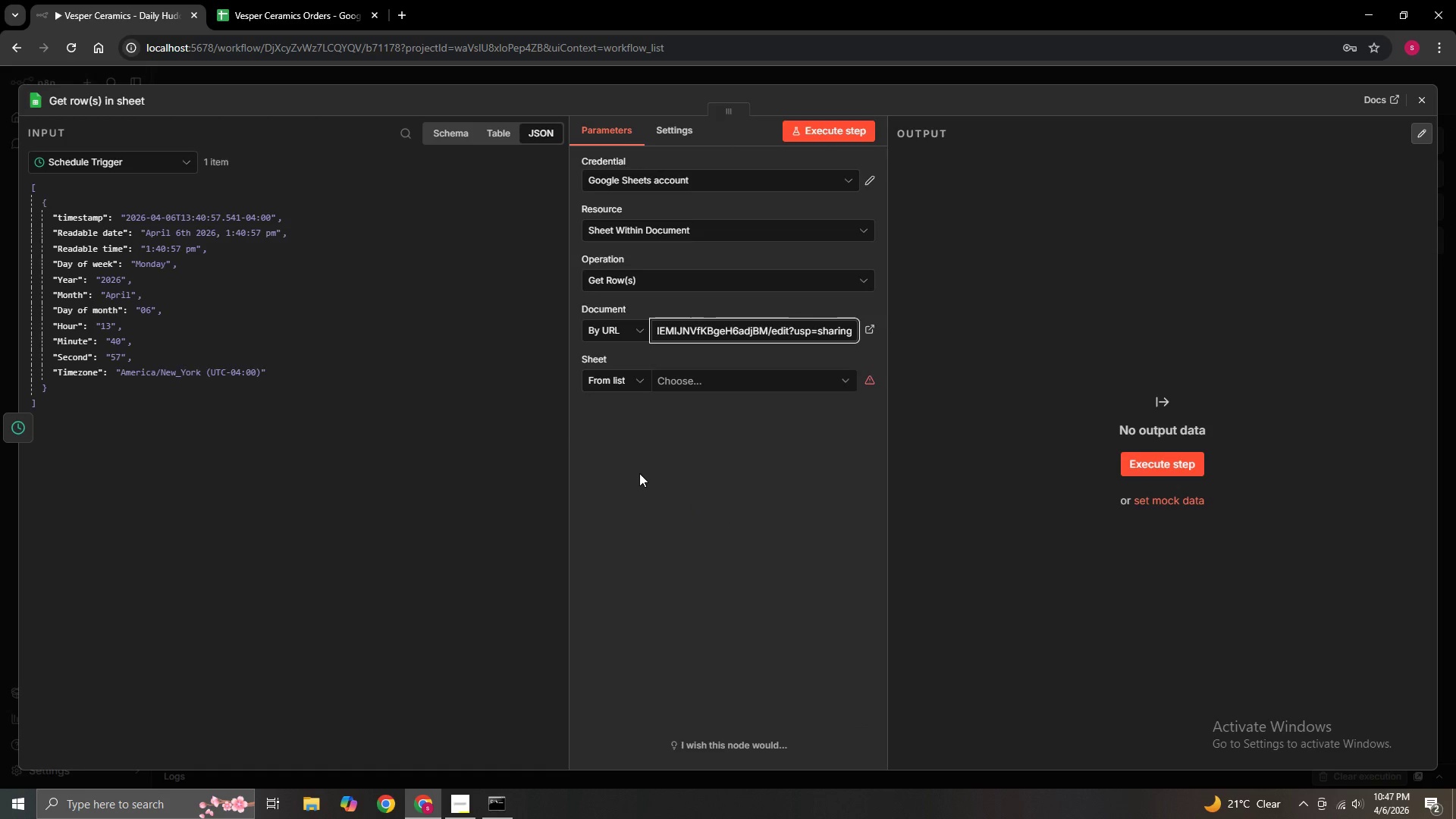 
left_click([680, 469])
 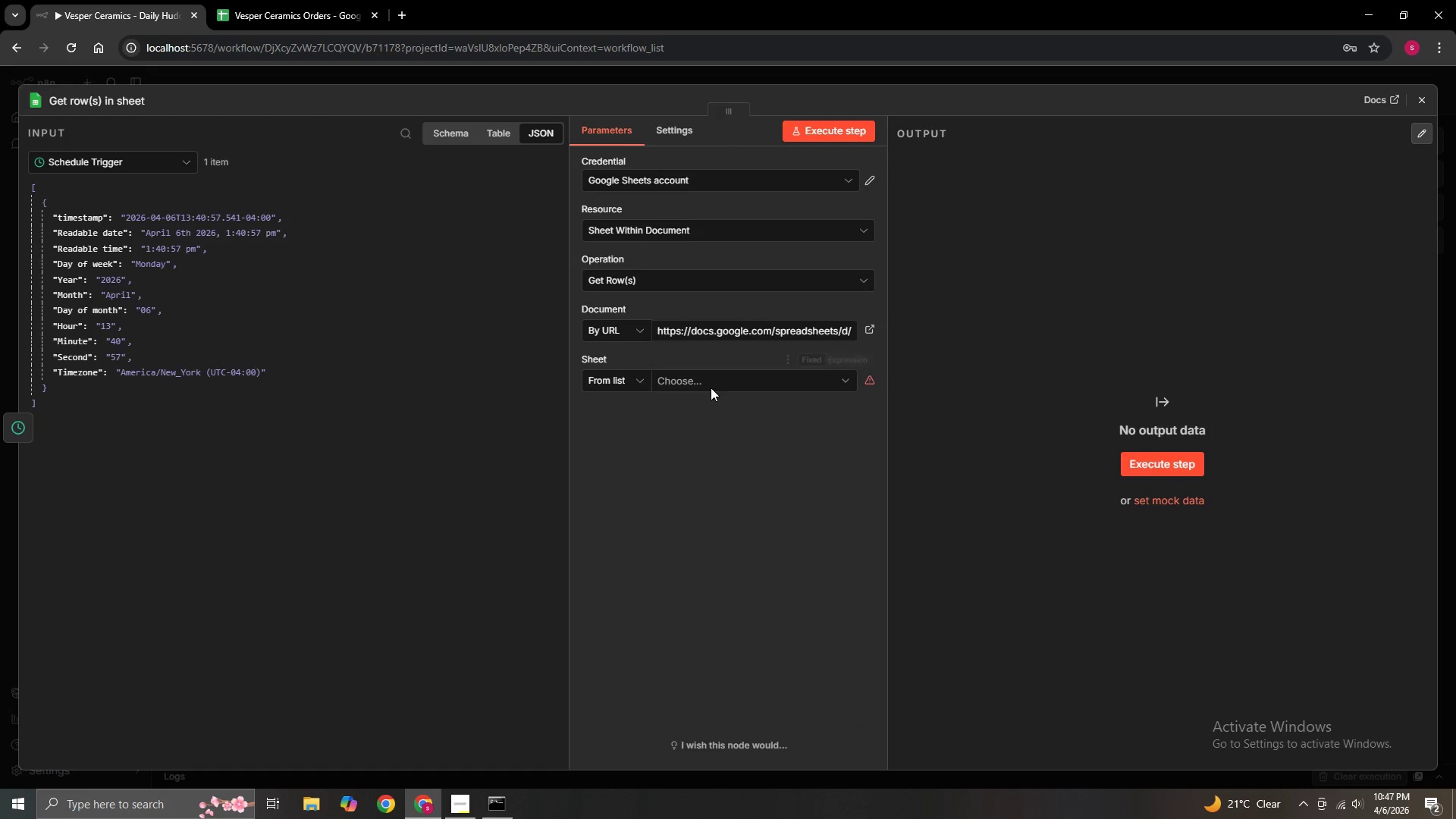 
left_click([711, 388])
 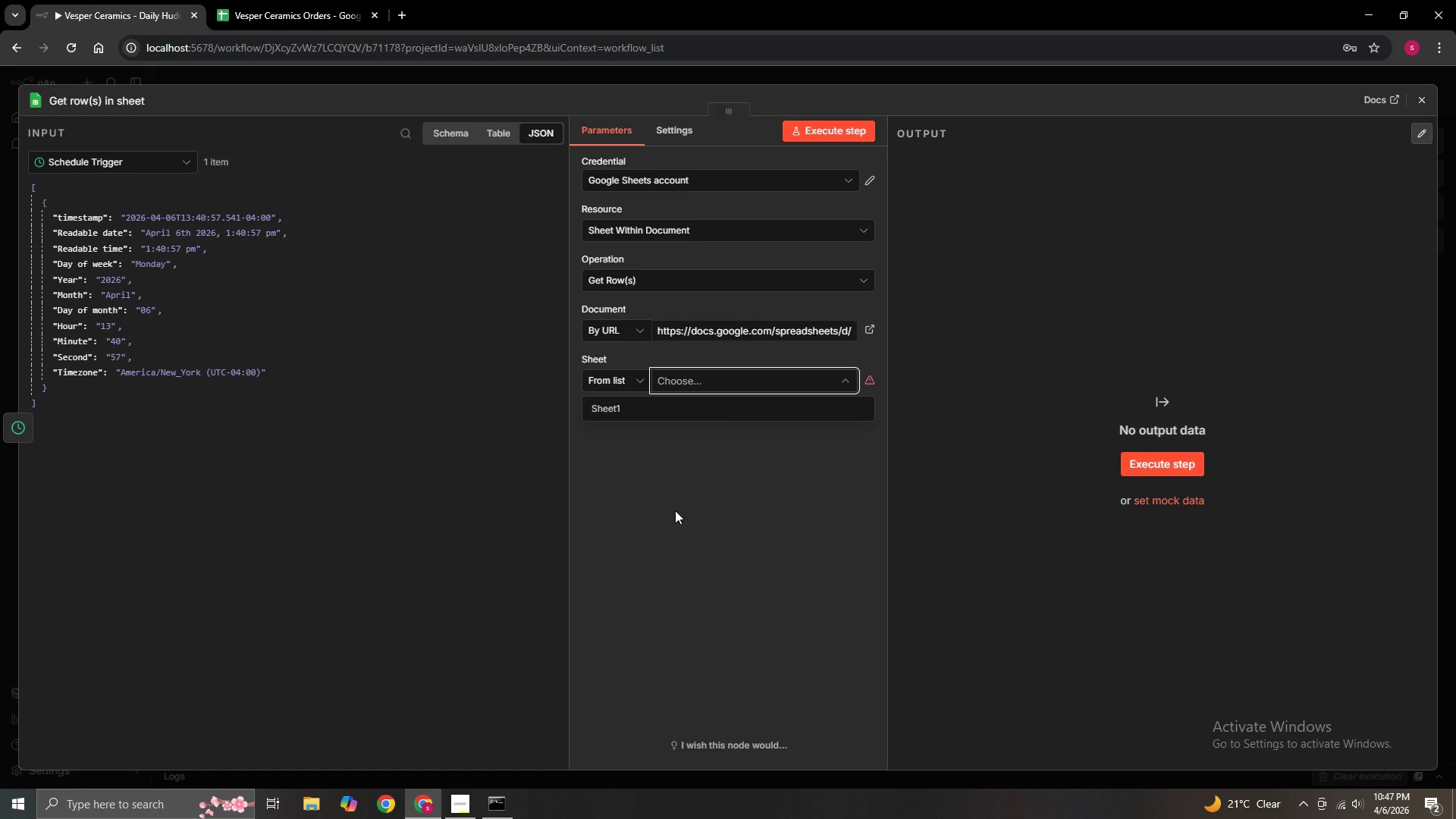 
left_click([742, 412])
 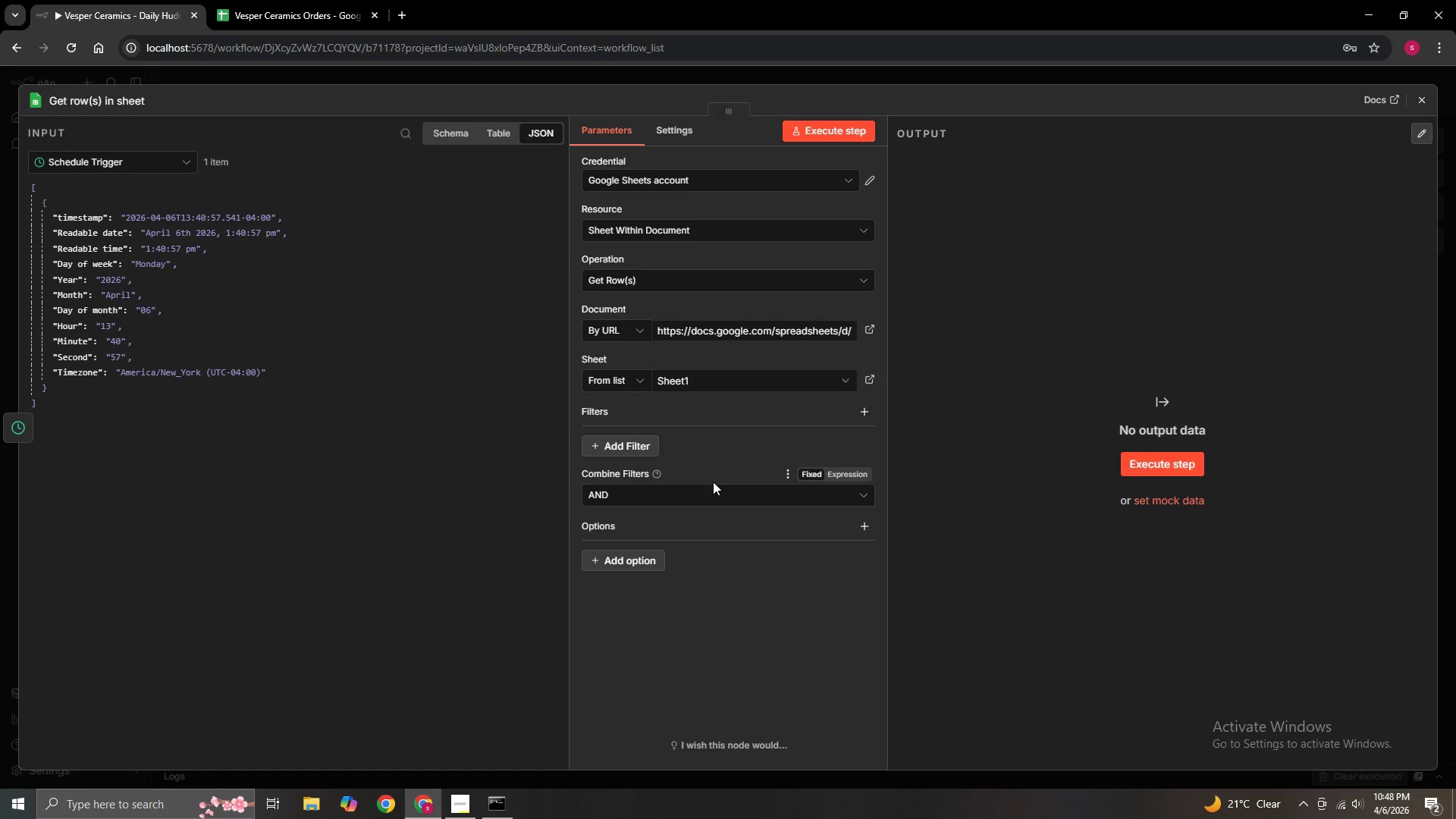 
wait(98.09)
 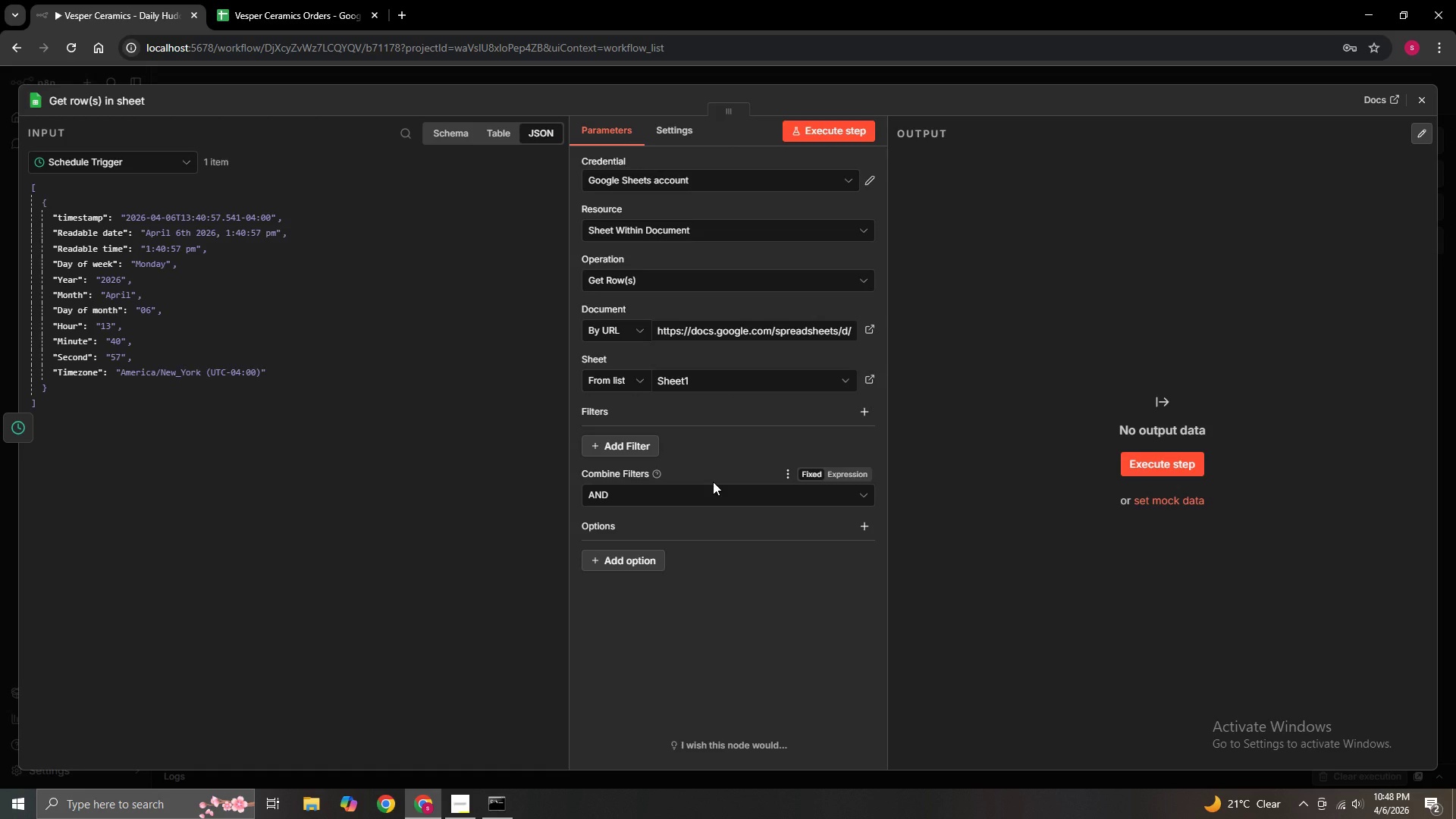 
left_click([687, 284])
 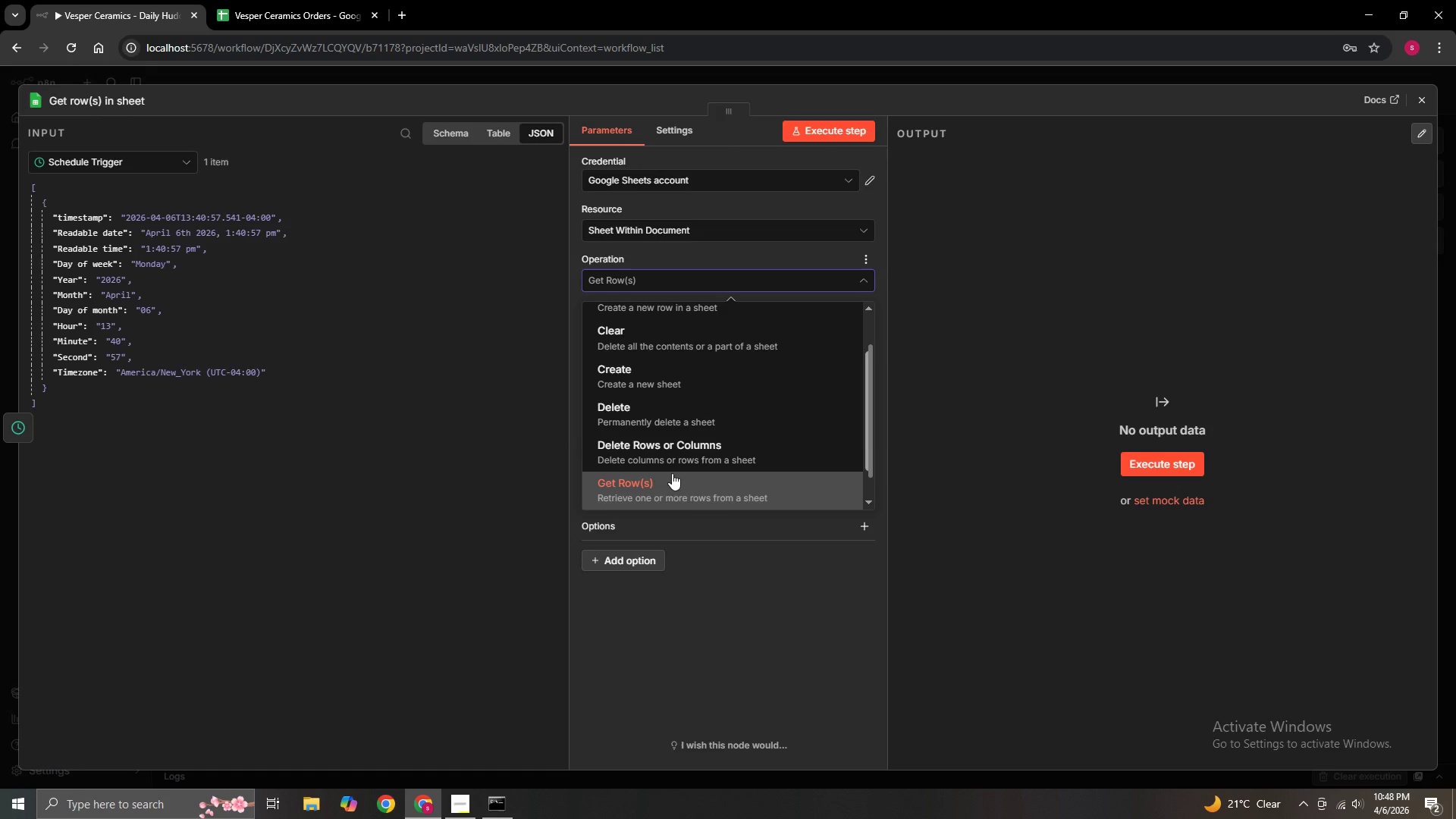 
scroll: coordinate [683, 484], scroll_direction: down, amount: 2.0
 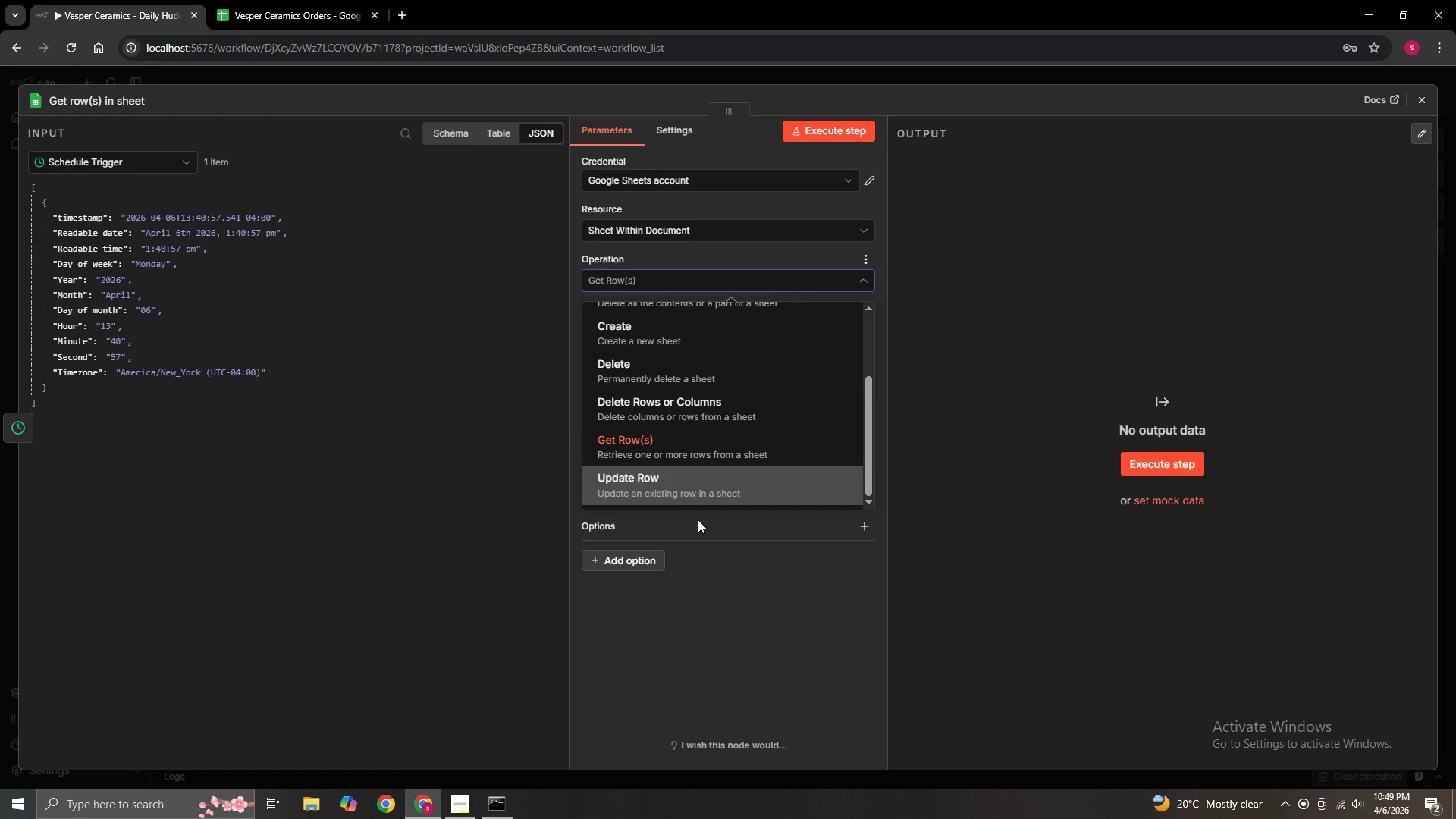 
wait(37.22)
 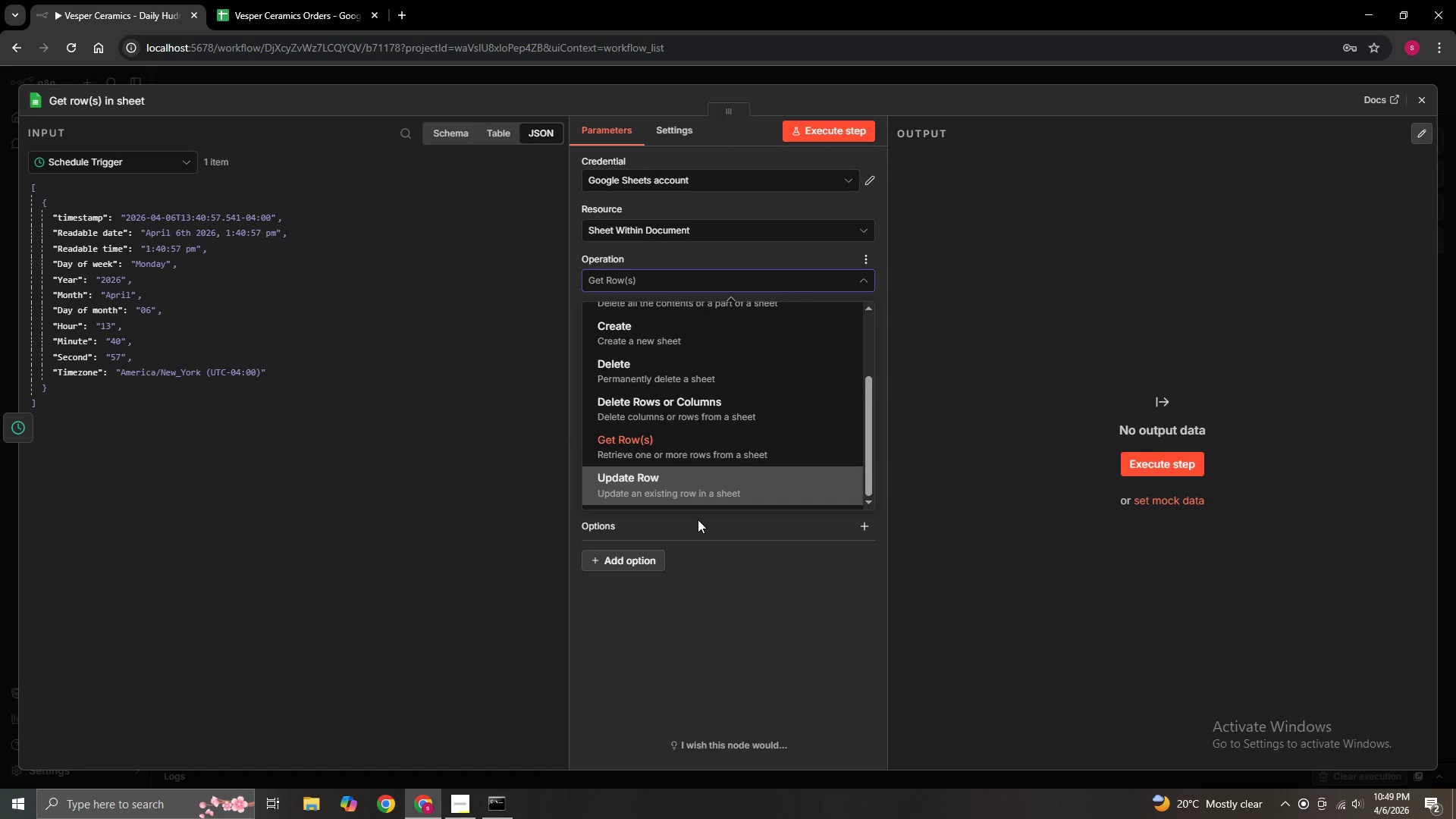 
left_click([717, 457])
 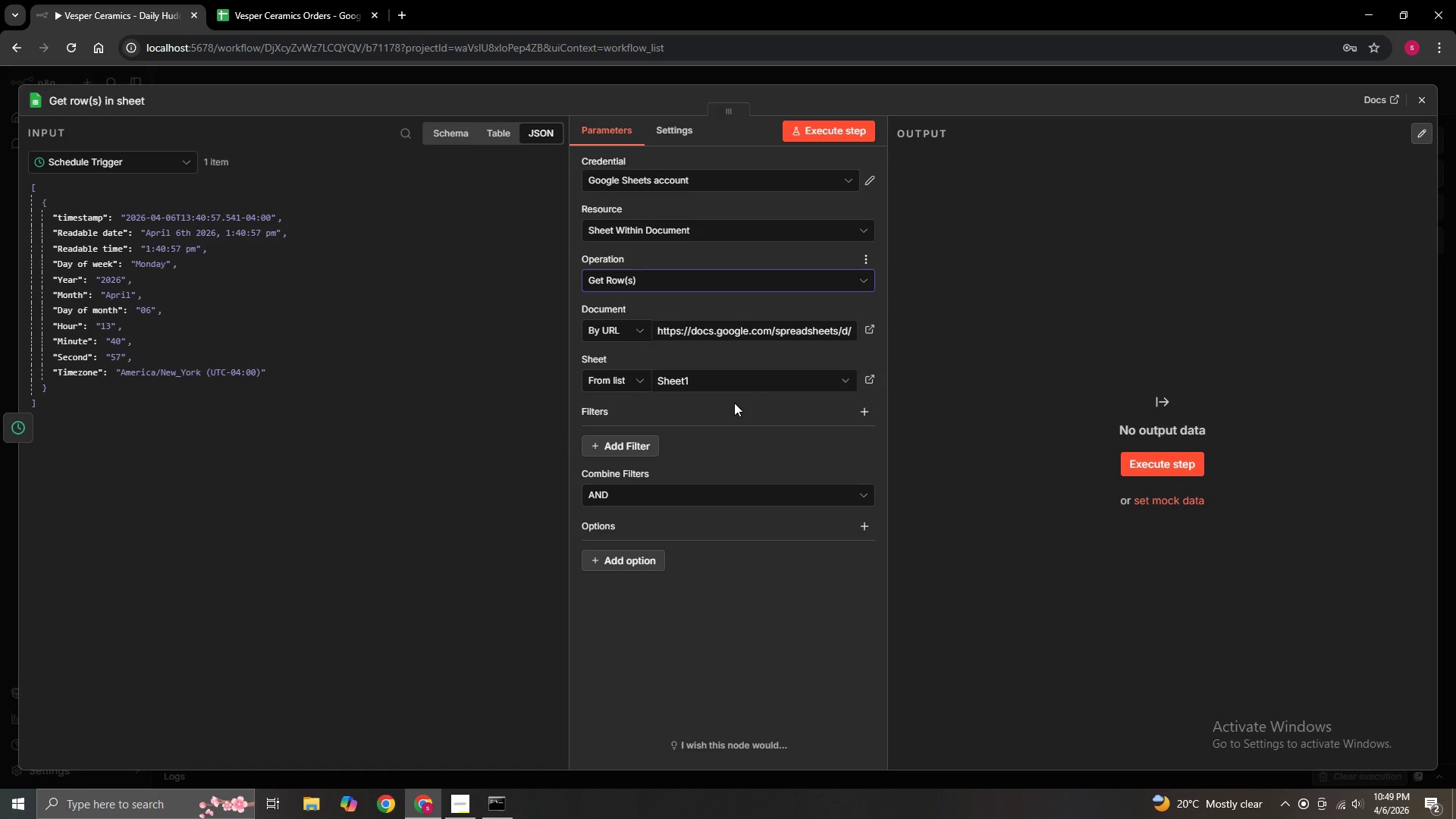 
wait(30.14)
 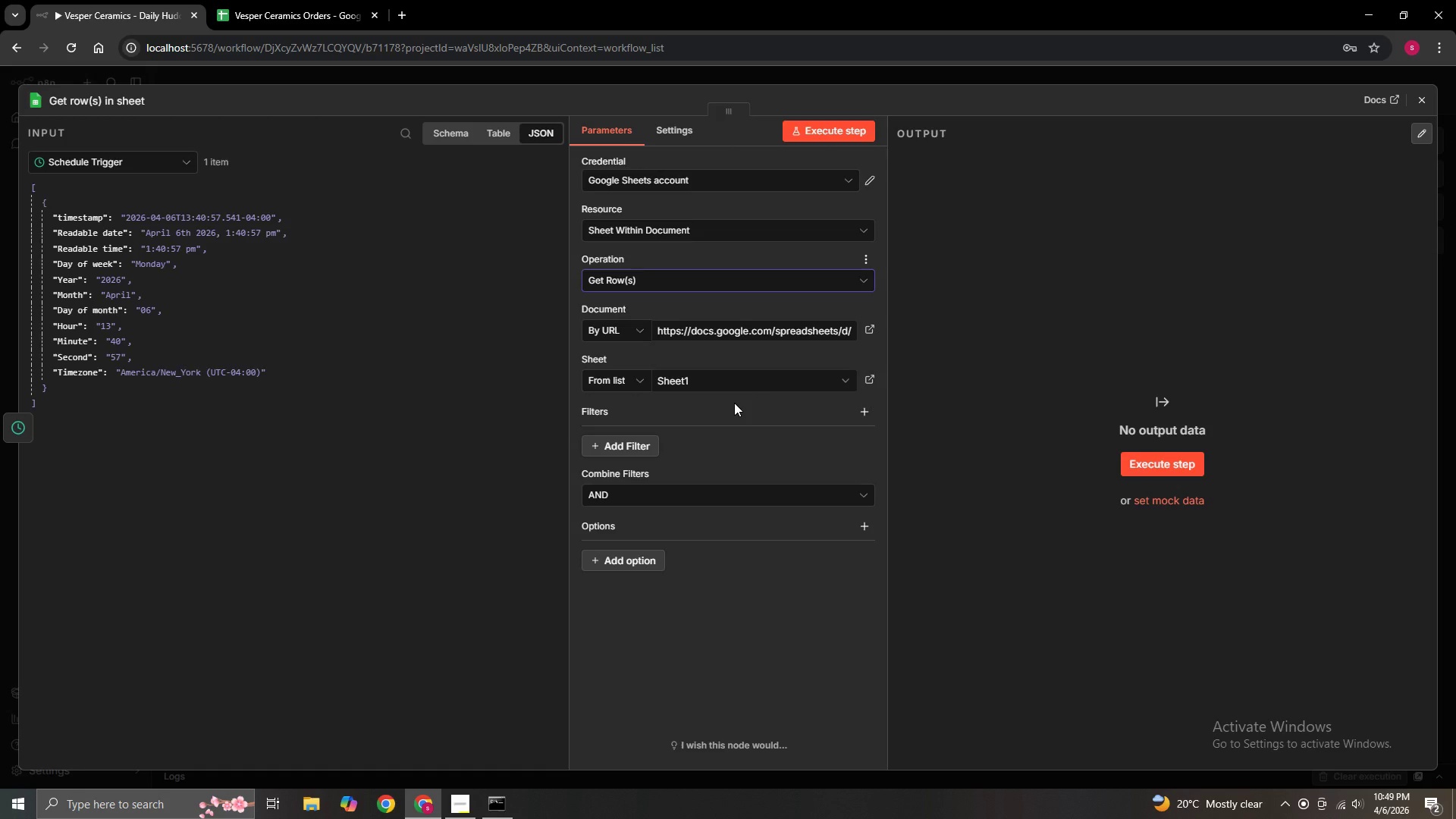 
left_click([679, 497])
 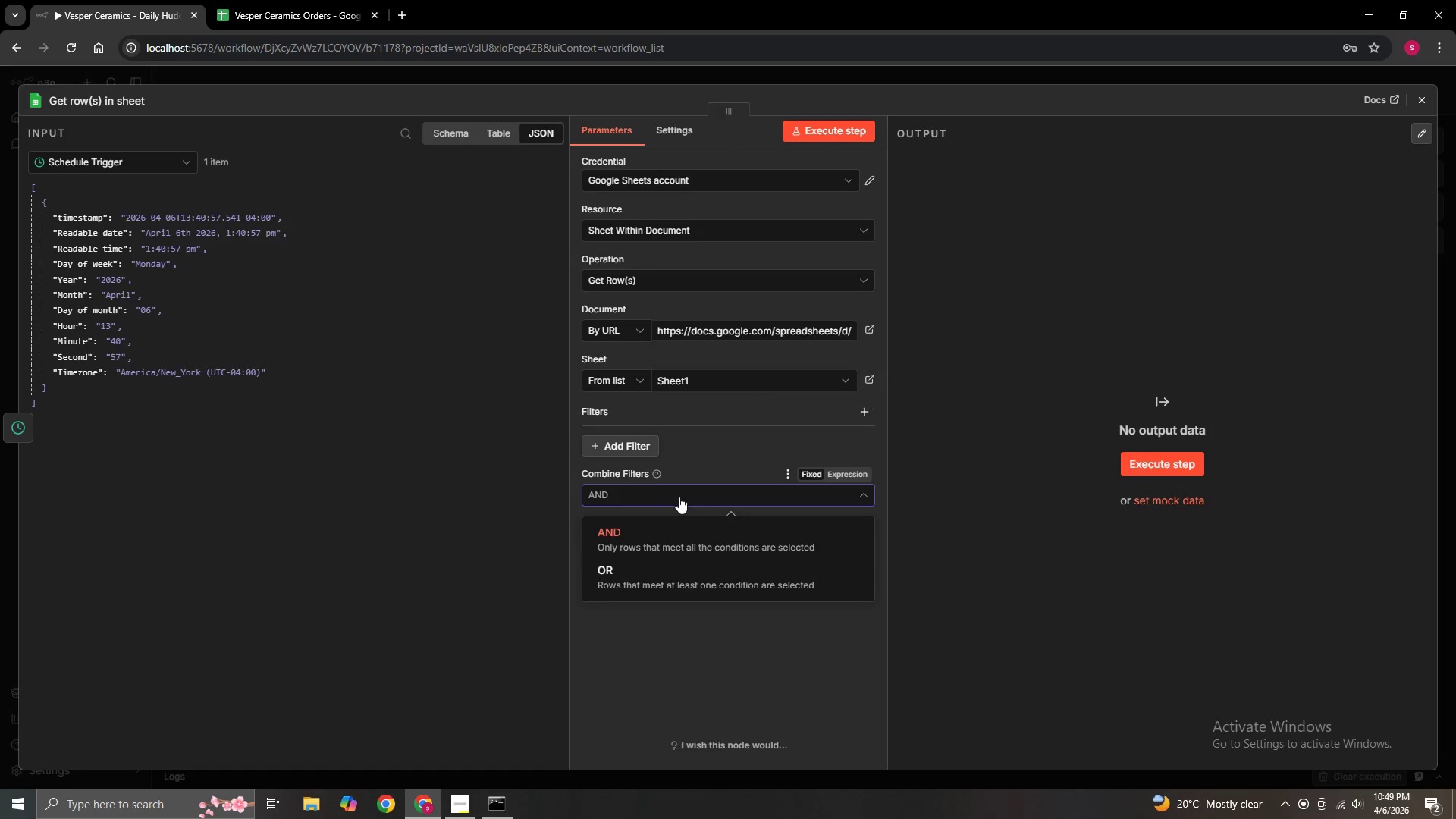 
left_click([679, 497])
 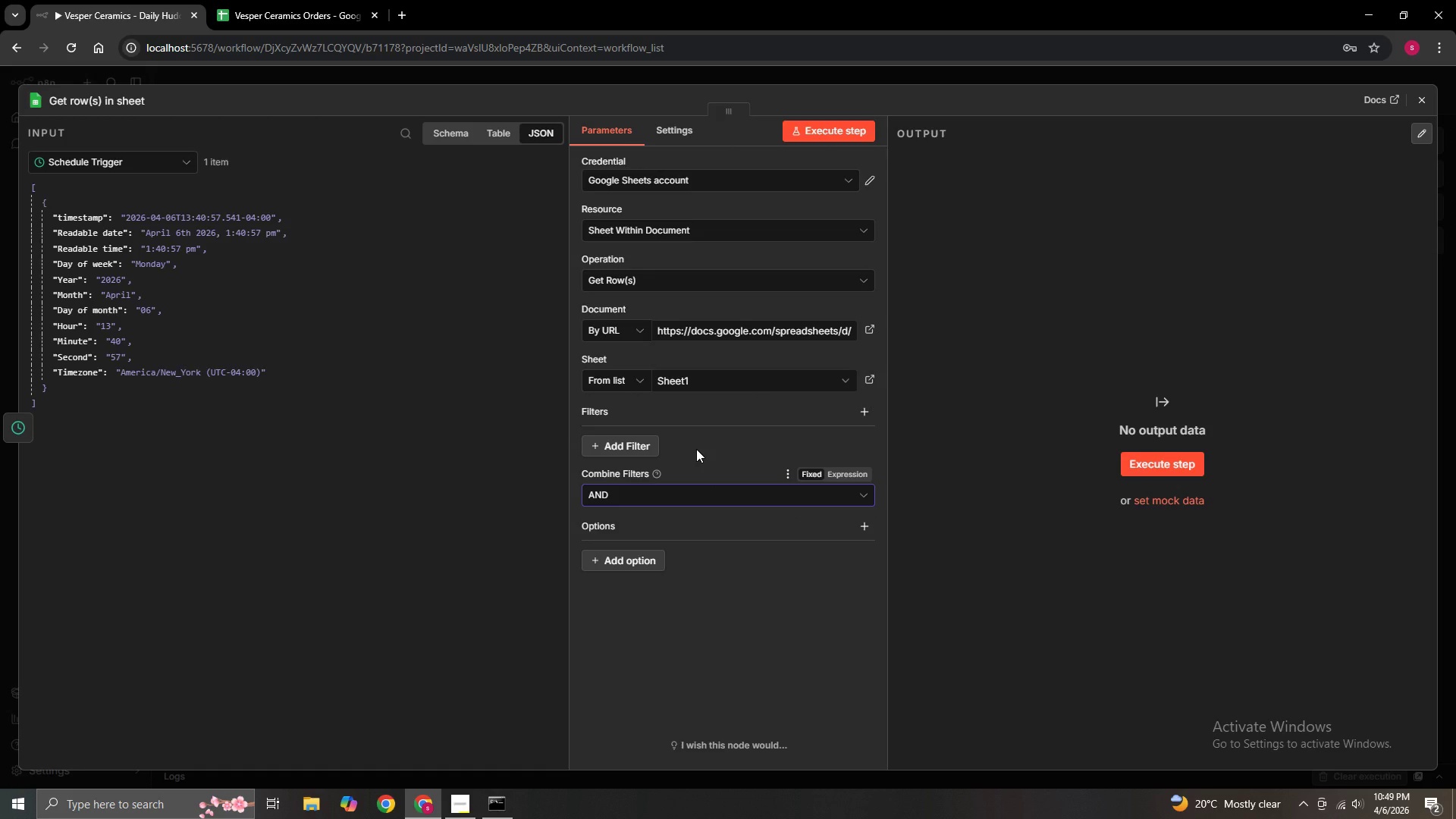 
wait(8.12)
 